 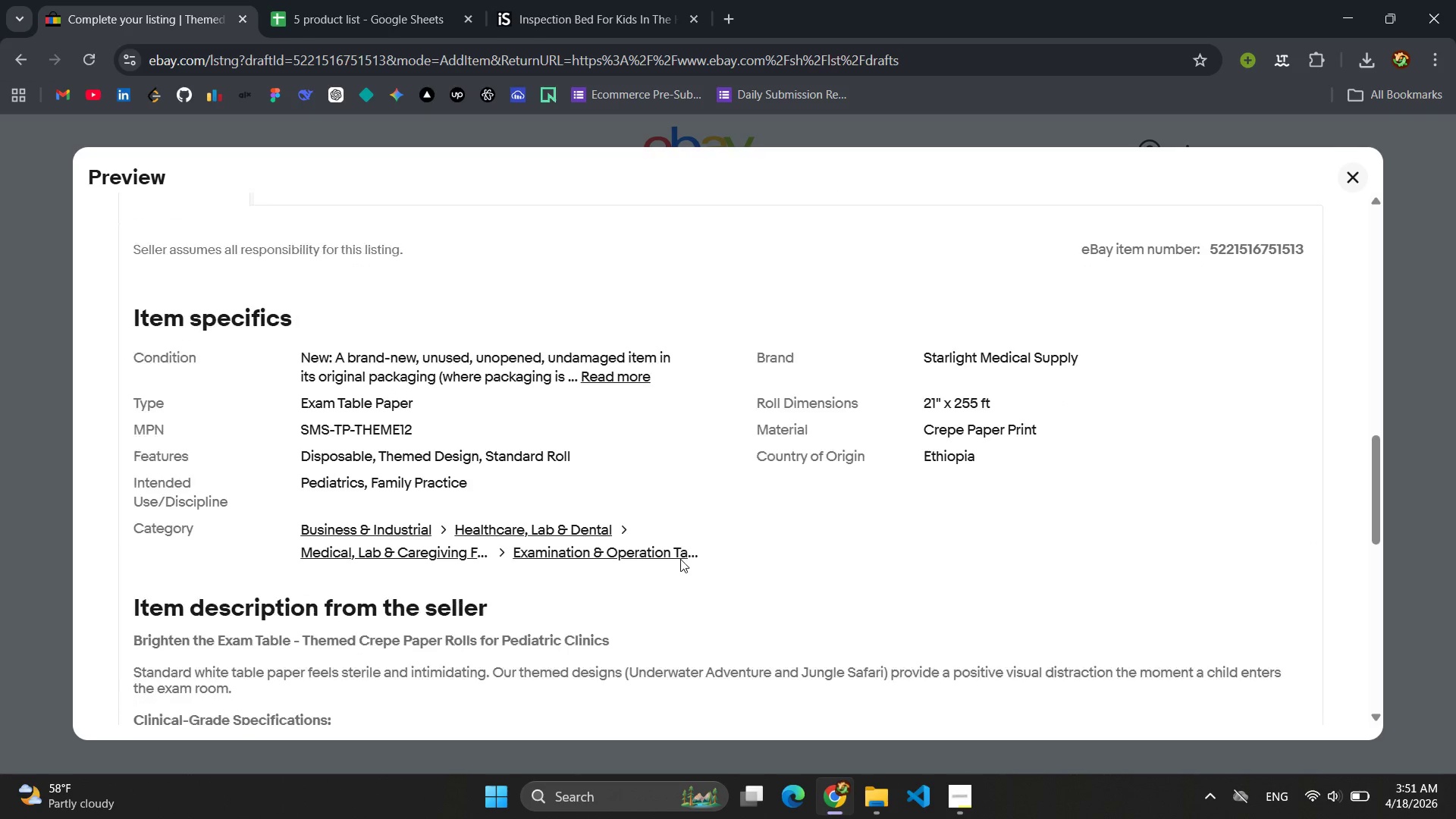 
left_click([1356, 179])
 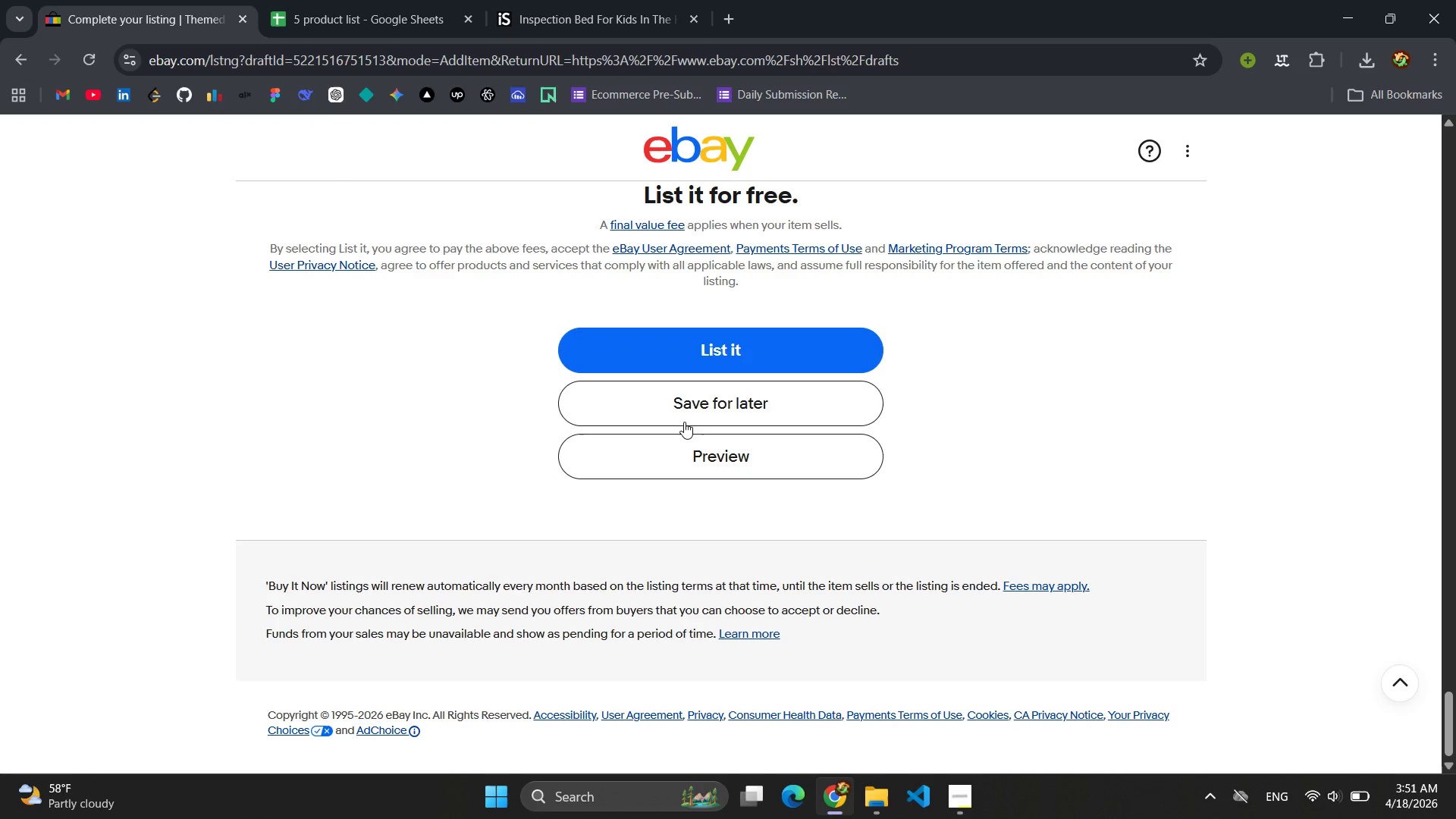 
left_click([684, 407])
 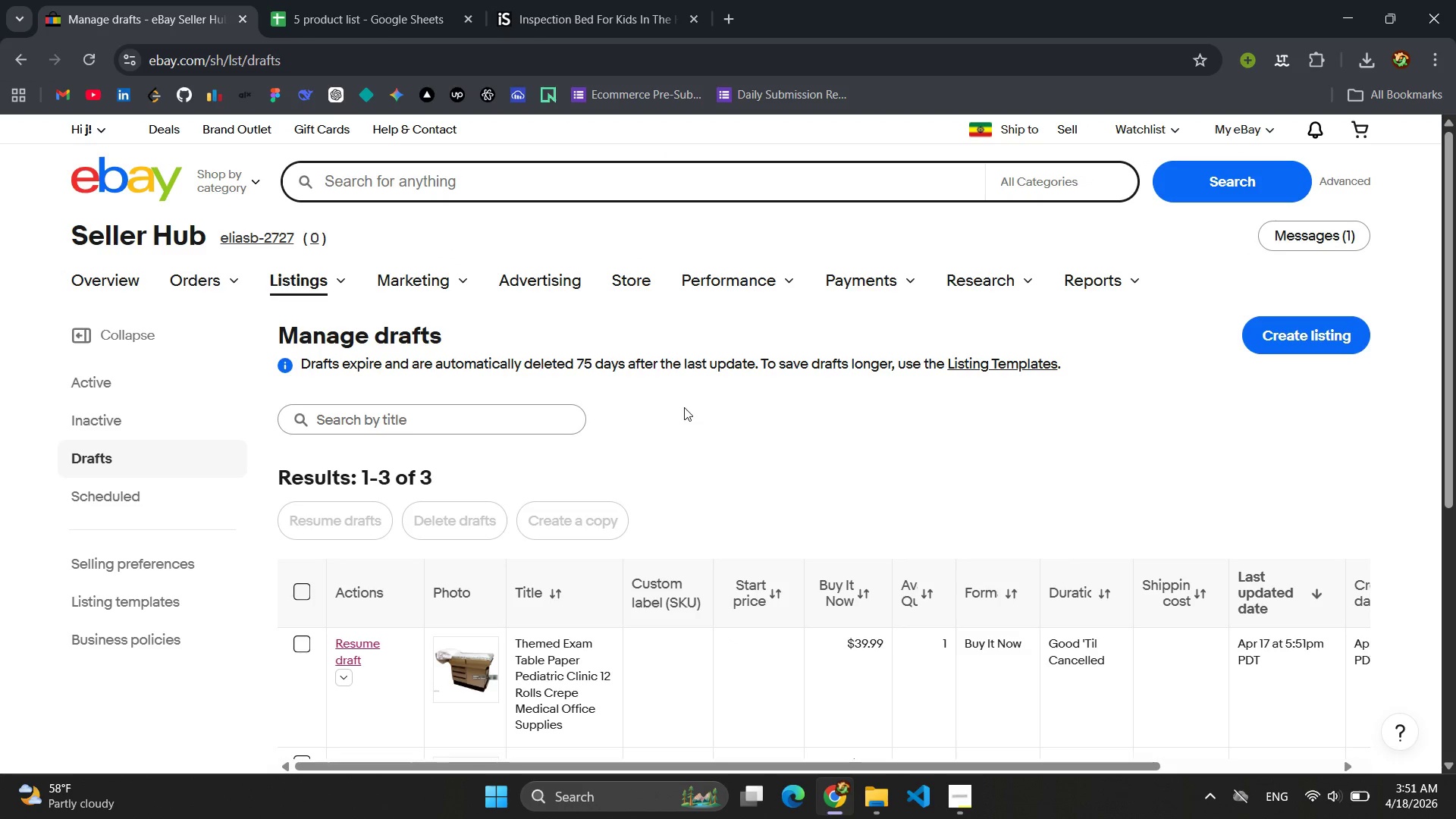 
wait(11.8)
 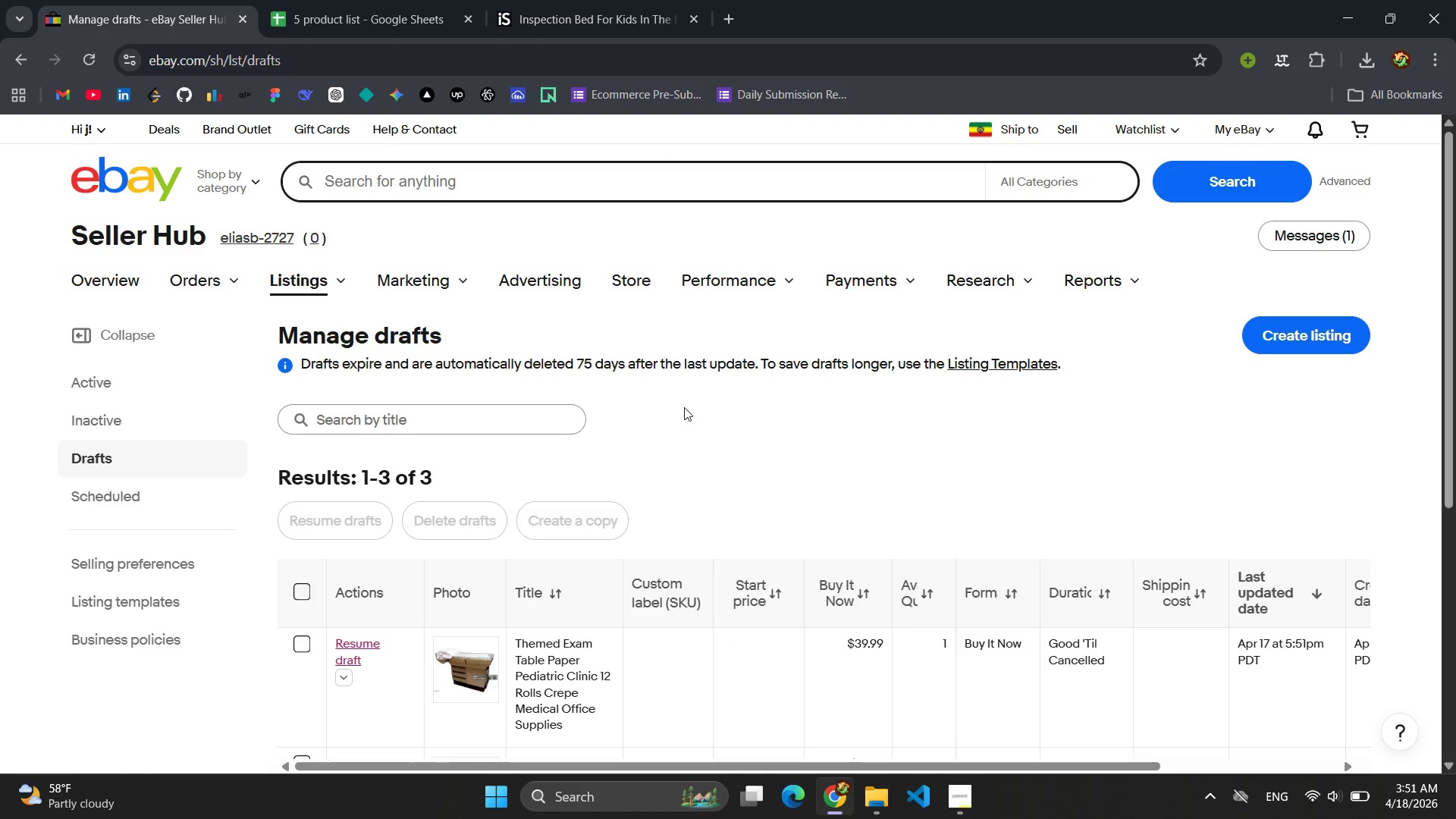 
left_click([1292, 340])
 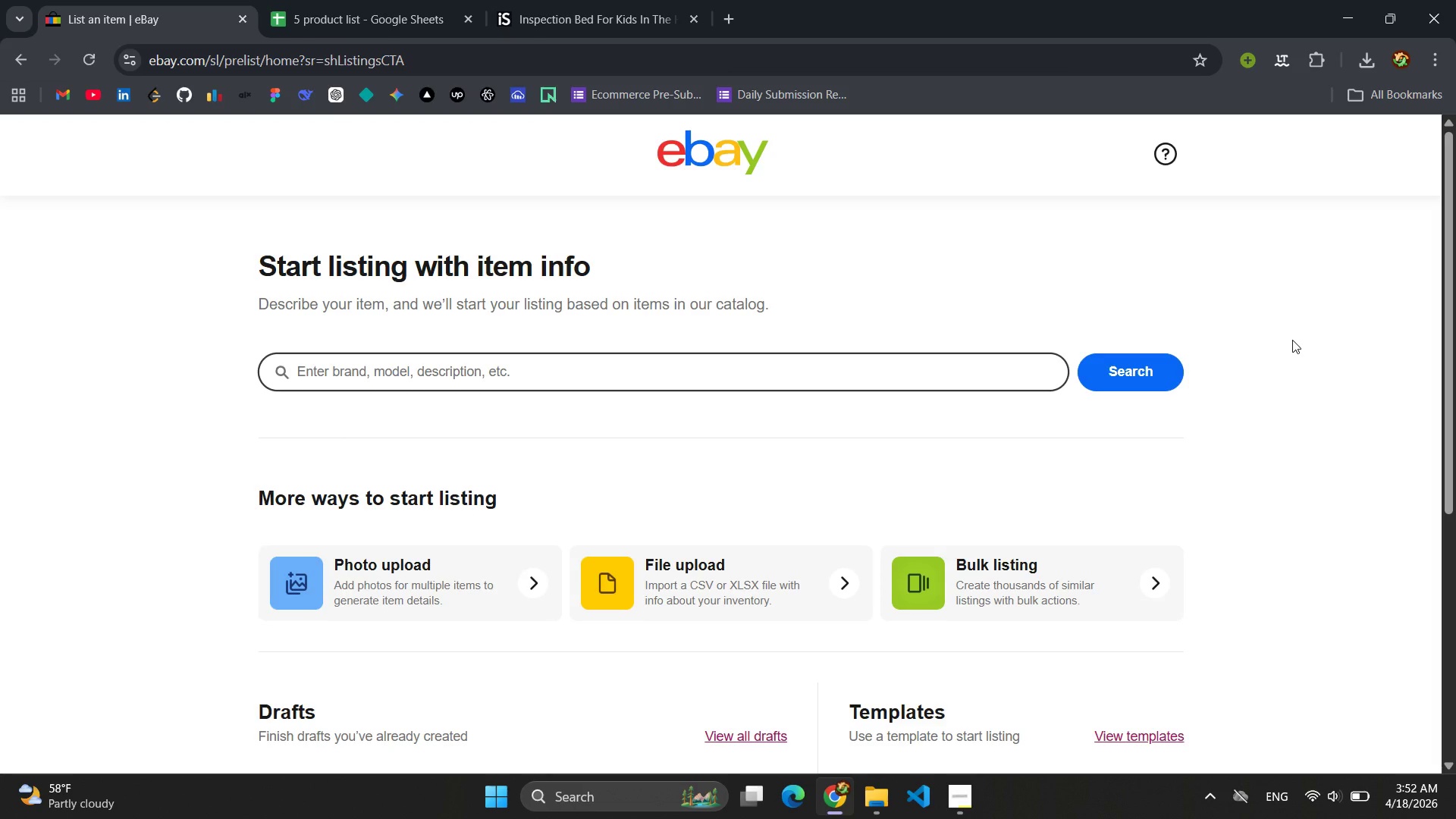 
wait(31.38)
 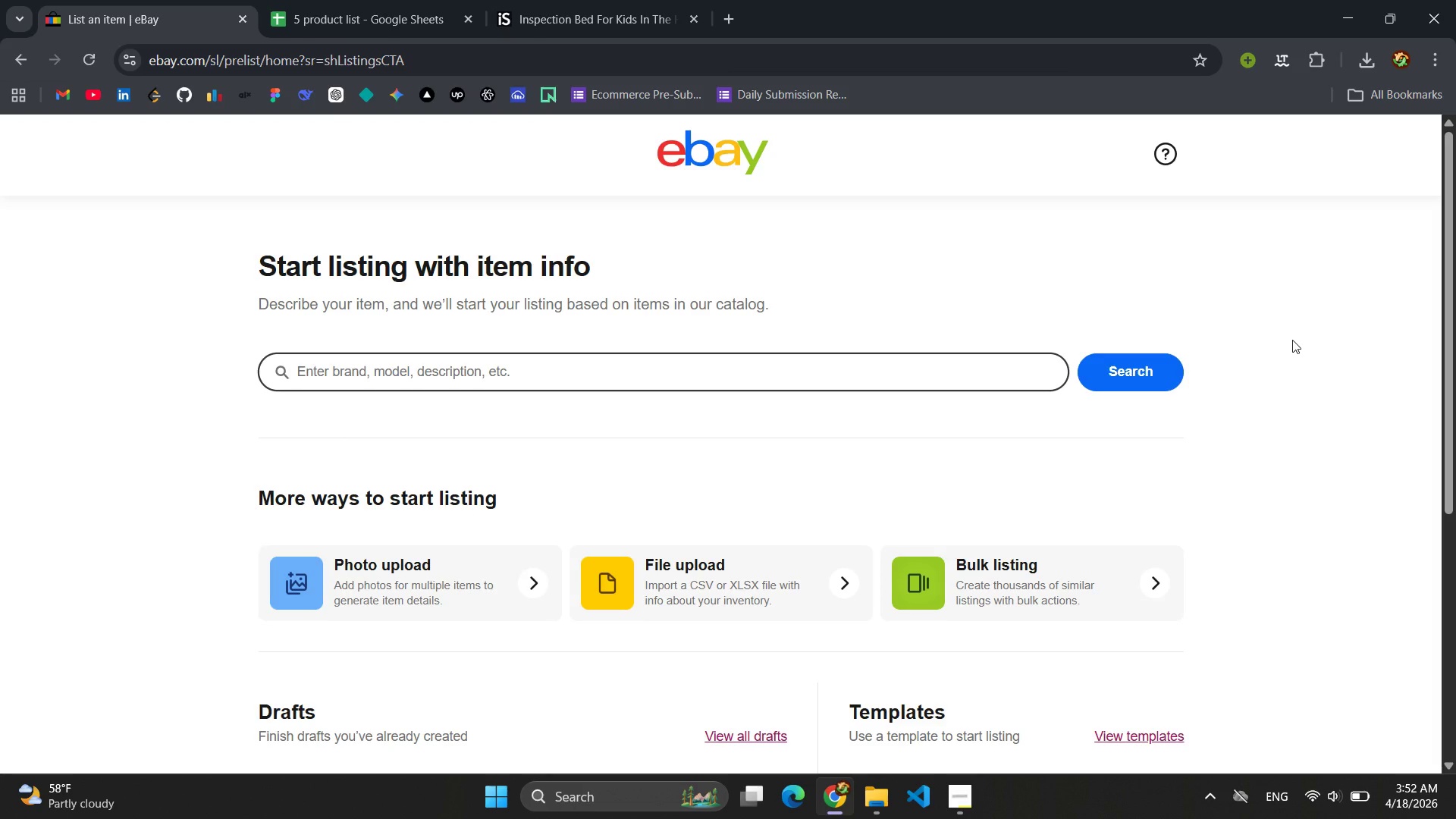 
type(Pediatric Clinic A)
key(Backspace)
type(Wall Decals Jungle Animal Medical Office Decor Stickers Kids )
 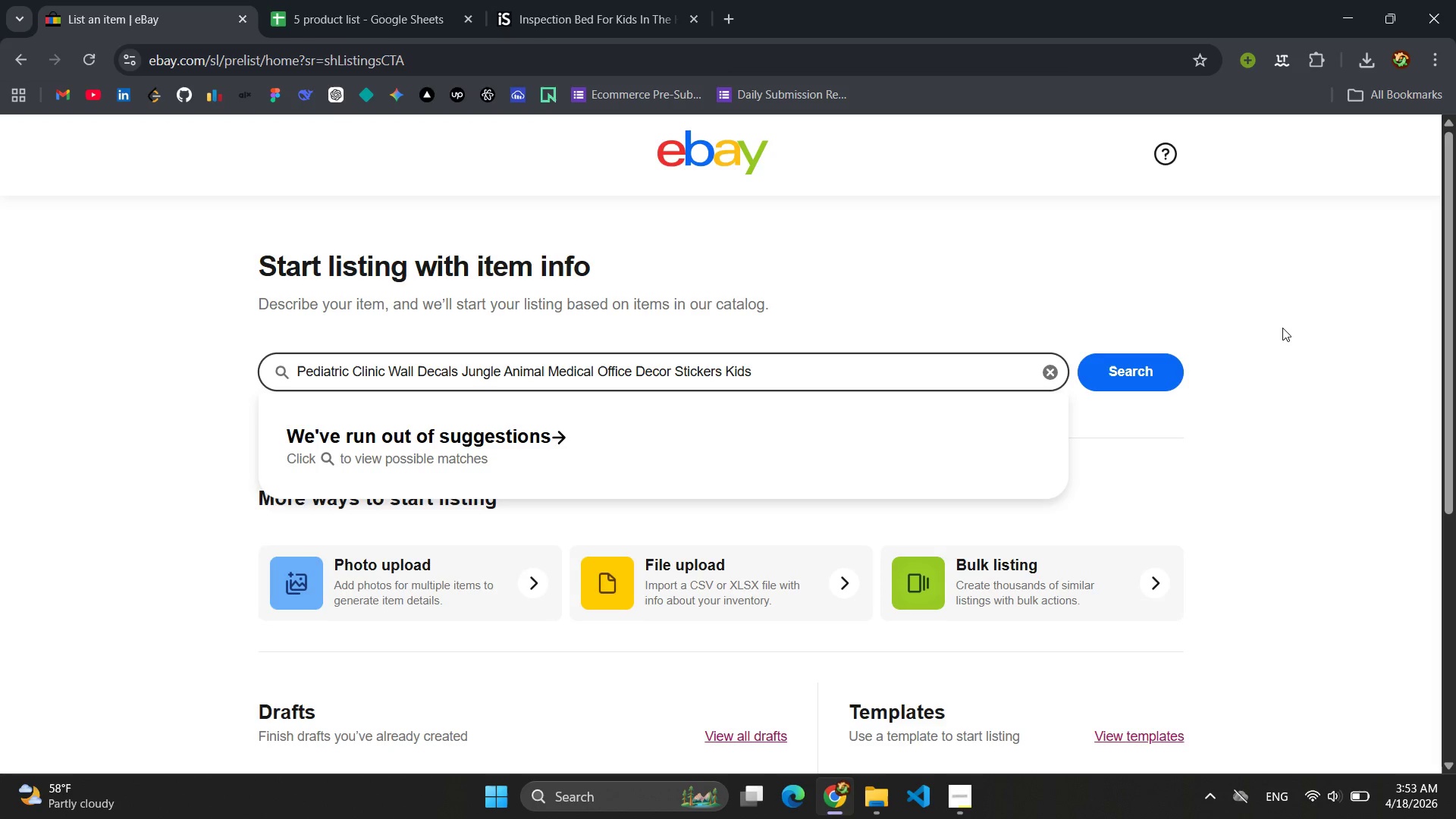 
left_click([1116, 378])
 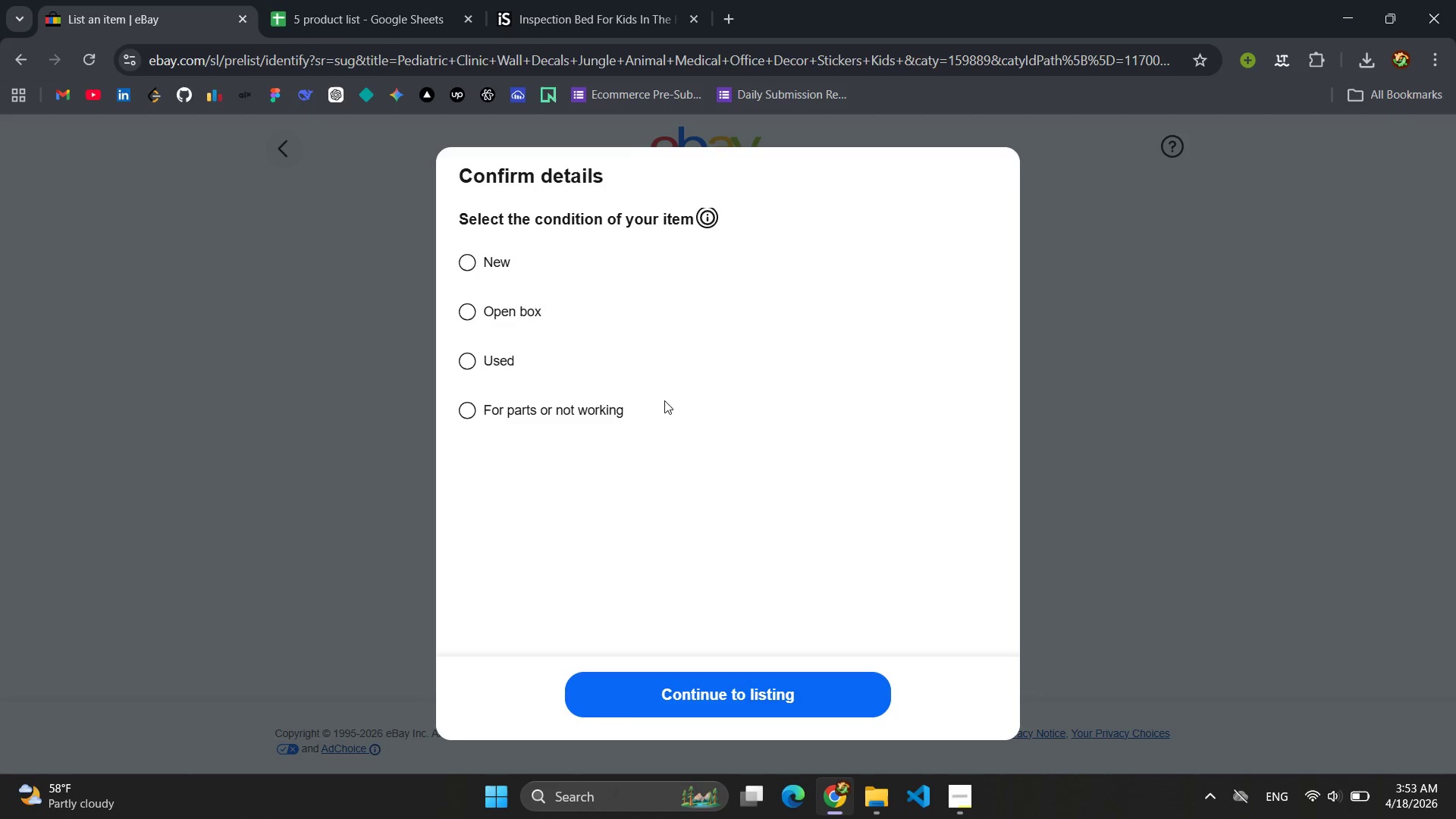 
wait(5.28)
 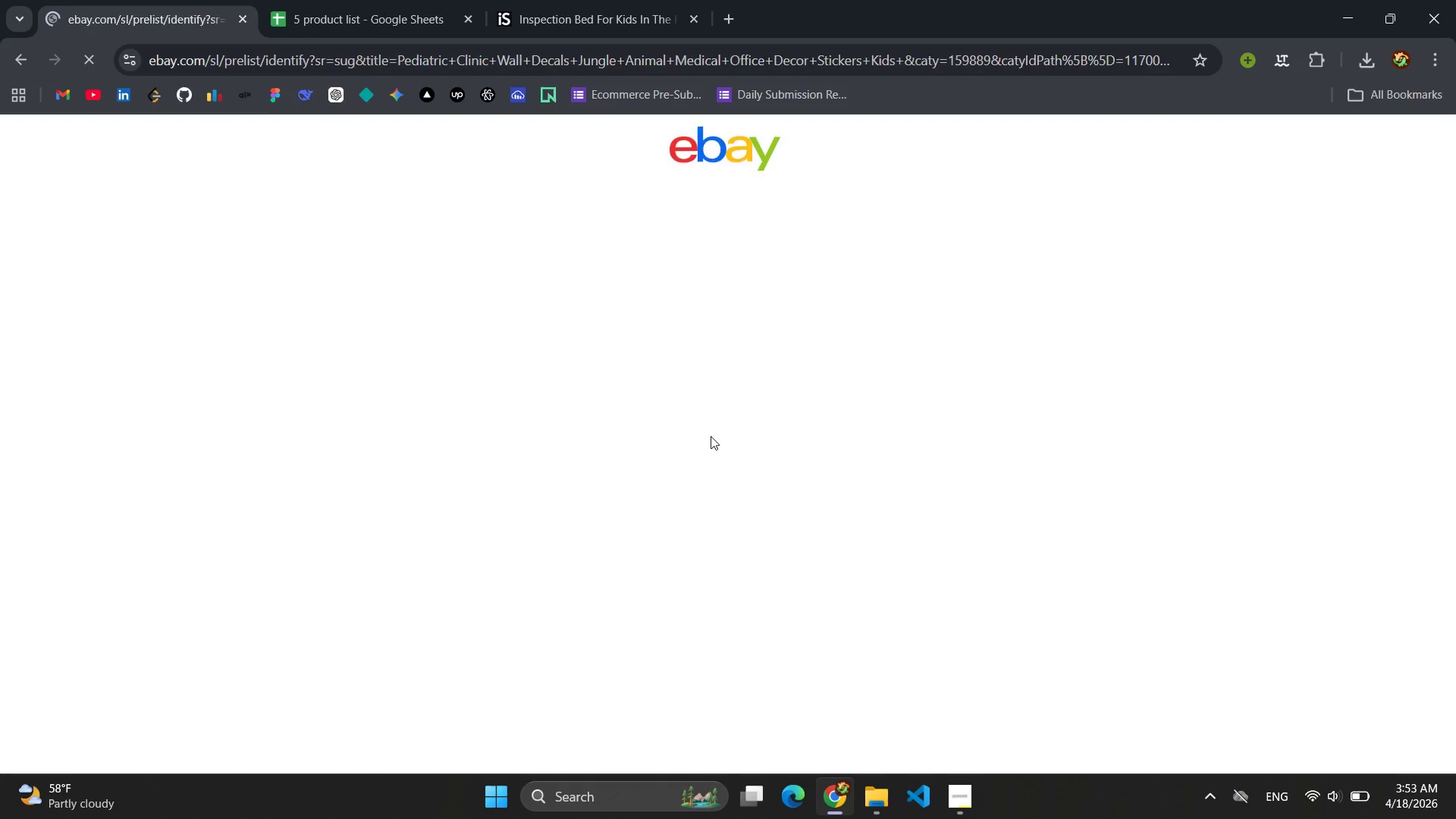 
left_click([463, 264])
 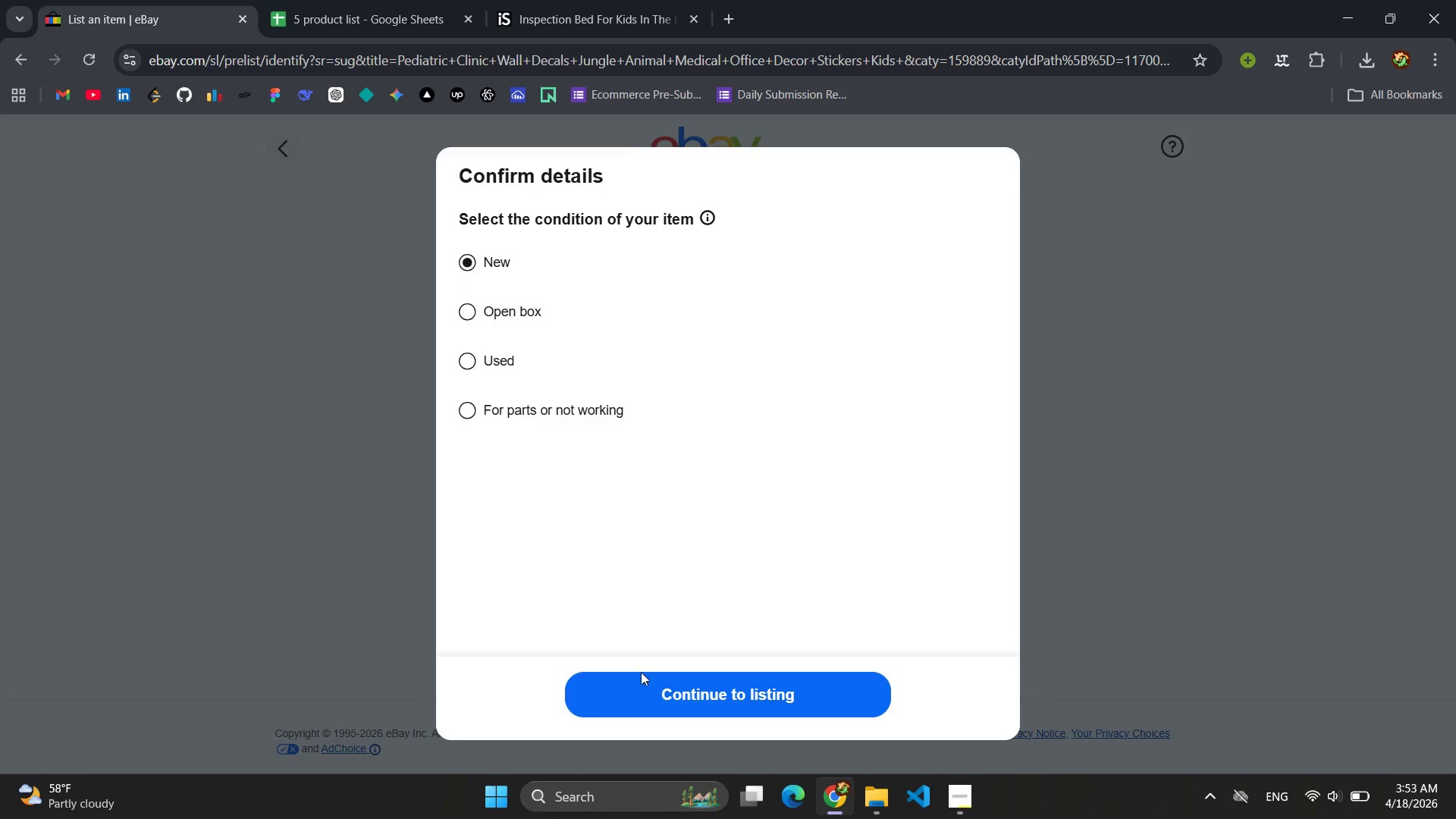 
left_click([642, 686])
 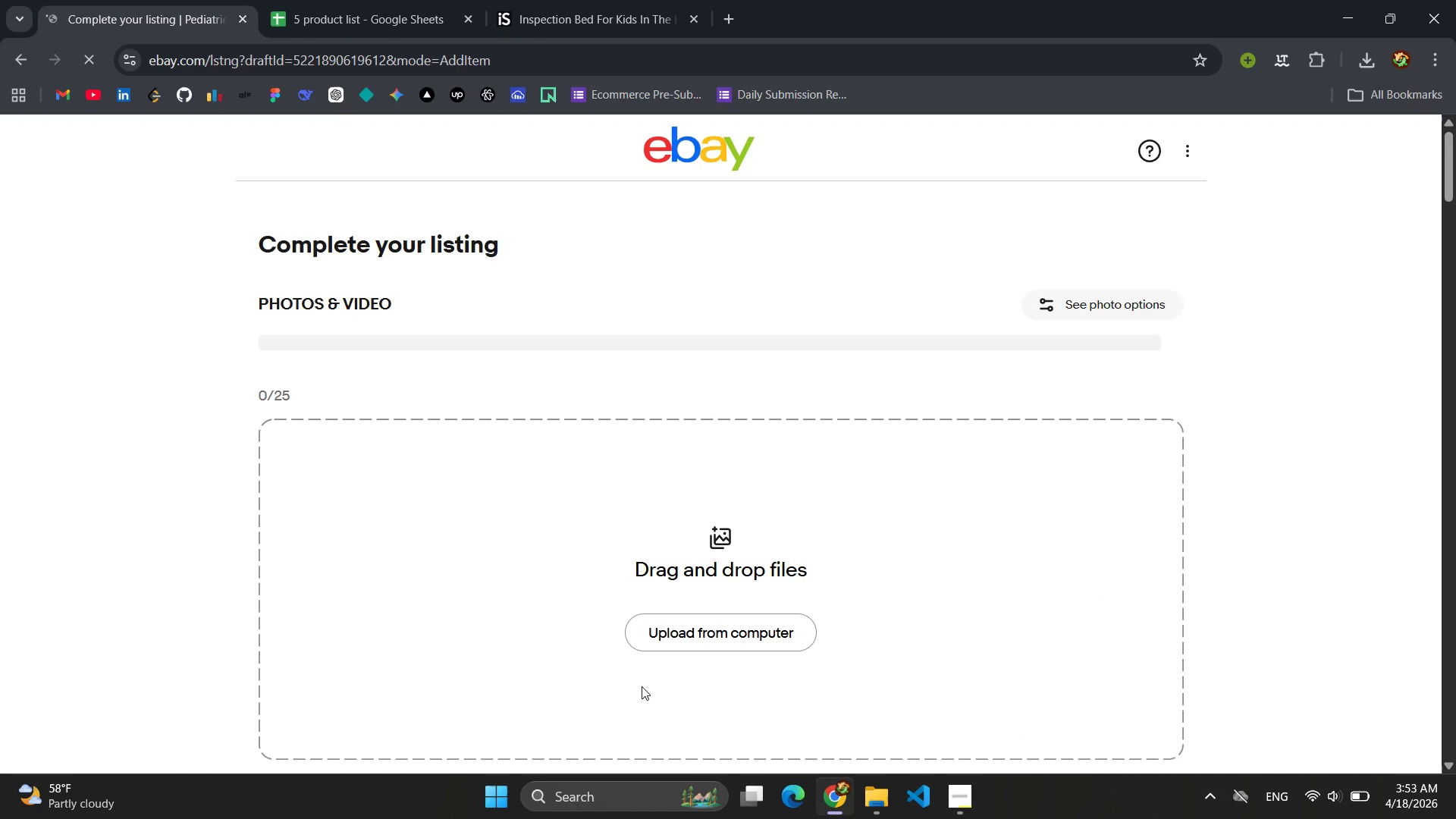 
wait(9.17)
 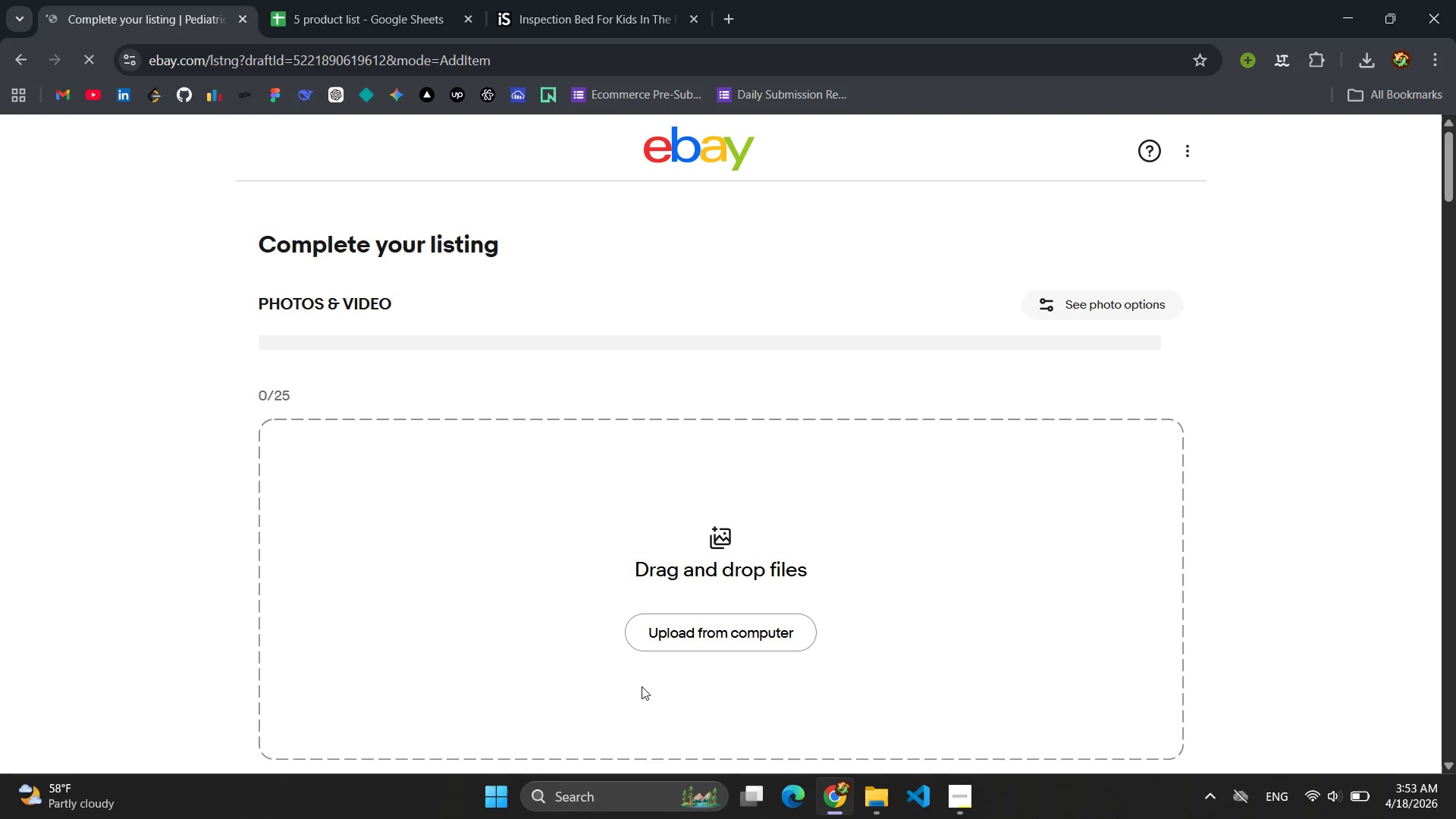 
scroll: coordinate [756, 648], scroll_direction: down, amount: 4.0
 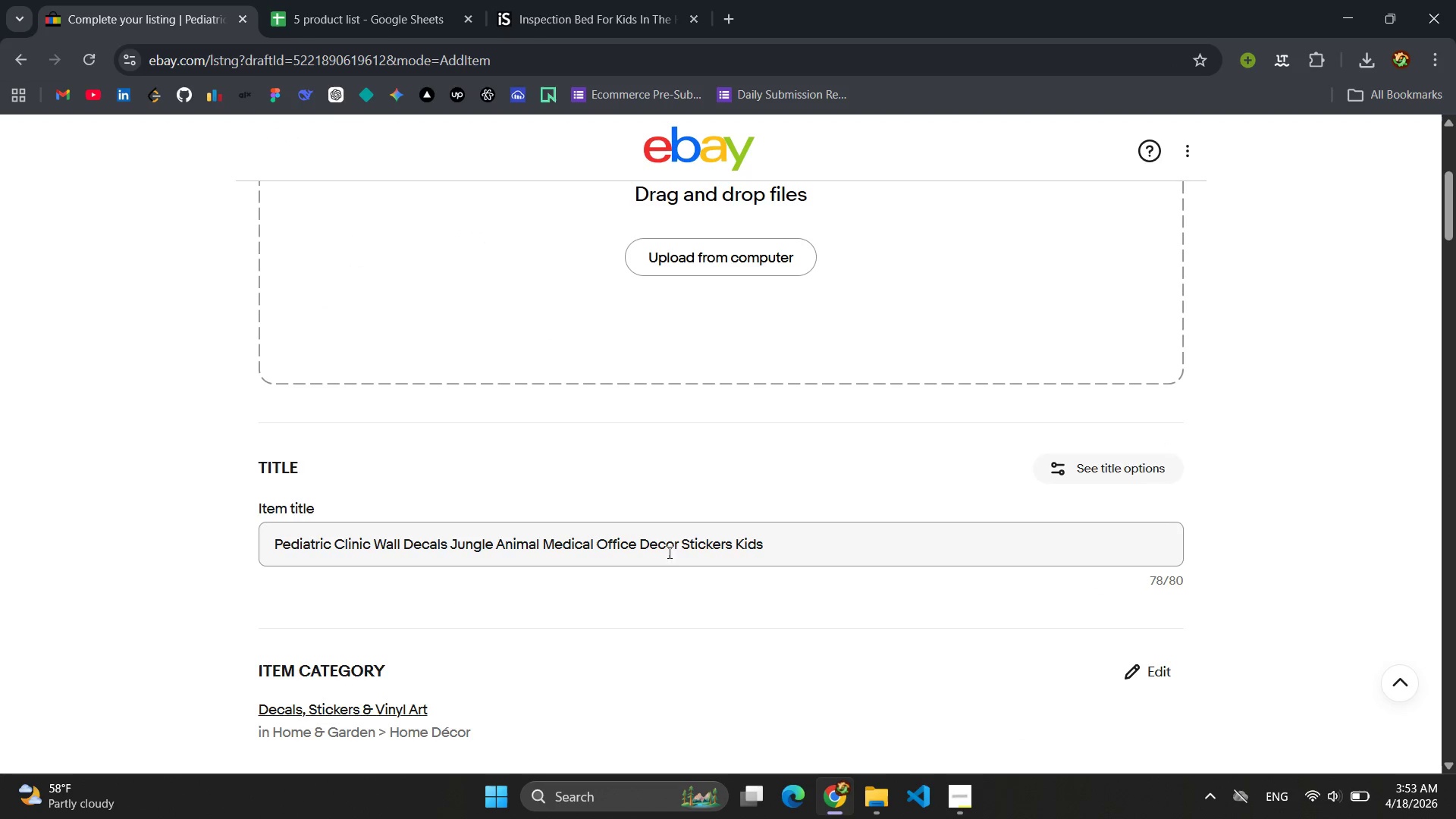 
left_click([669, 551])
 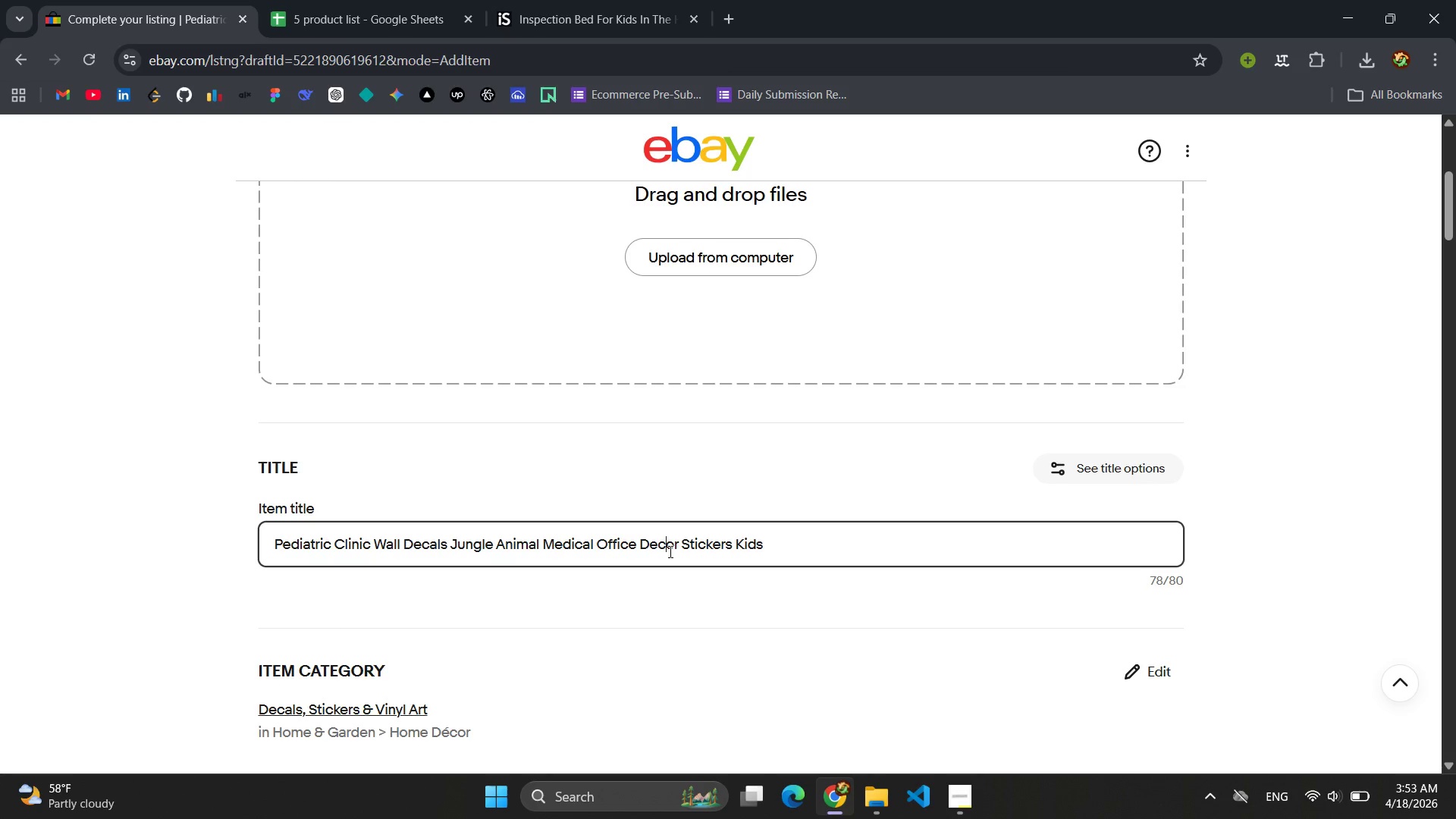 
key(Control+A)
 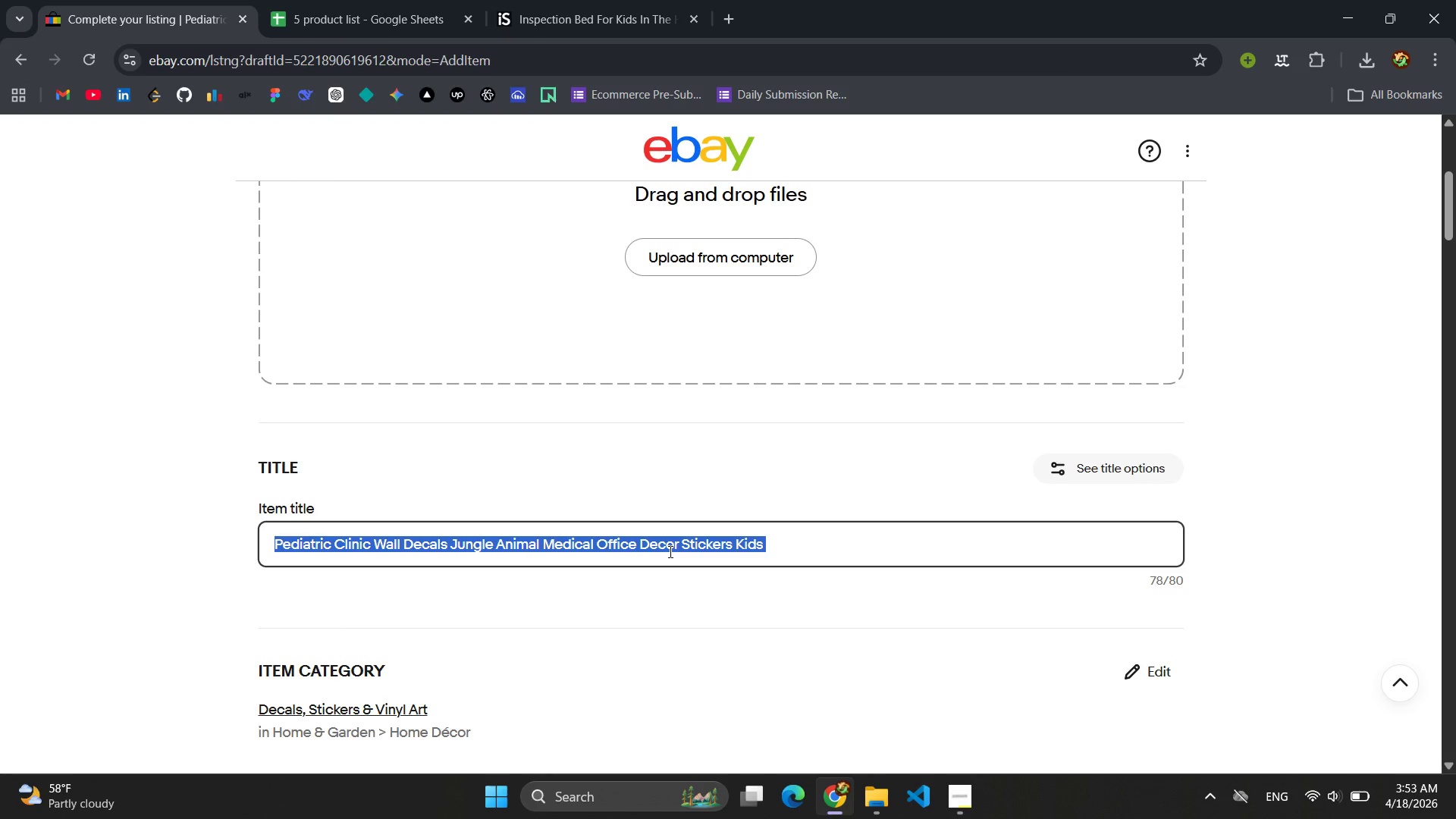 
key(Control+C)
 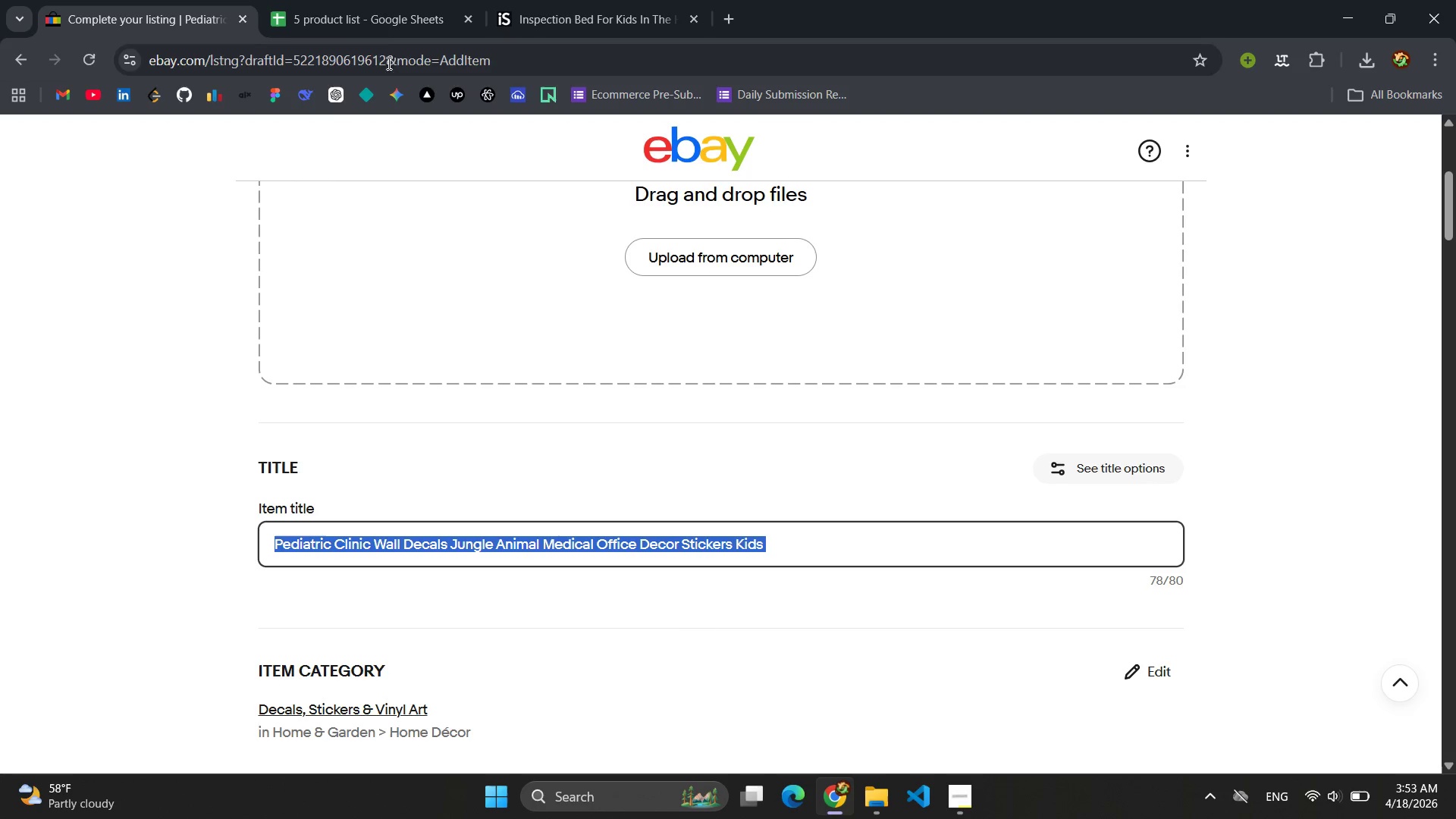 
left_click([388, 24])
 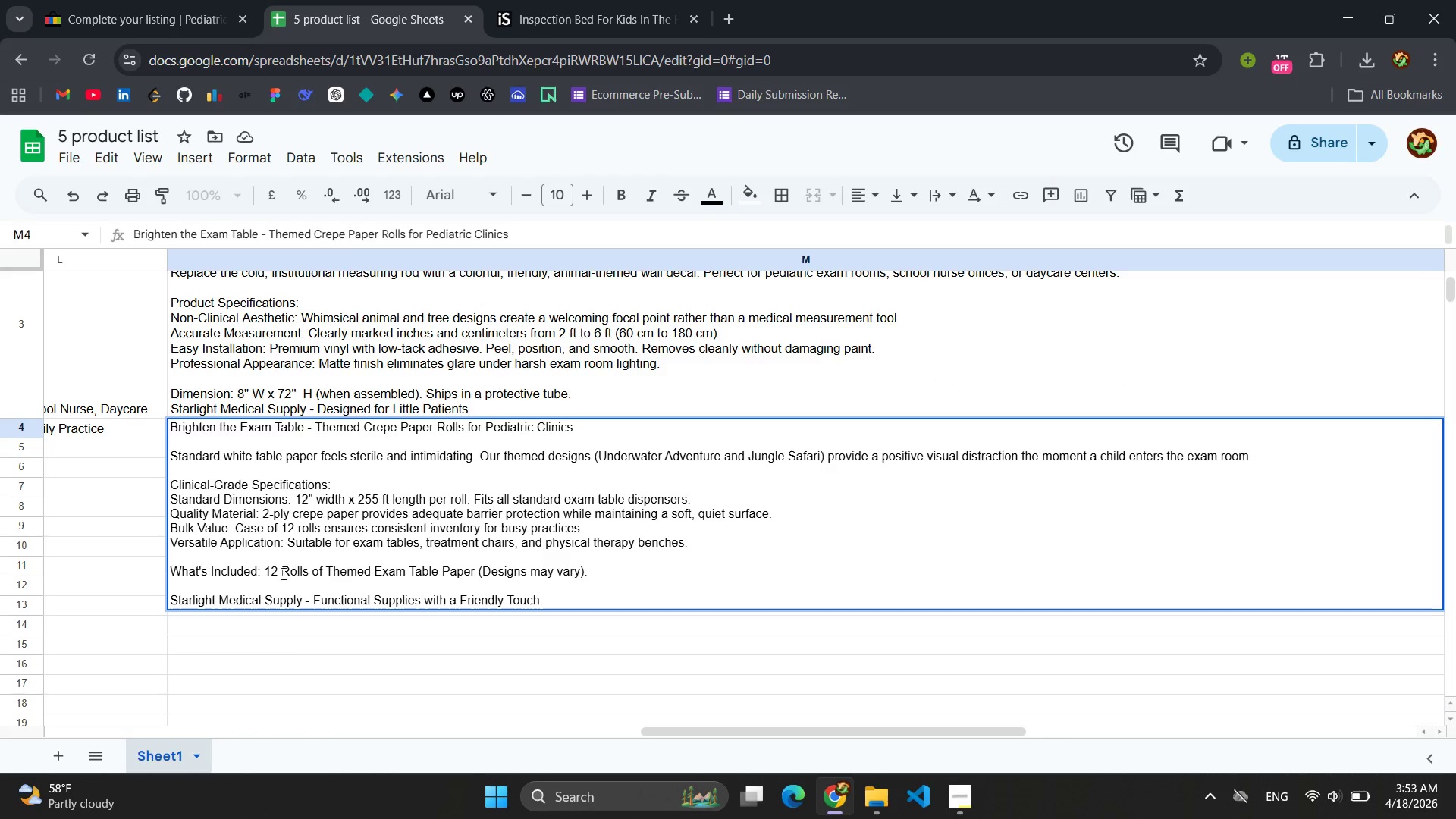 
scroll: coordinate [286, 547], scroll_direction: down, amount: 1.0
 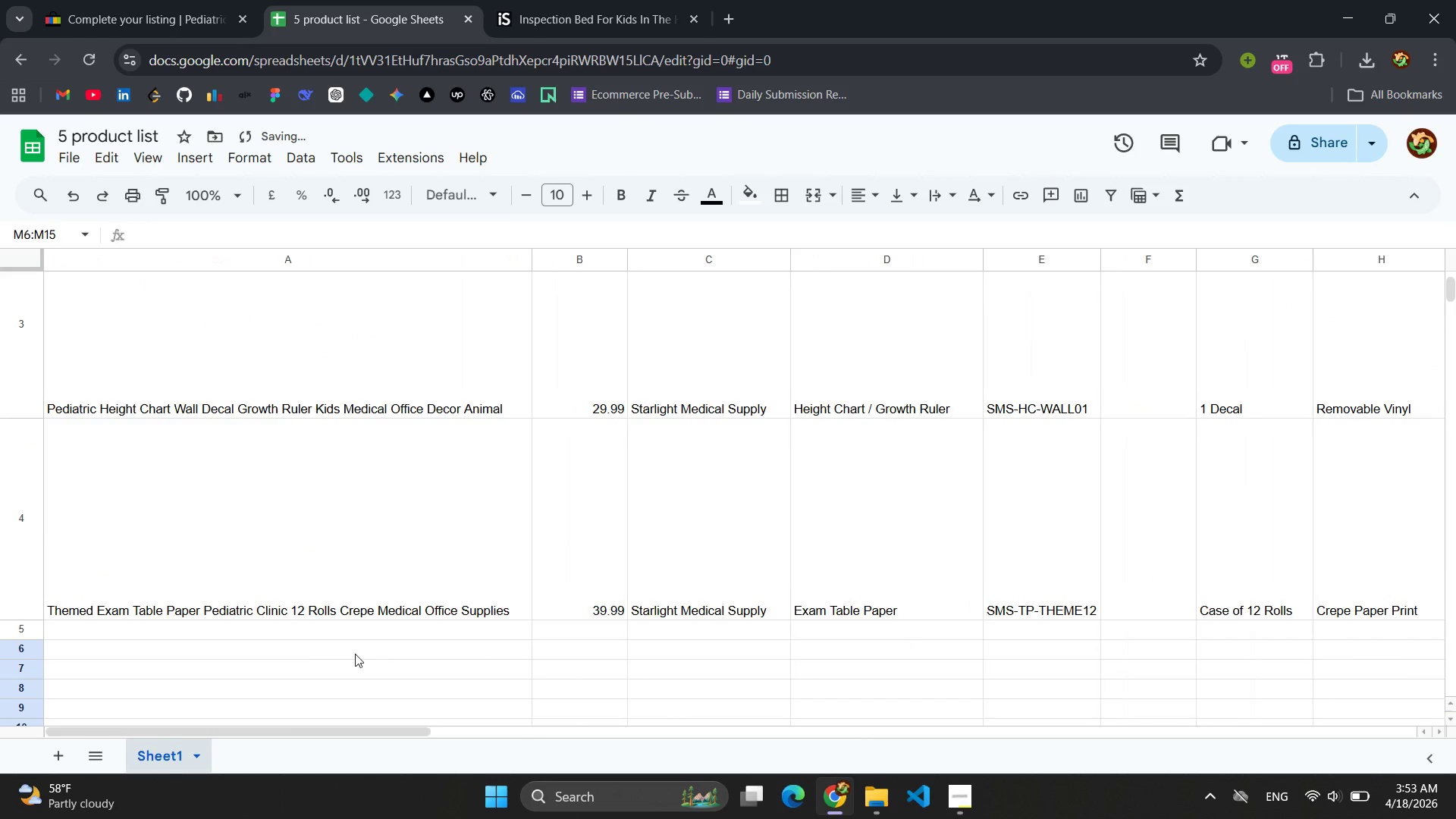 
left_click([260, 637])
 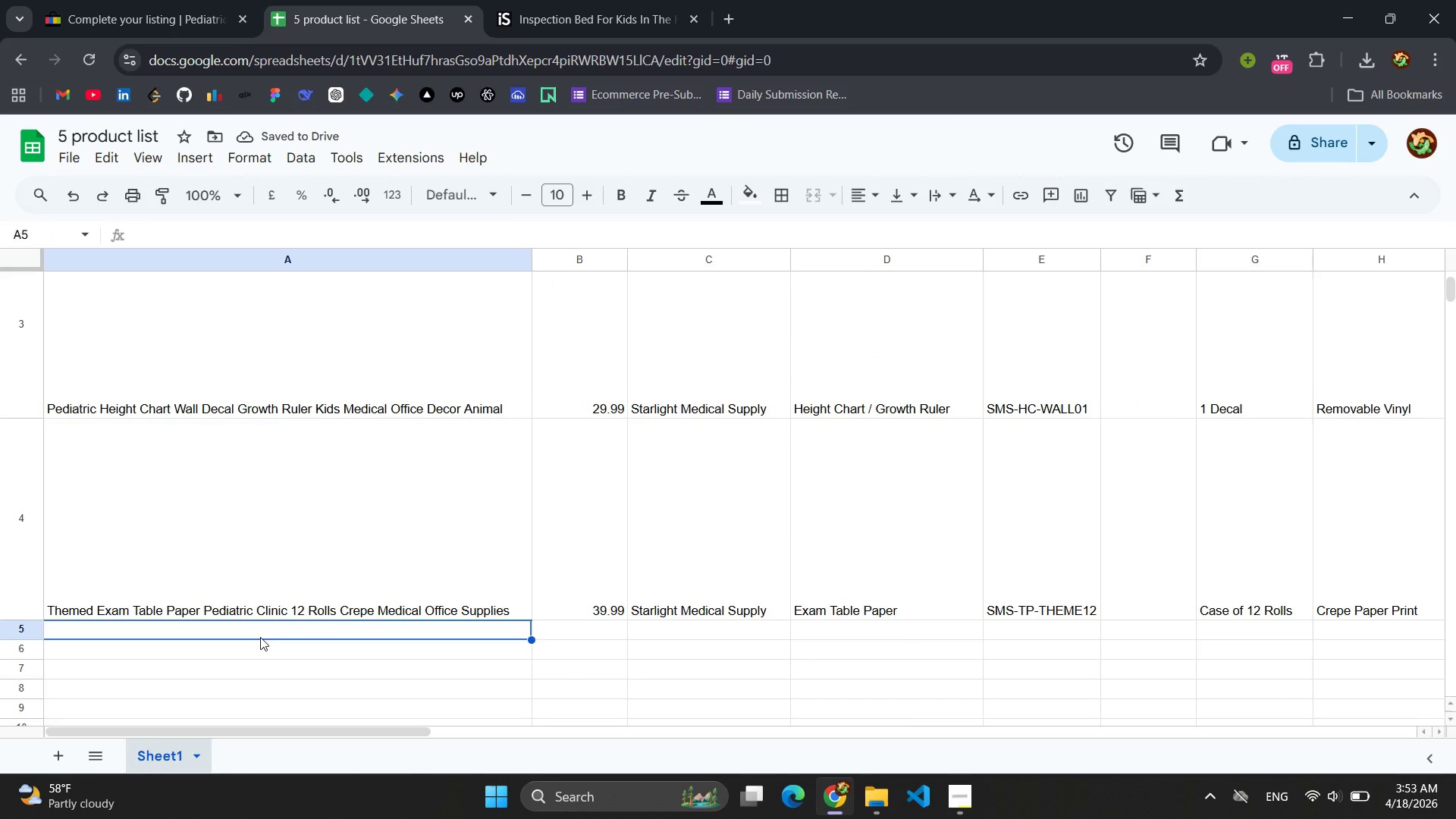 
key(Control+V)
 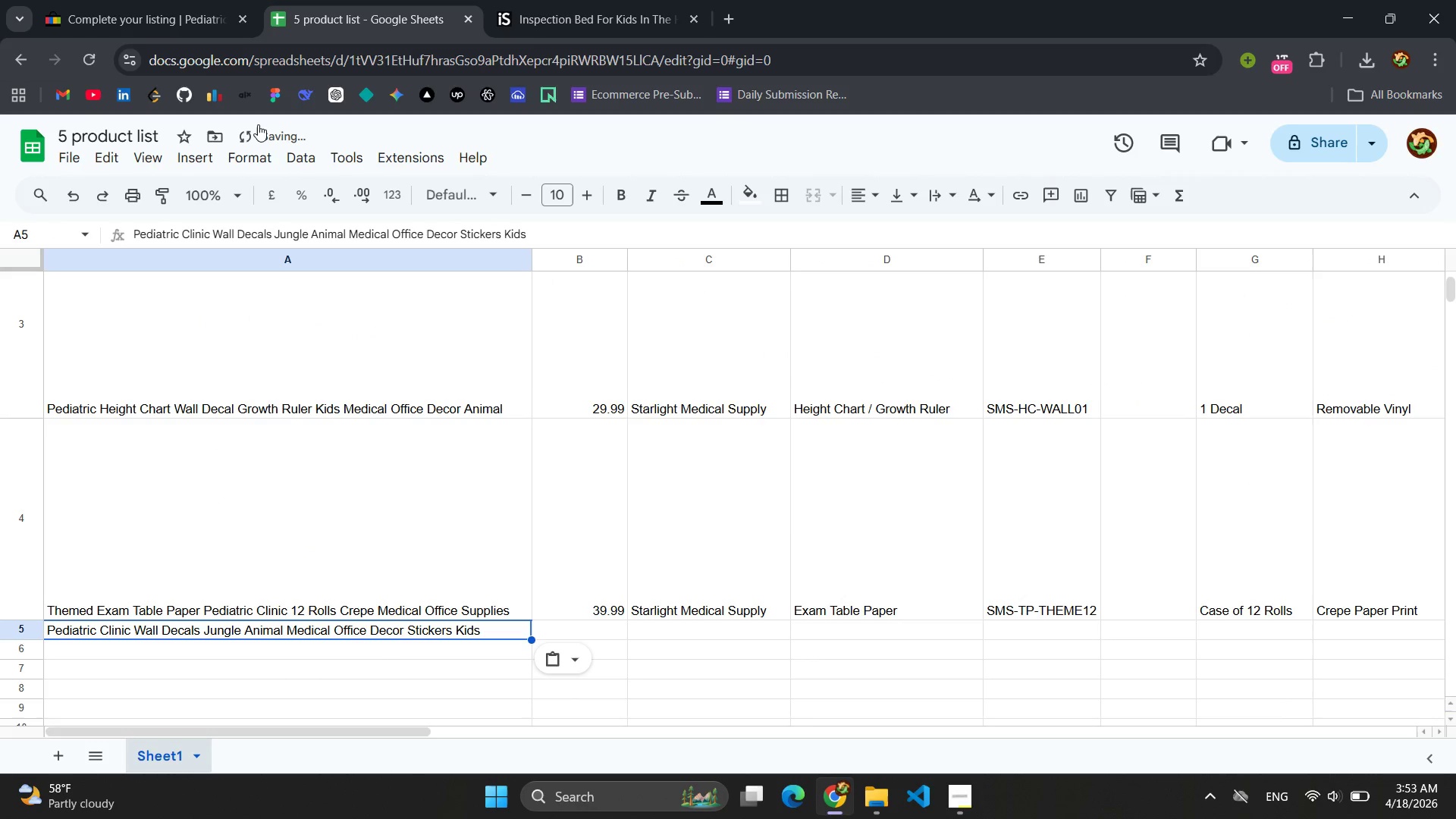 
left_click([120, 15])
 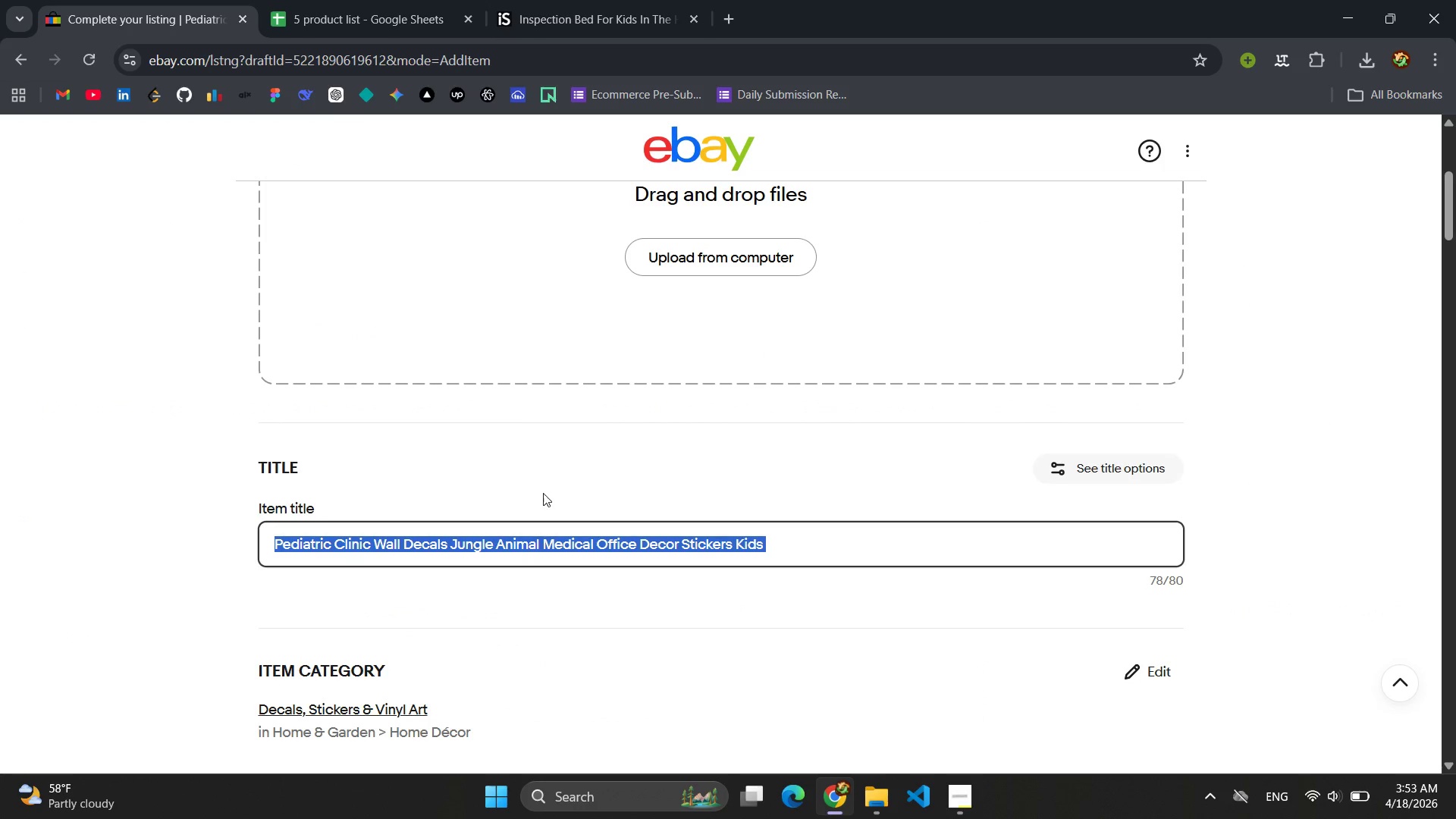 
left_click([543, 493])
 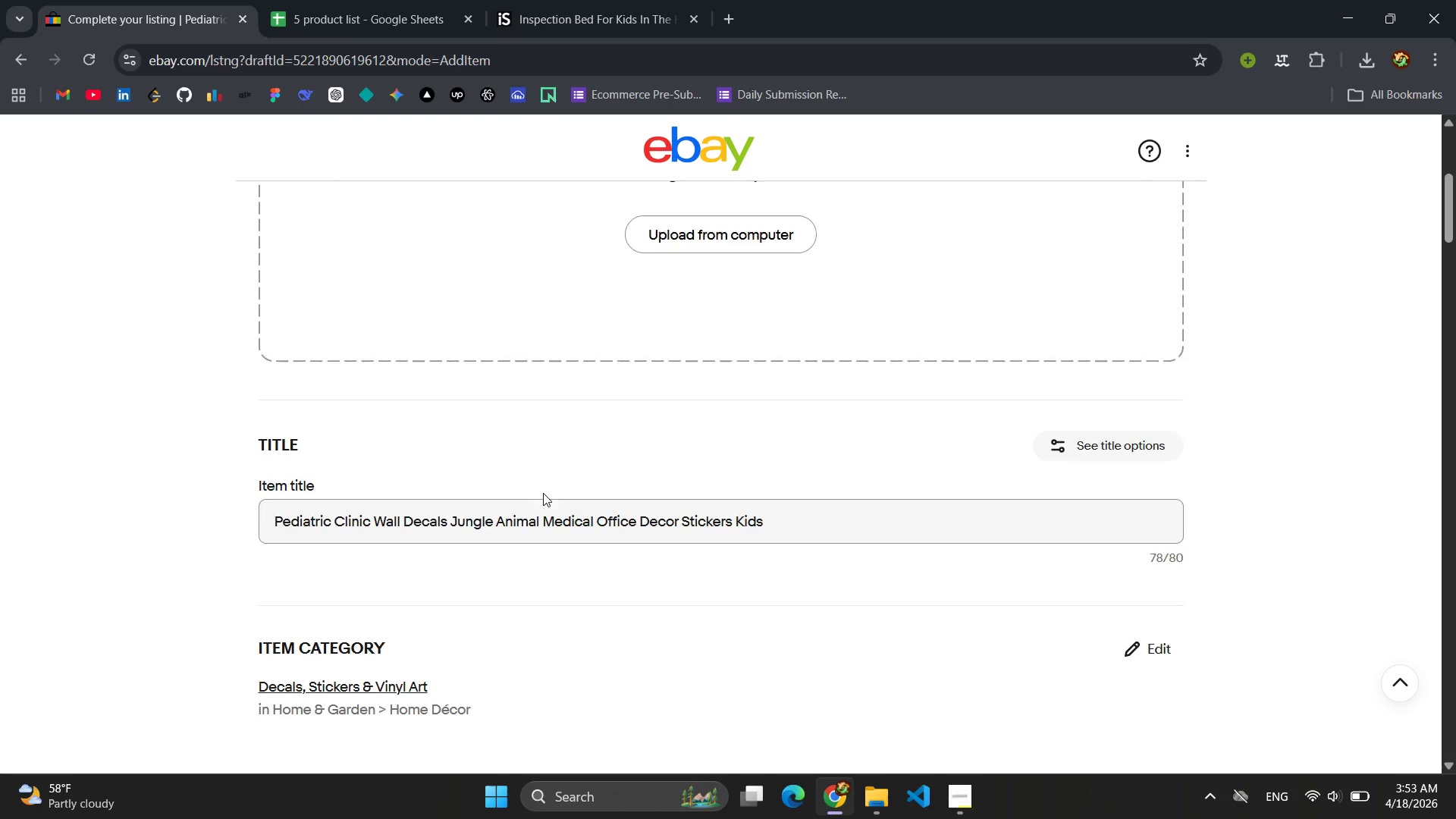 
scroll: coordinate [543, 493], scroll_direction: down, amount: 3.0
 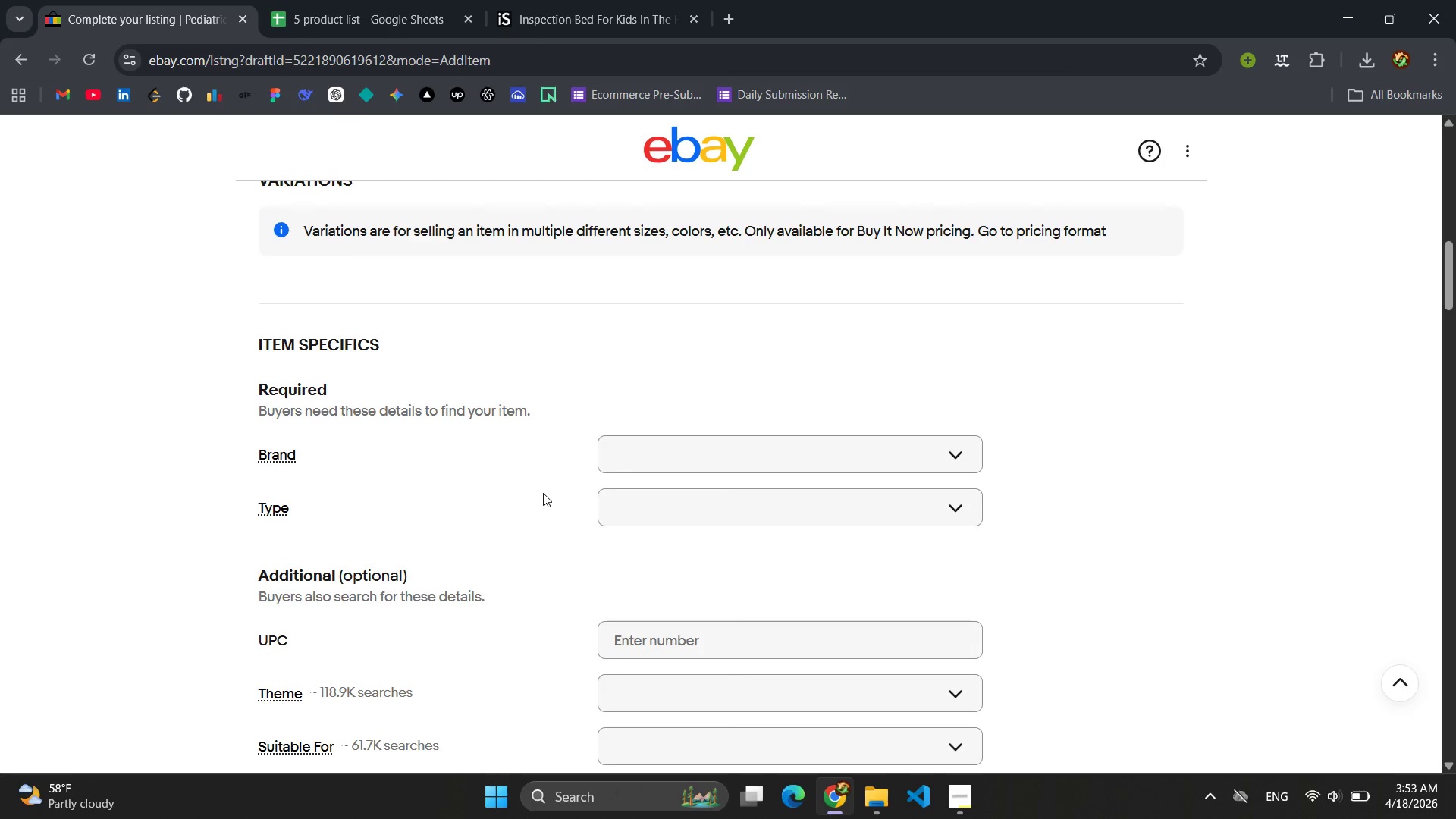 
left_click([731, 449])
 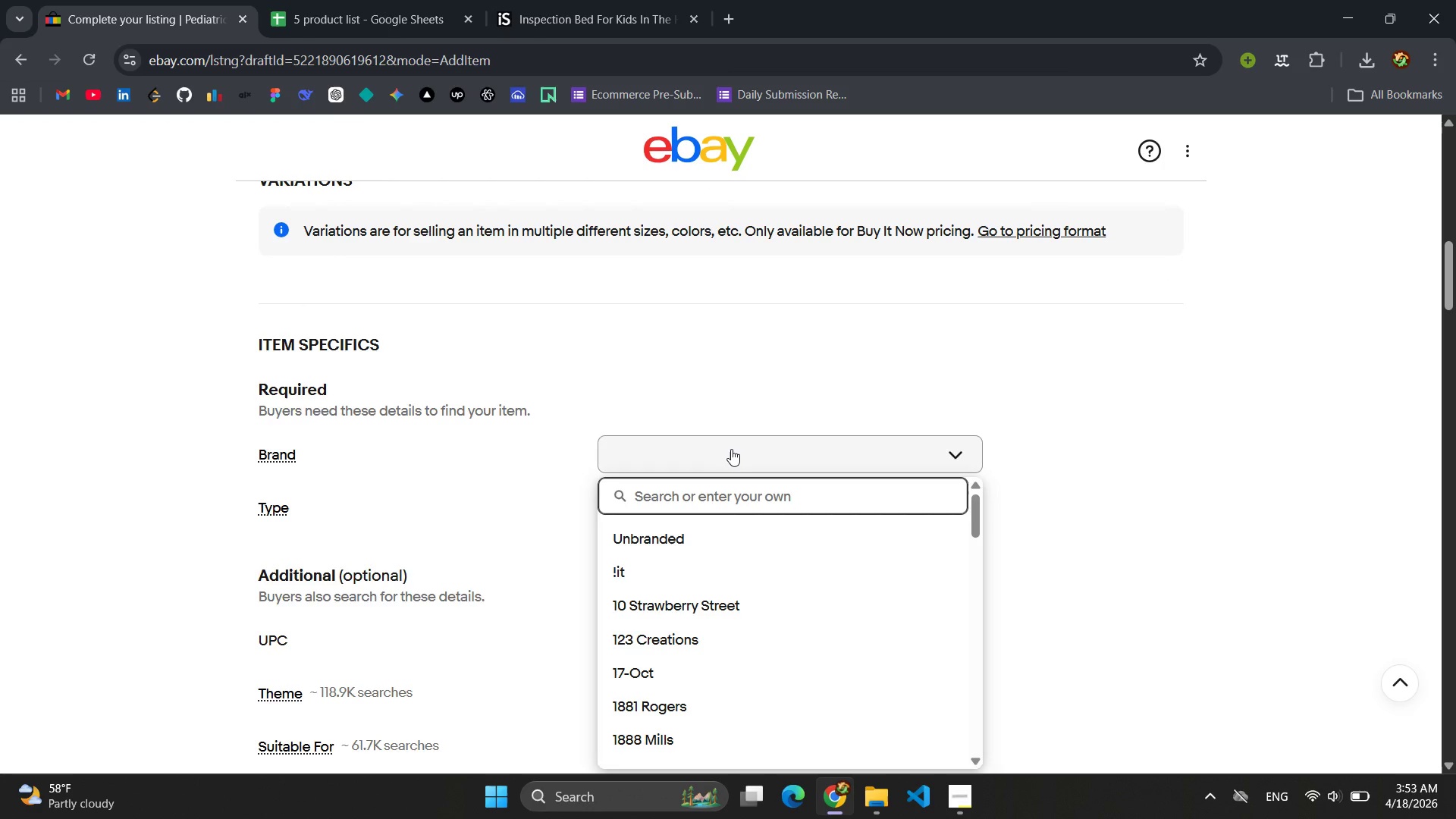 
type(Starlihgt)
key(Backspace)
key(Backspace)
key(Backspace)
type(ght Mei)
key(Backspace)
type(dical Supply)
 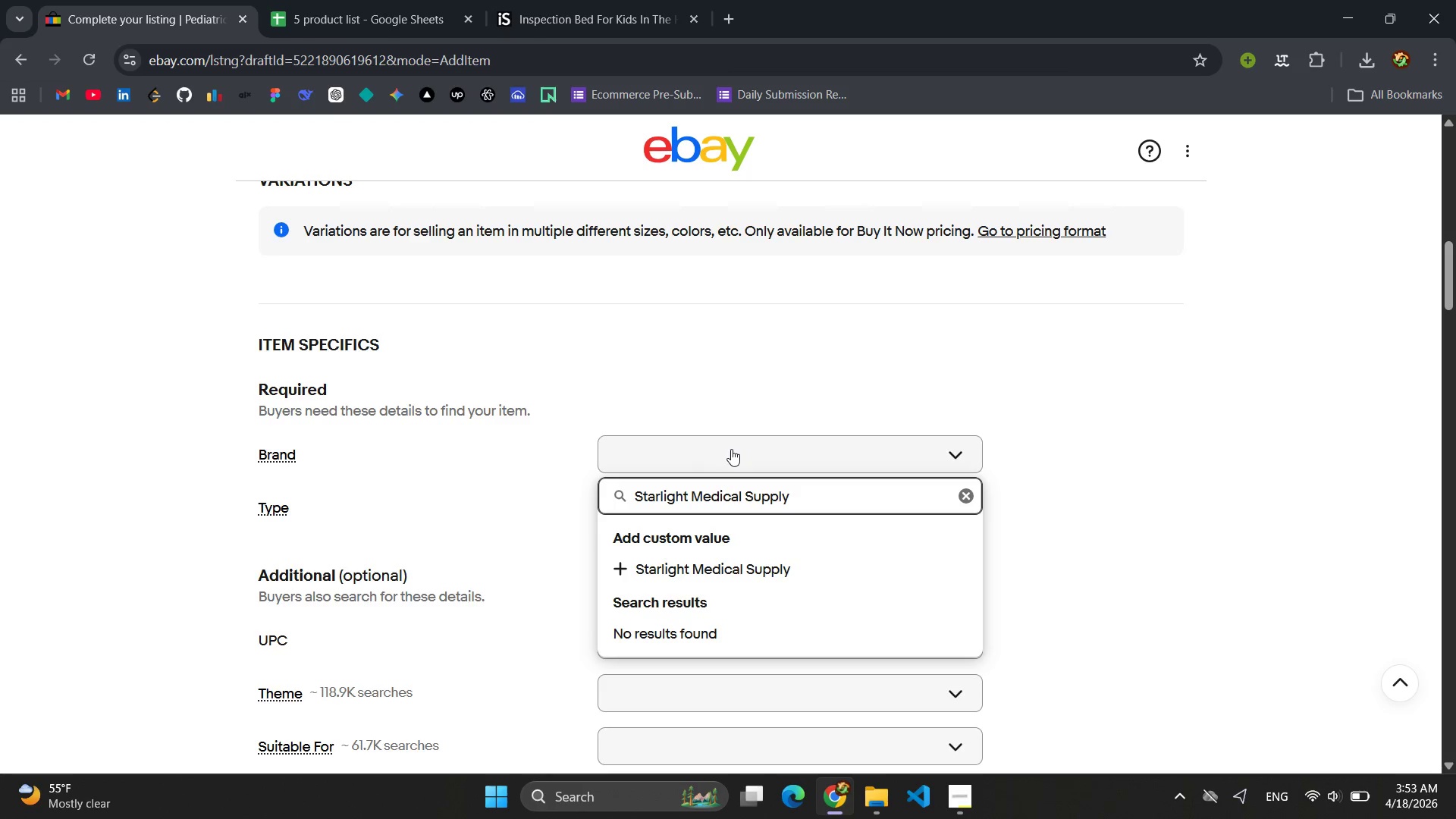 
key(Control+ControlLeft)
 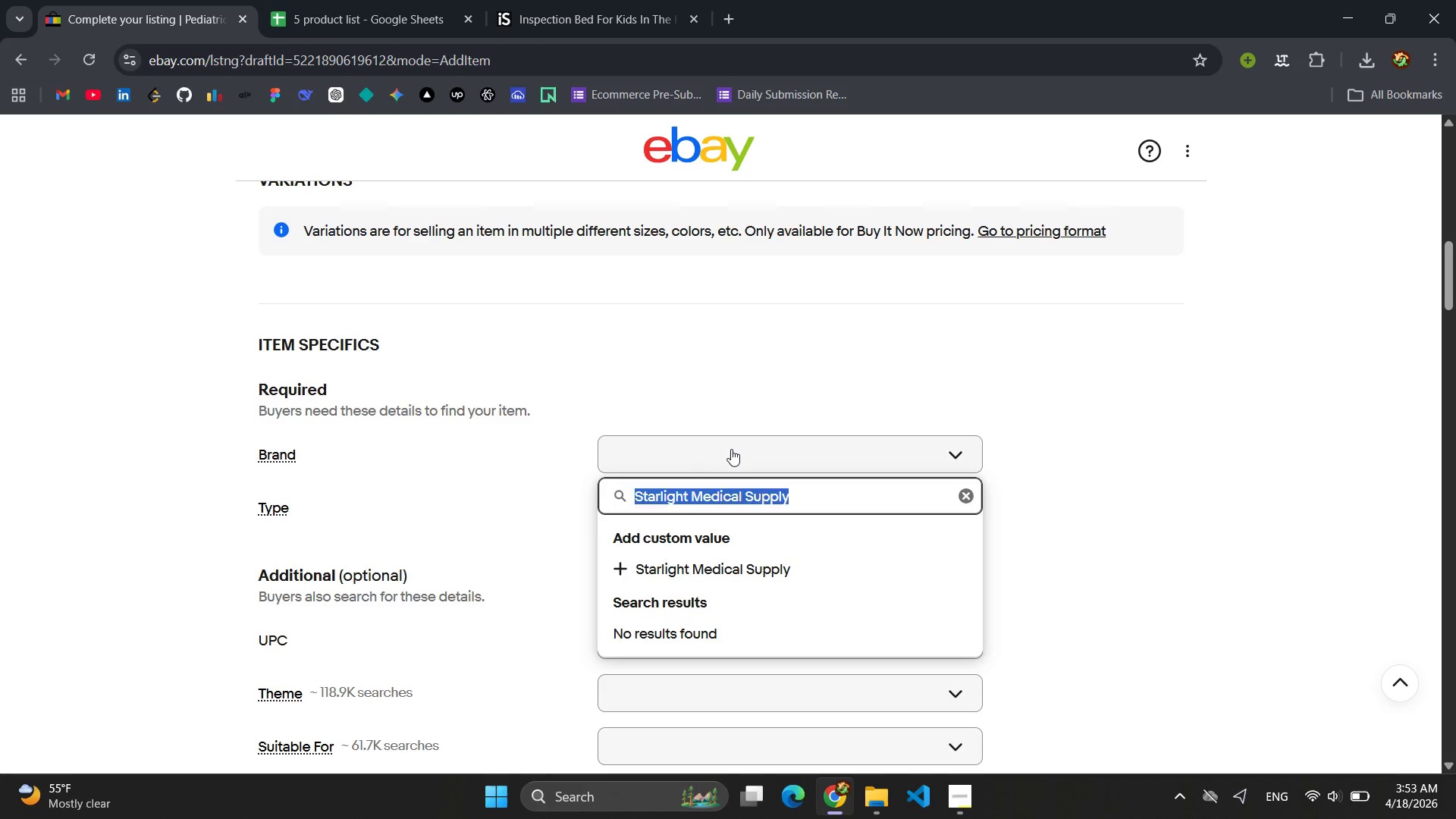 
key(Control+A)
 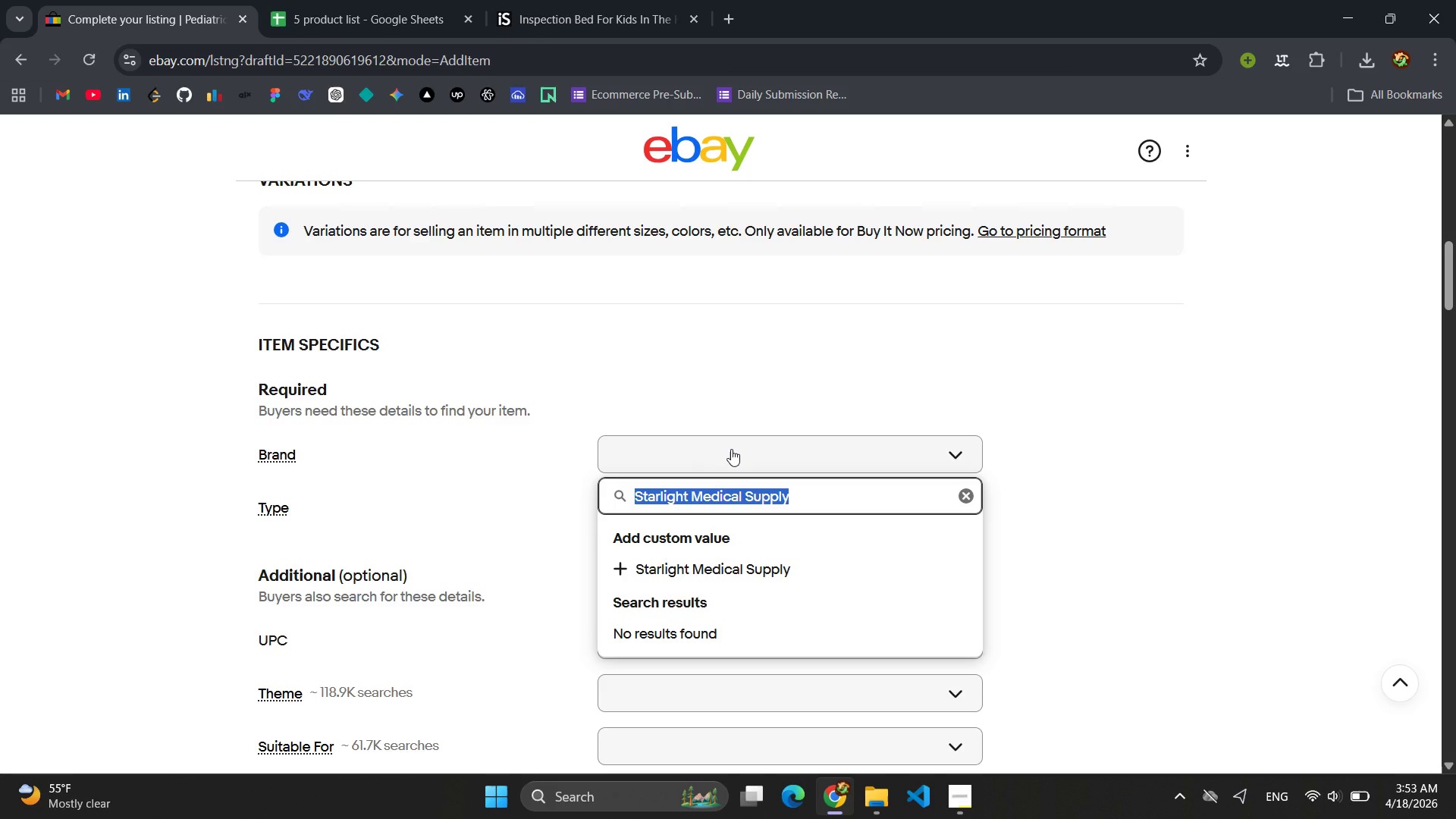 
key(Control+C)
 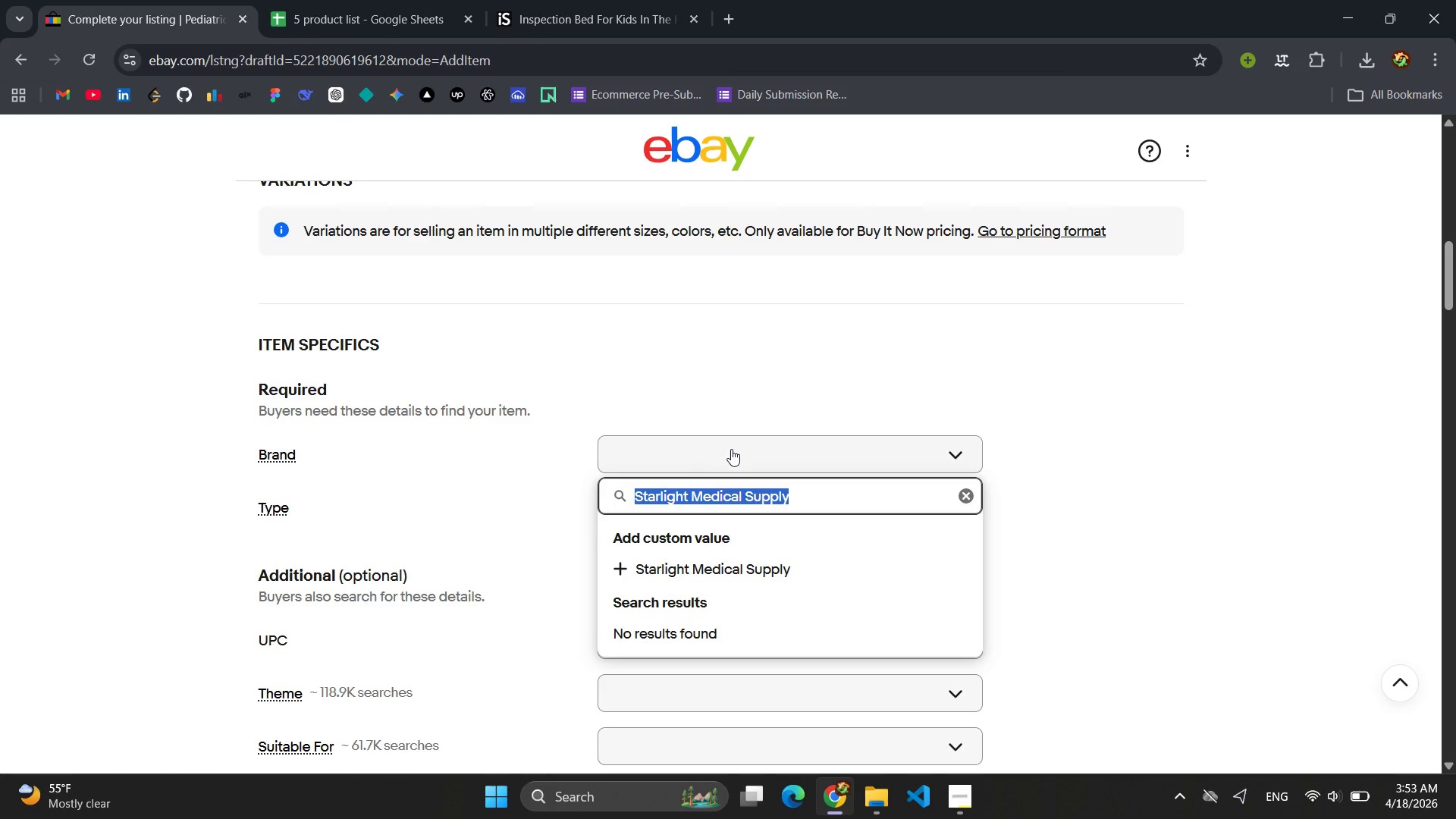 
key(Enter)
 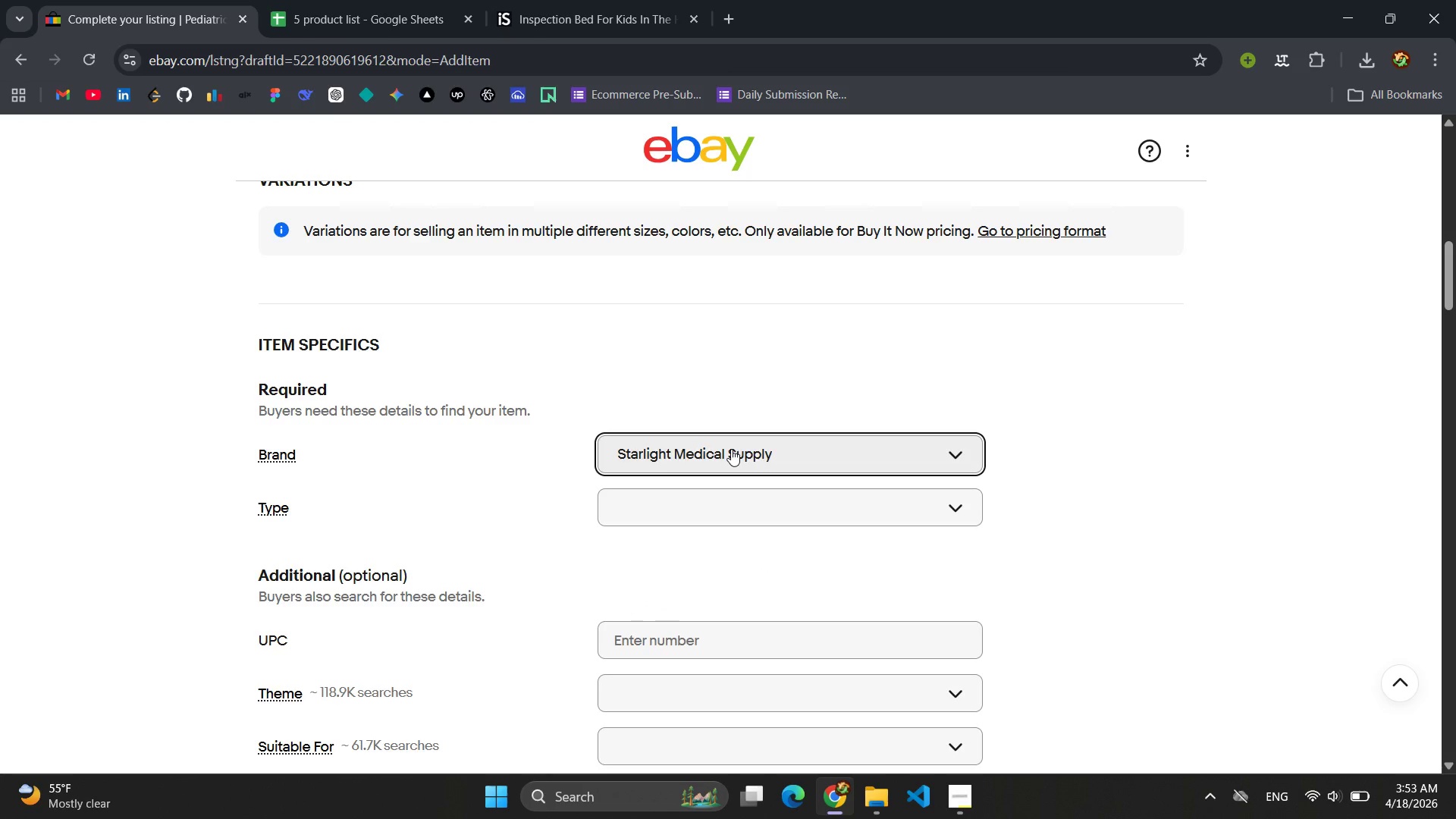 
mouse_move([568, 10])
 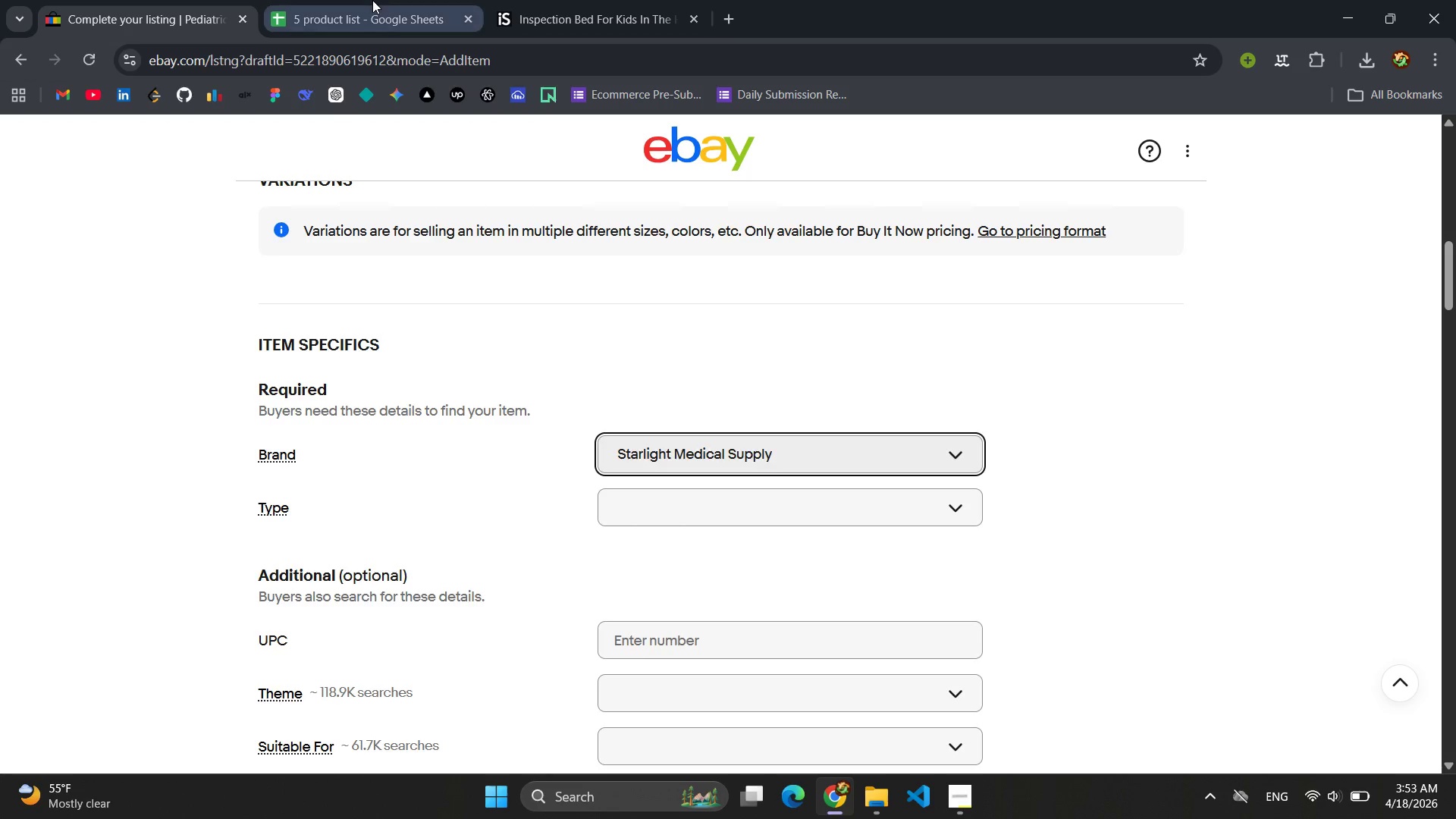 
left_click([372, 0])
 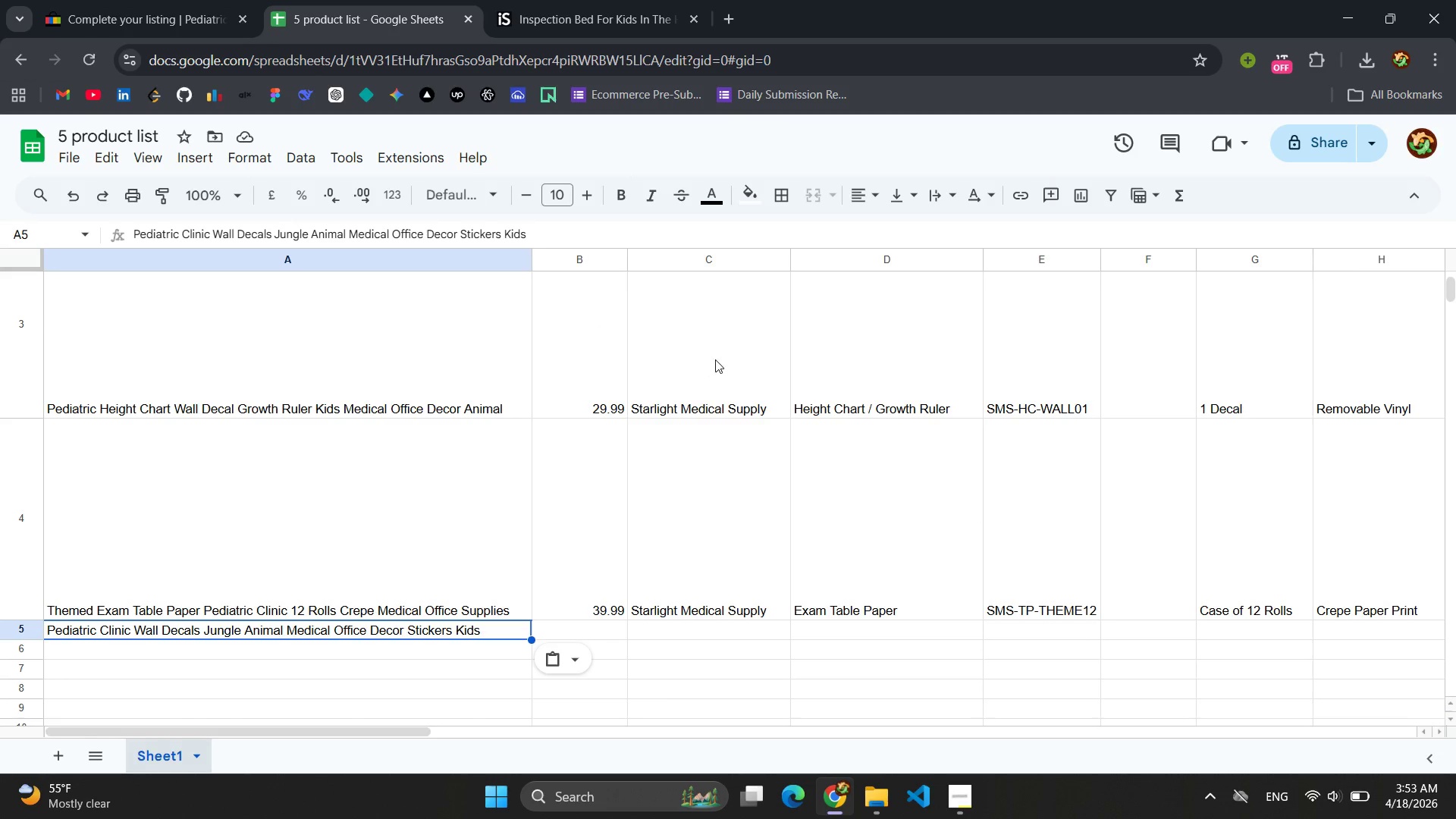 
scroll: coordinate [746, 351], scroll_direction: up, amount: 5.0
 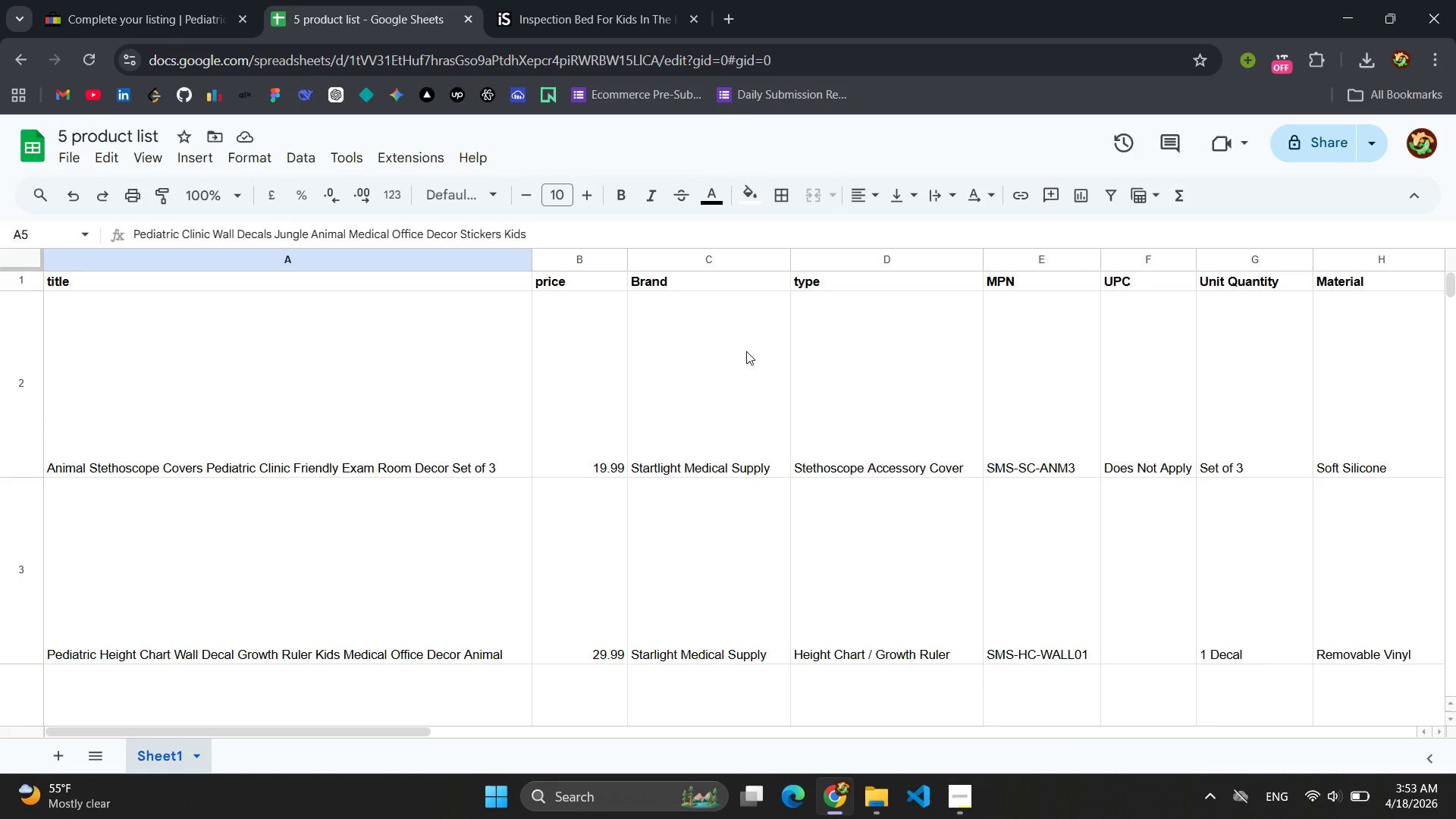 
scroll: coordinate [746, 351], scroll_direction: down, amount: 2.0
 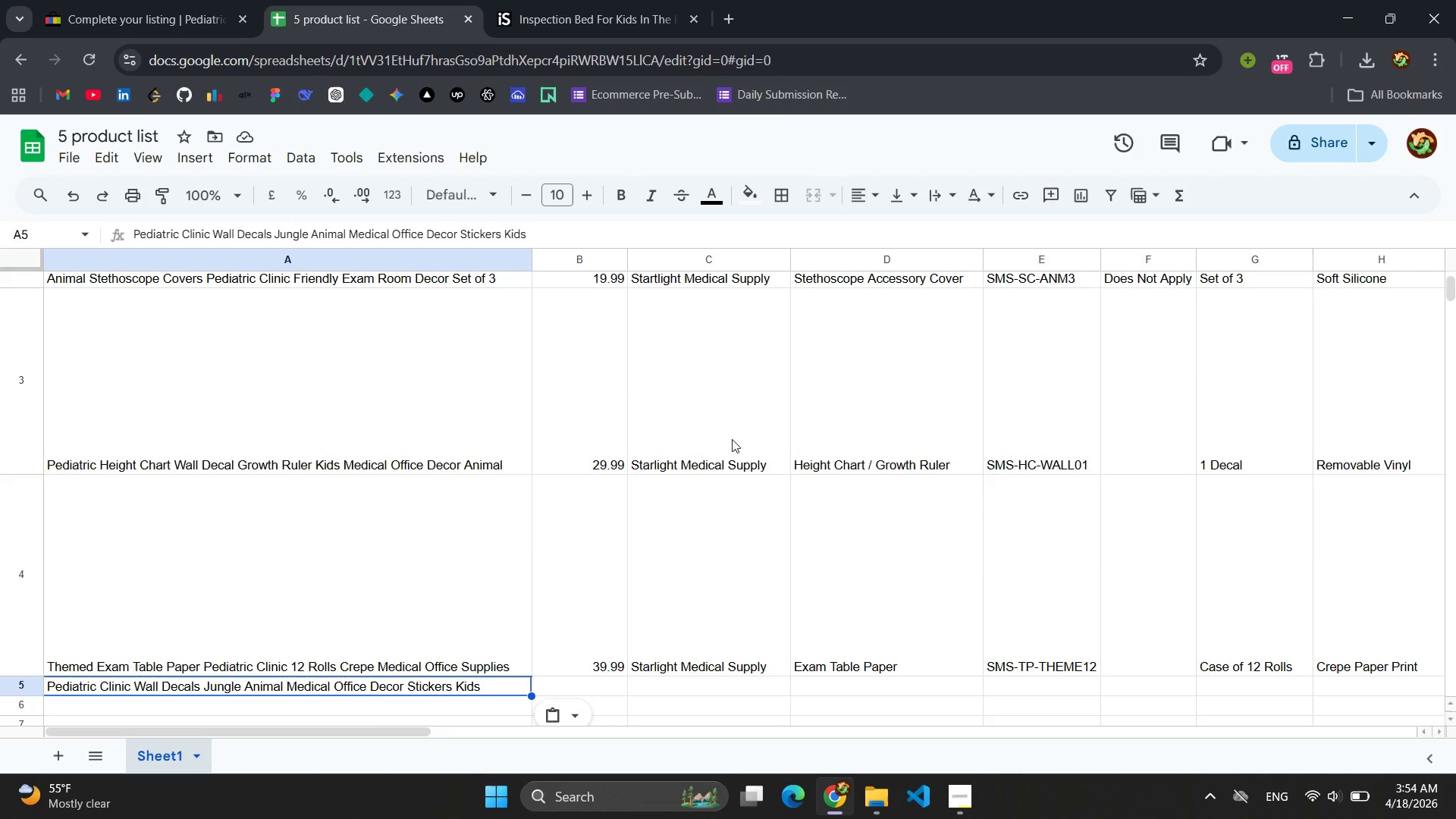 
scroll: coordinate [732, 431], scroll_direction: none, amount: 0.0
 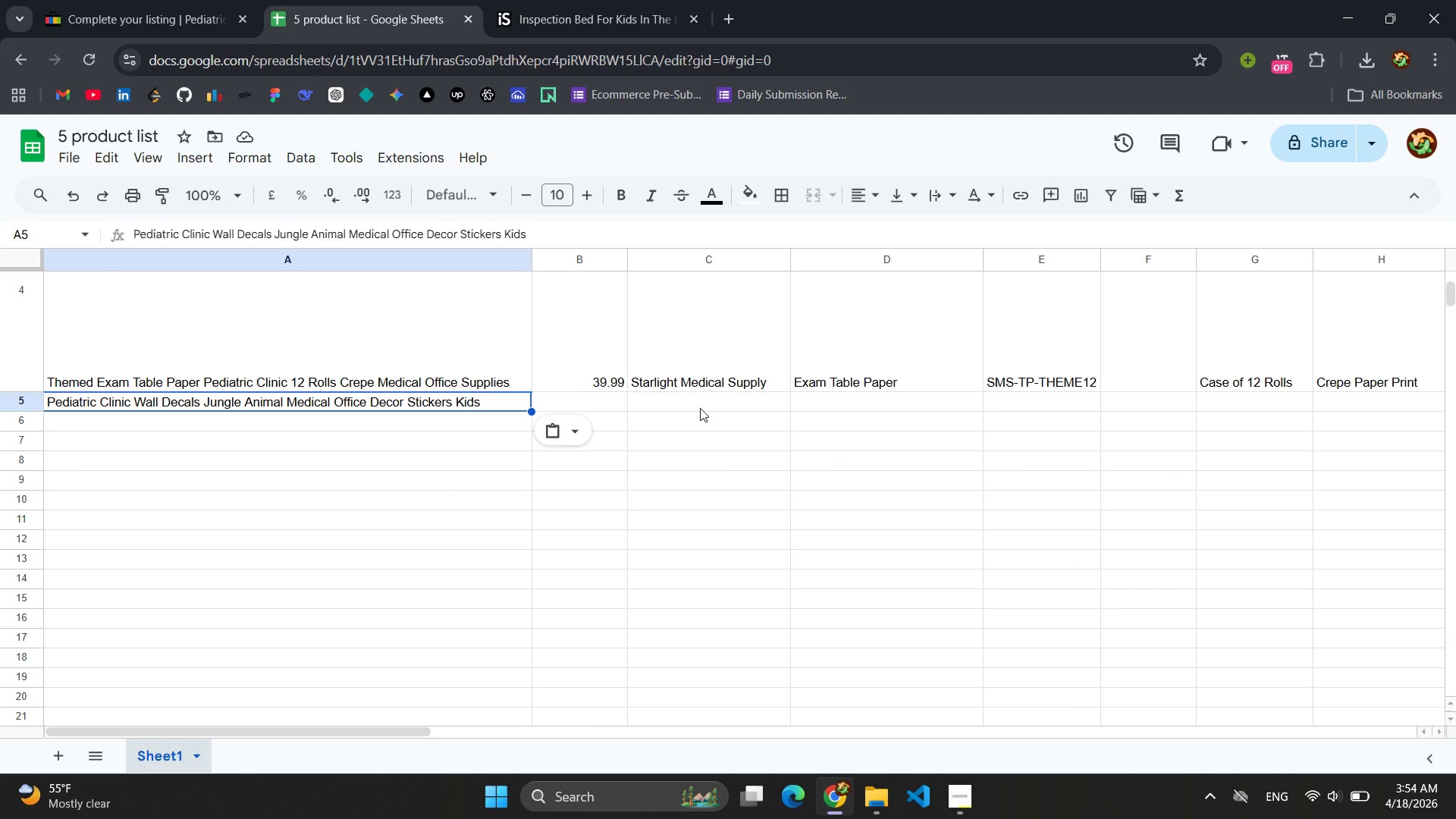 
left_click([693, 401])
 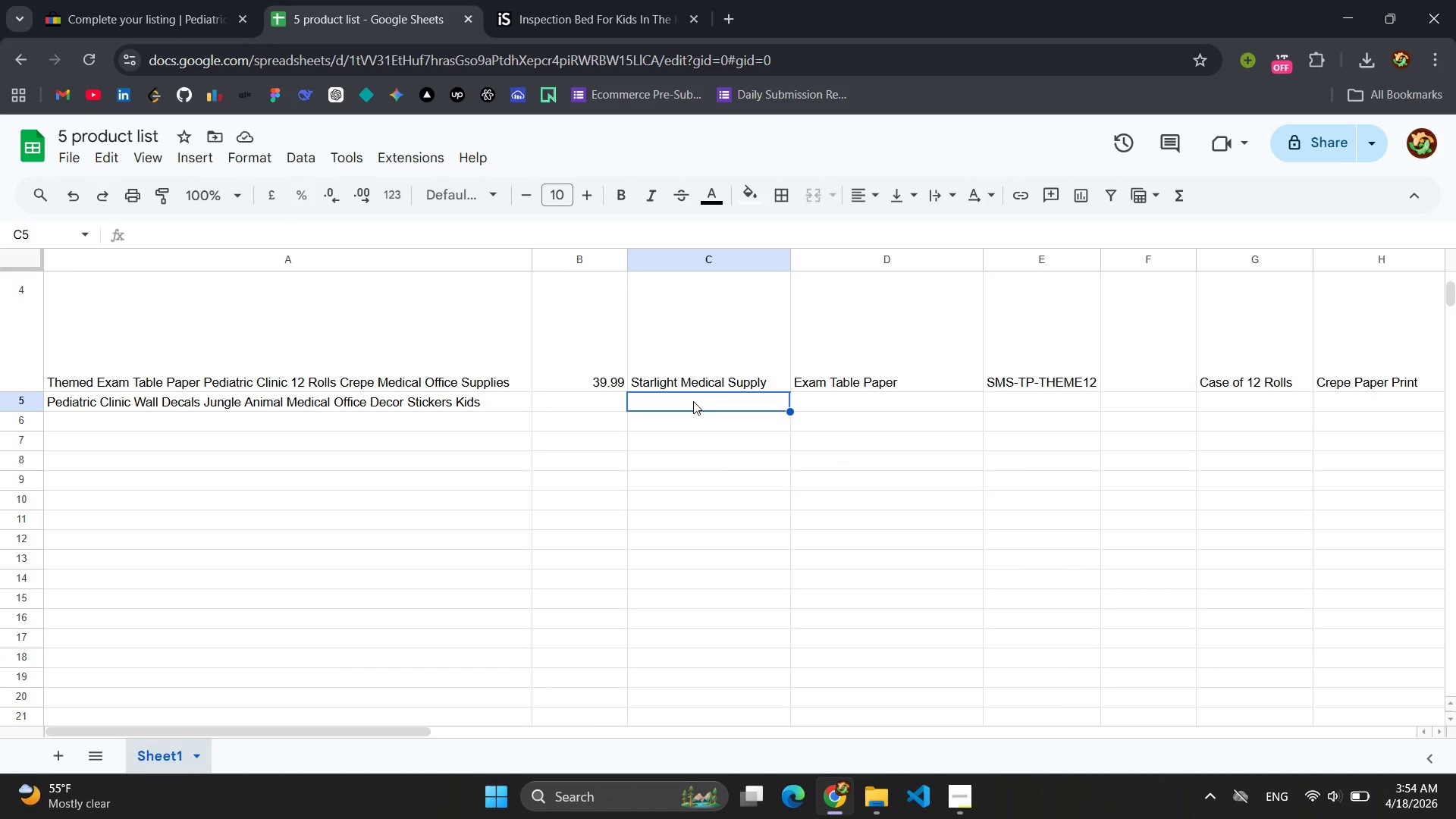 
key(Control+V)
 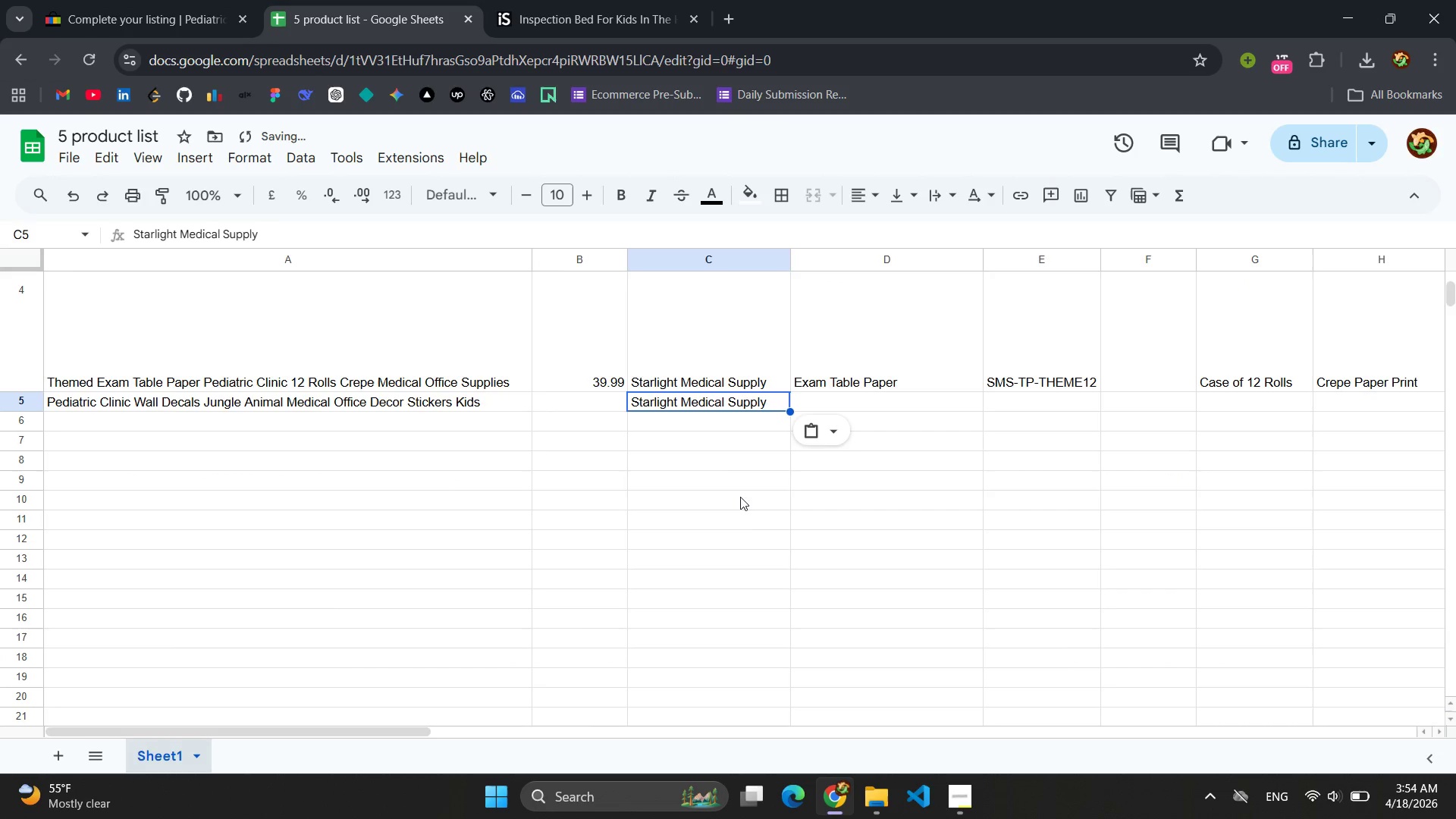 
left_click([122, 0])
 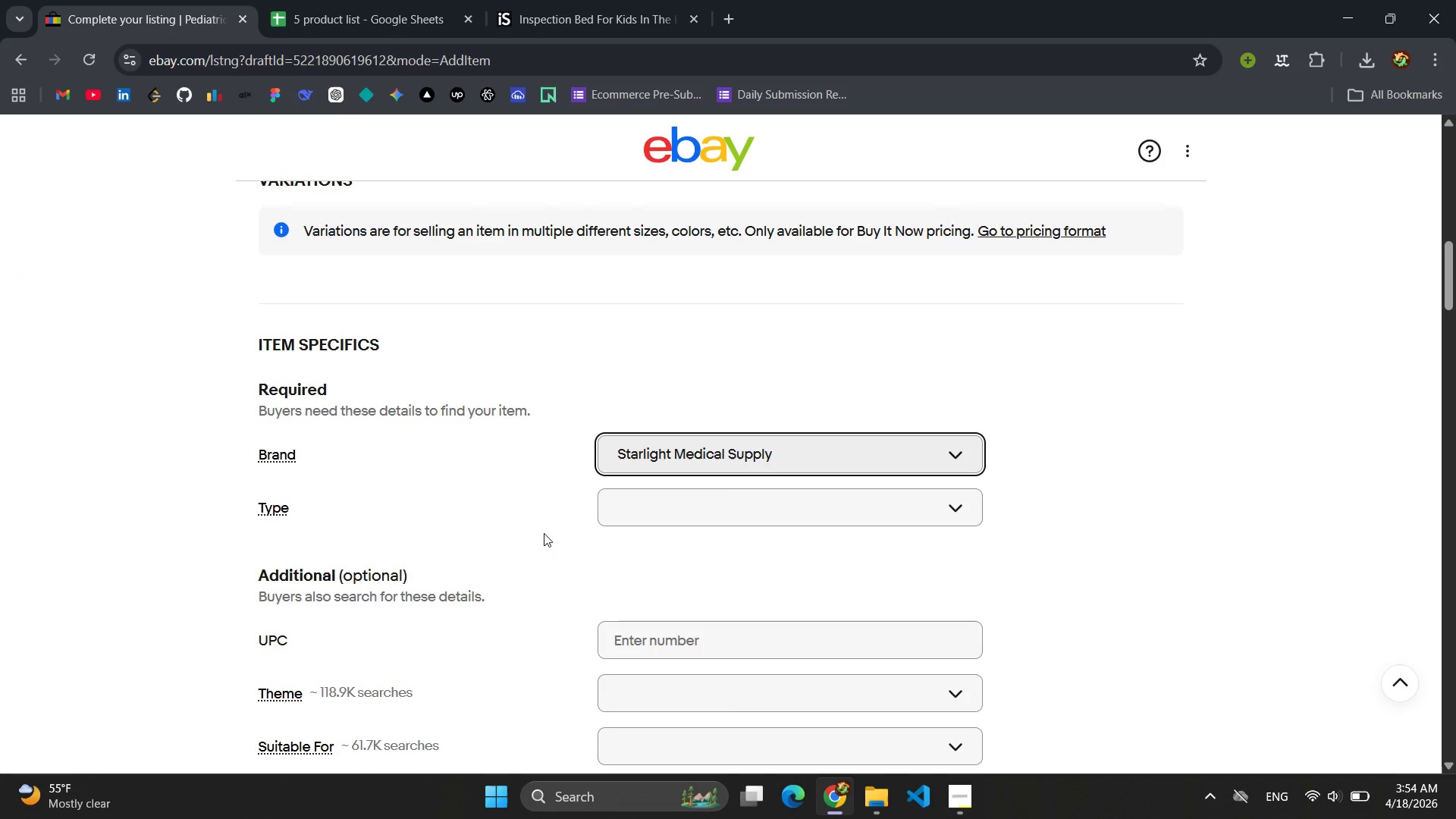 
left_click([651, 497])
 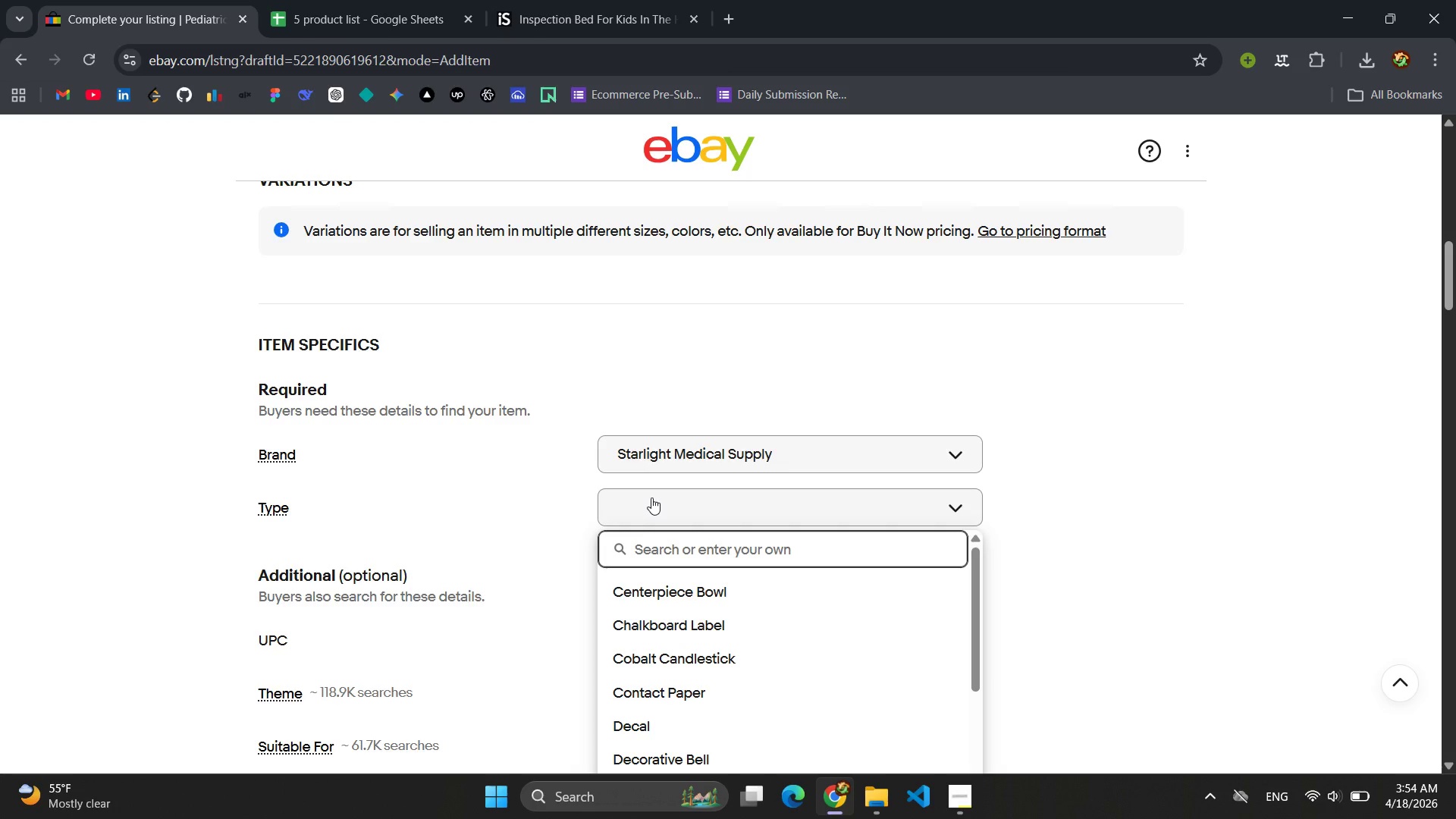 
type(Height Chart / Growing )
key(Backspace)
key(Backspace)
type(th)
key(Backspace)
key(Backspace)
key(Backspace)
key(Backspace)
type(th Rular )
 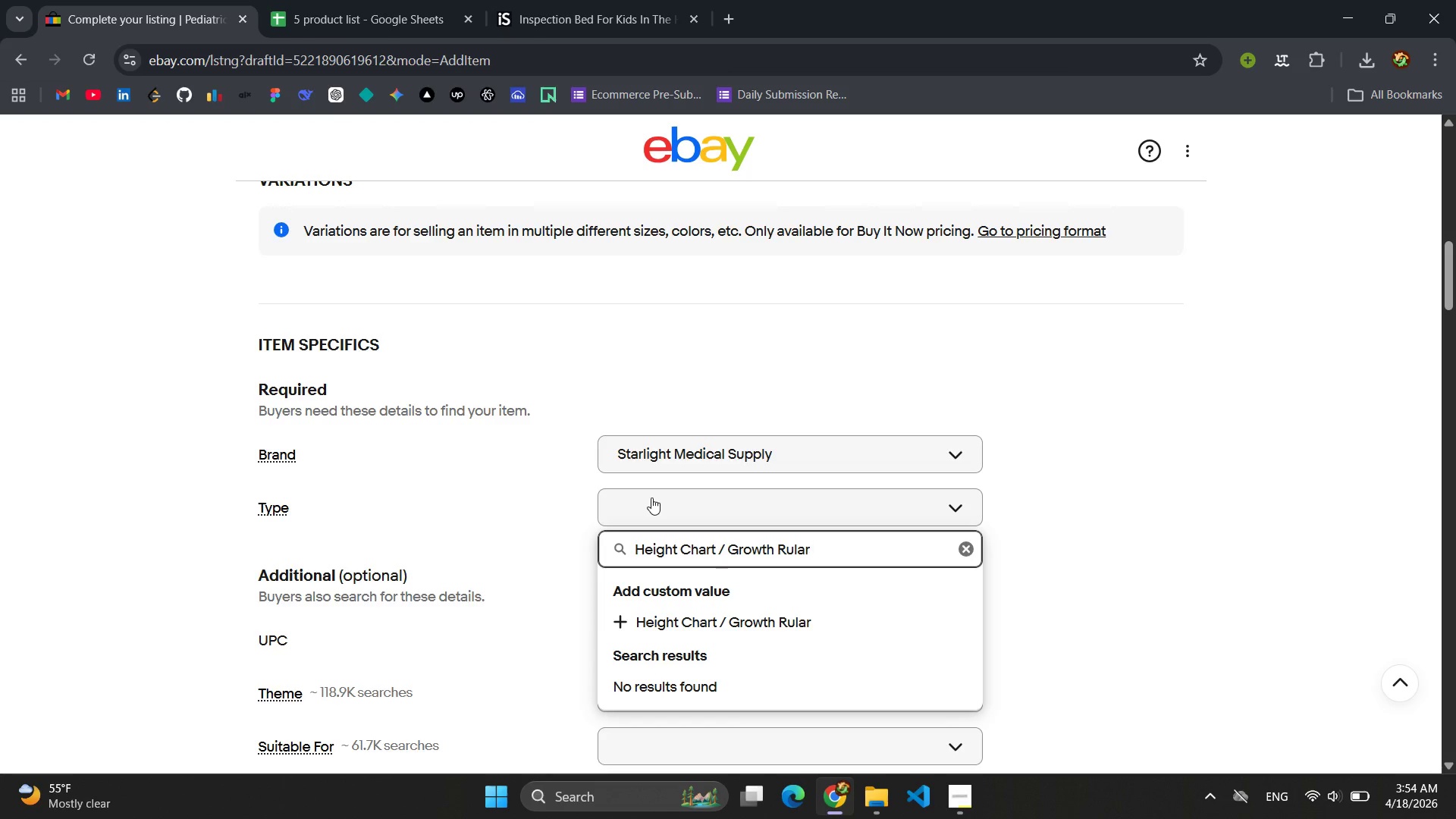 
key(Control+ControlLeft)
 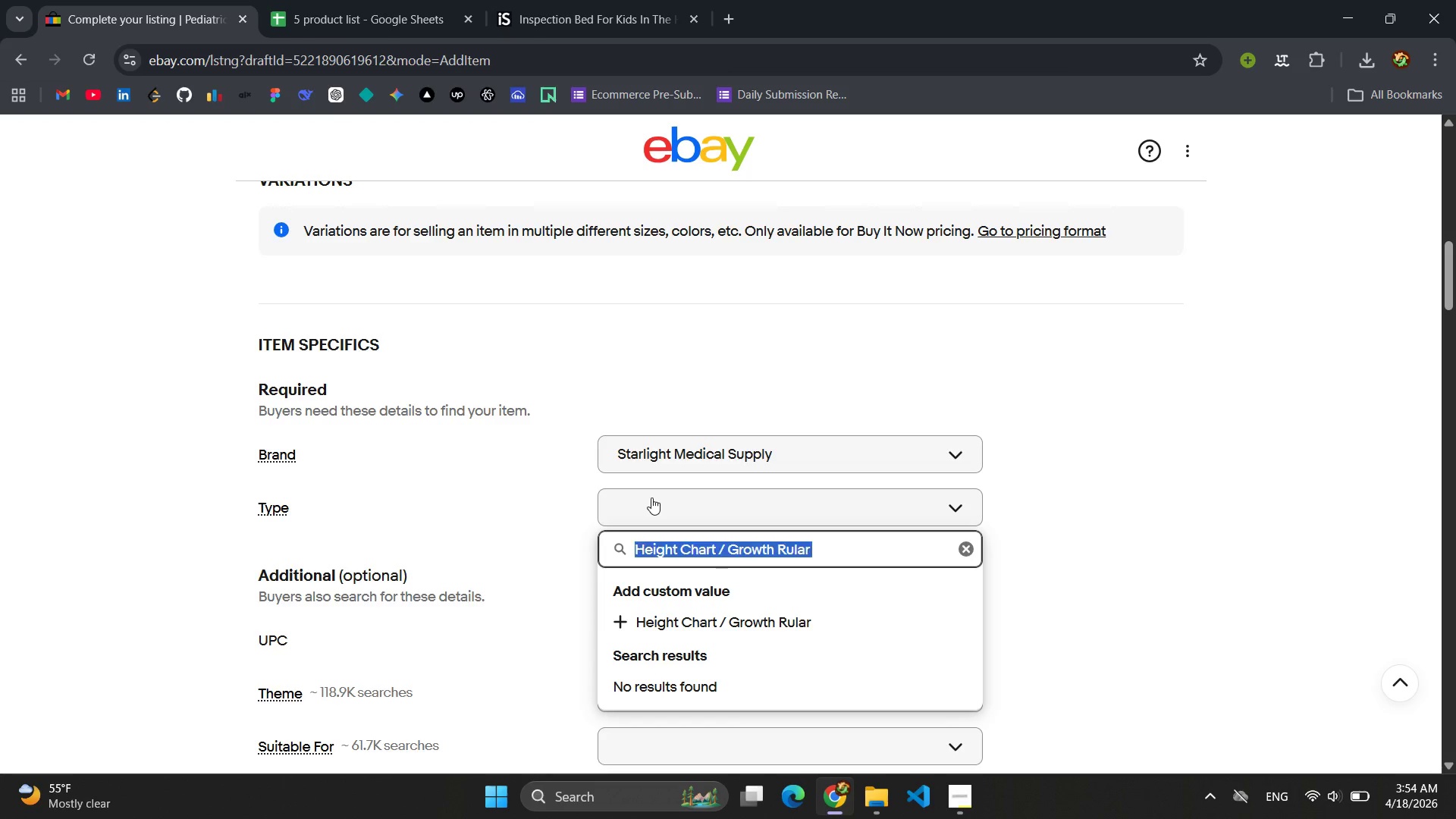 
key(Control+A)
 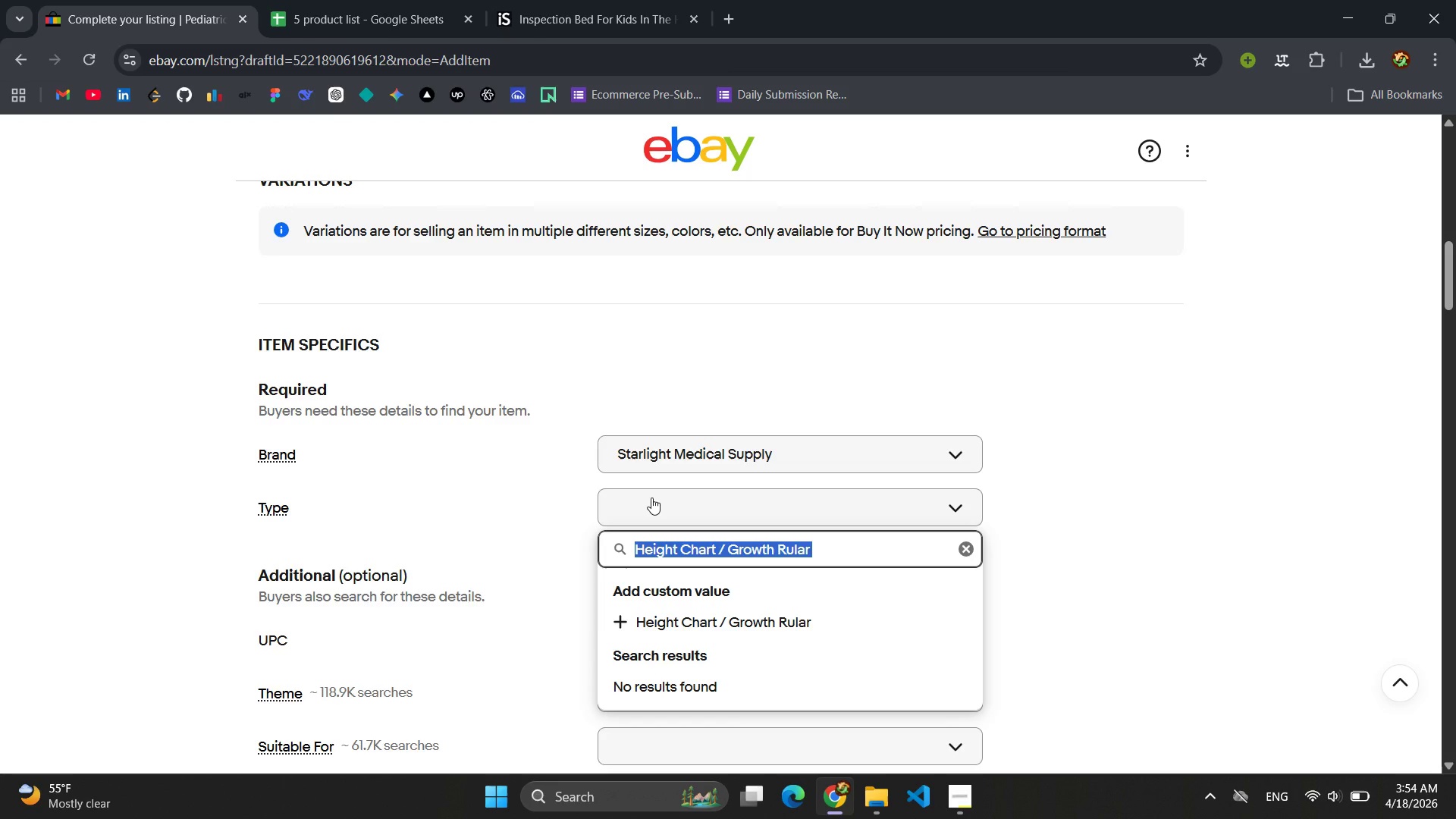 
key(Control+C)
 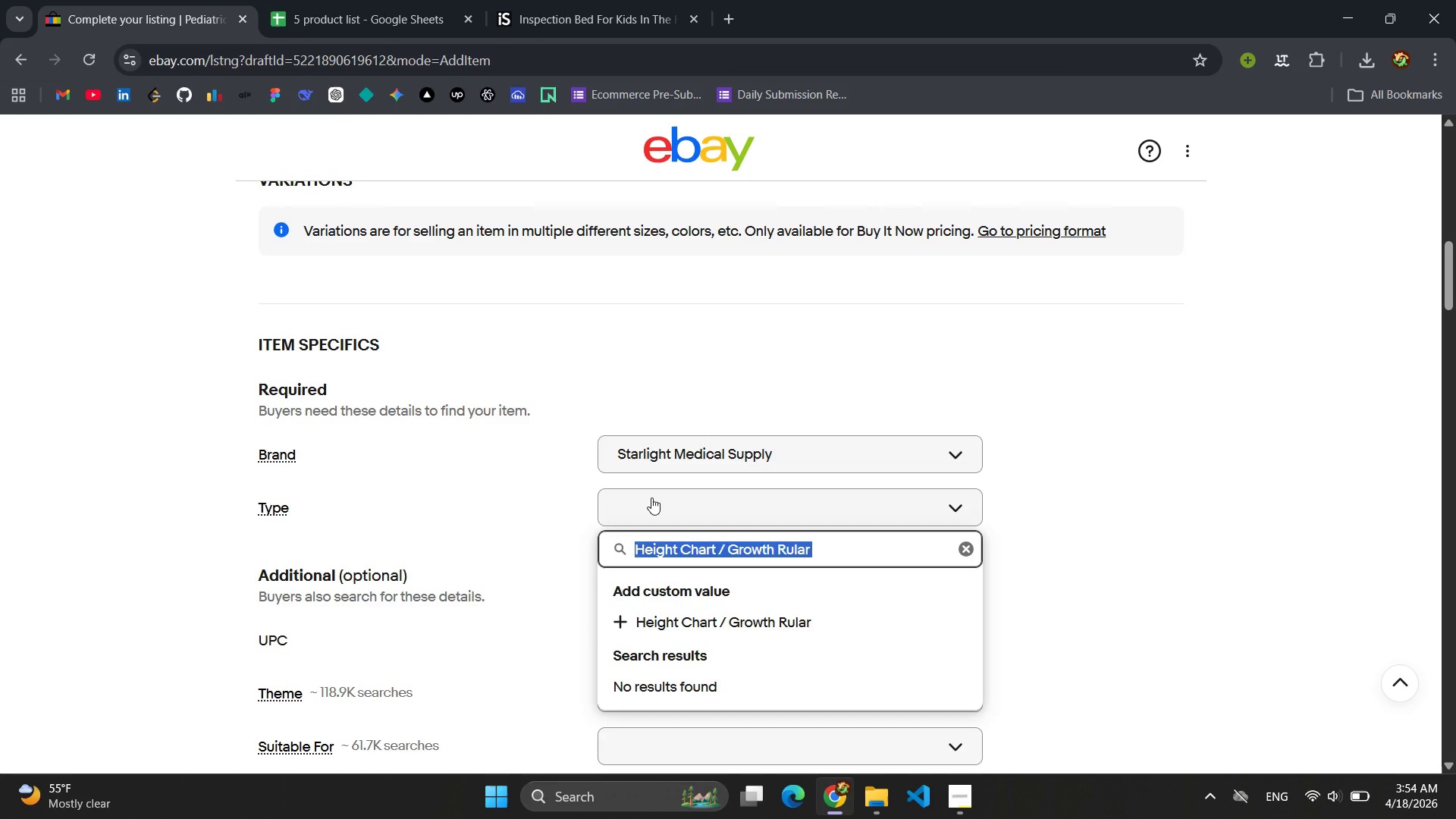 
key(Enter)
 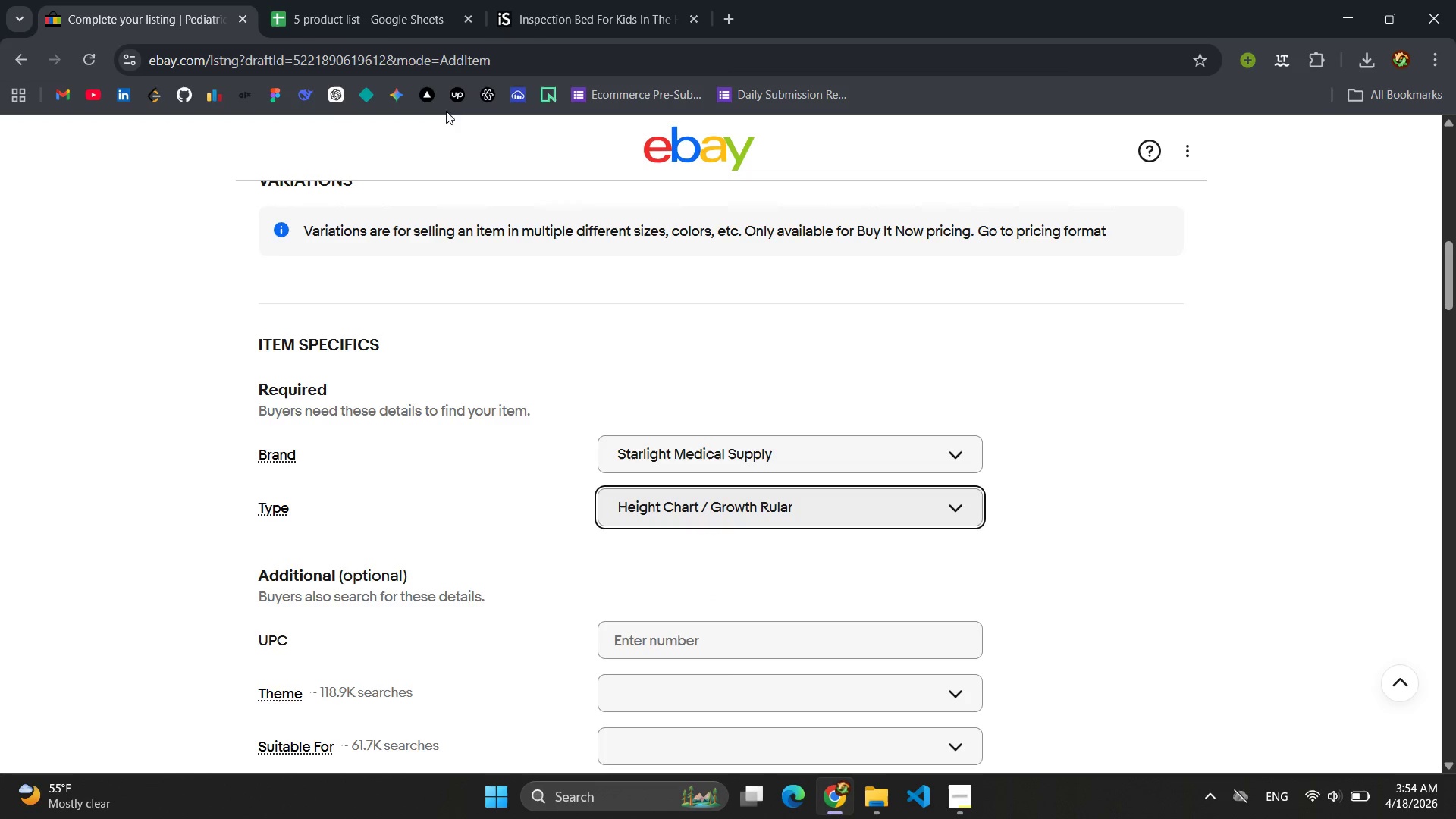 
left_click([363, 0])
 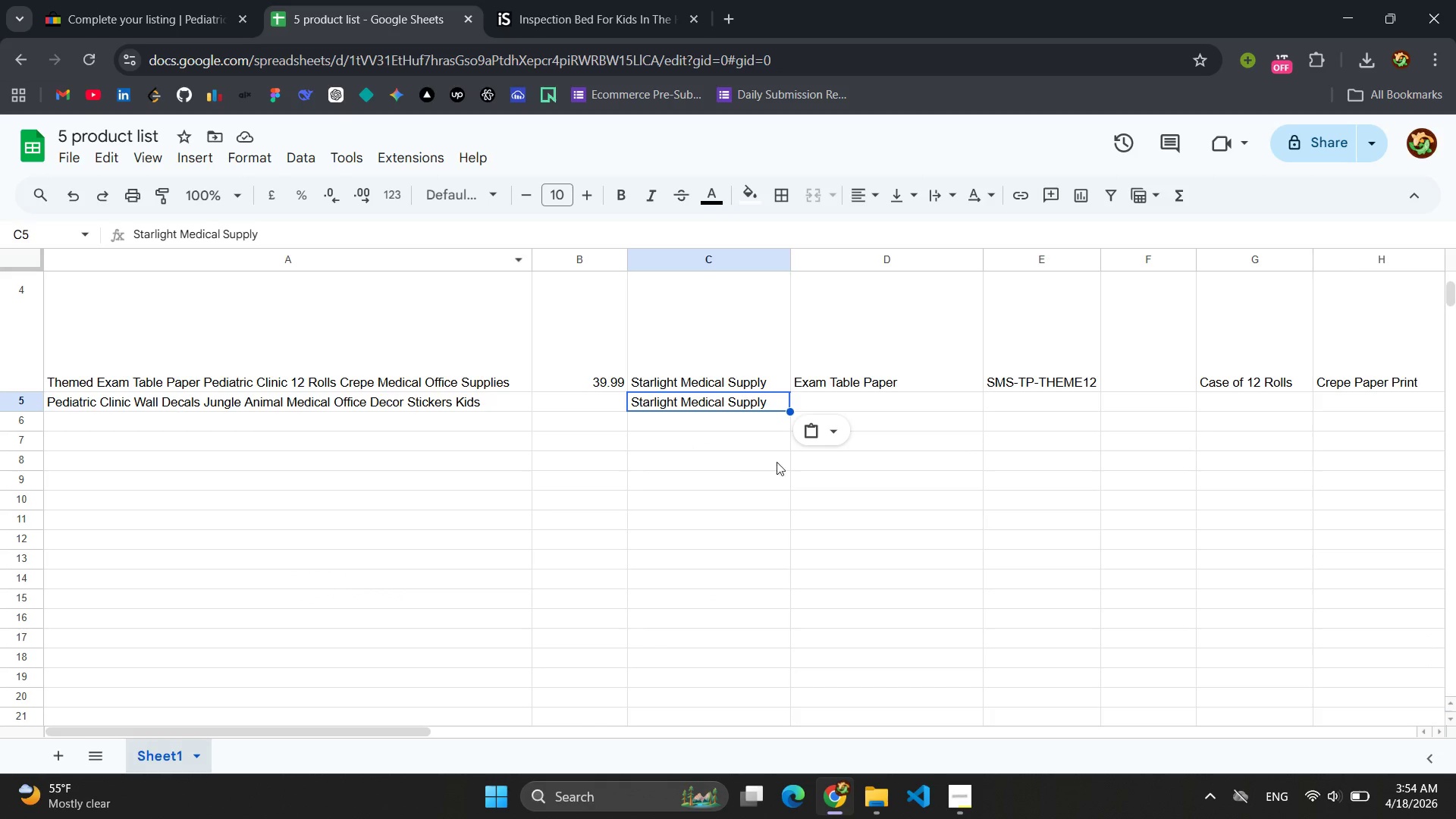 
scroll: coordinate [769, 485], scroll_direction: up, amount: 5.0
 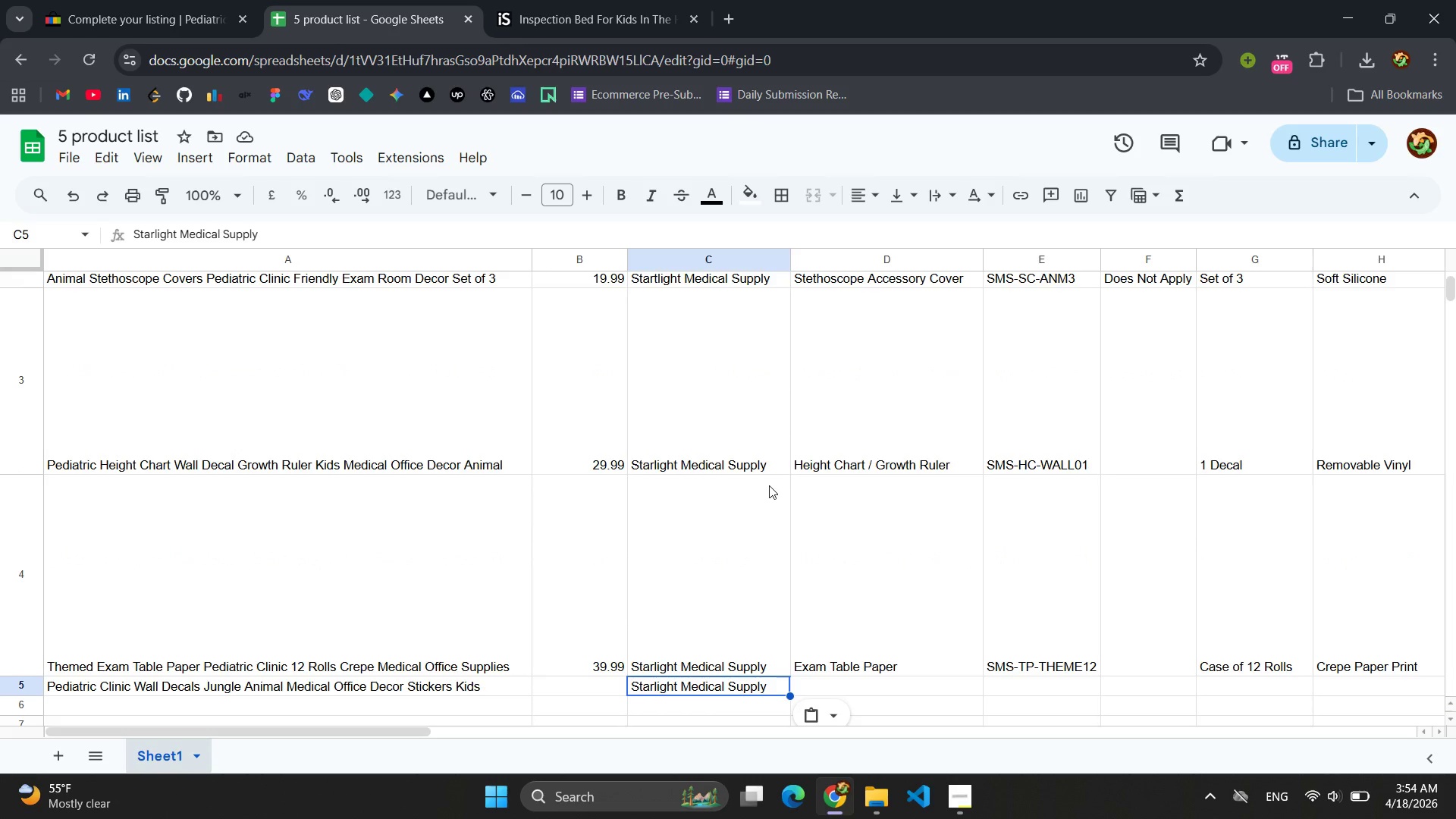 
scroll: coordinate [774, 485], scroll_direction: none, amount: 0.0
 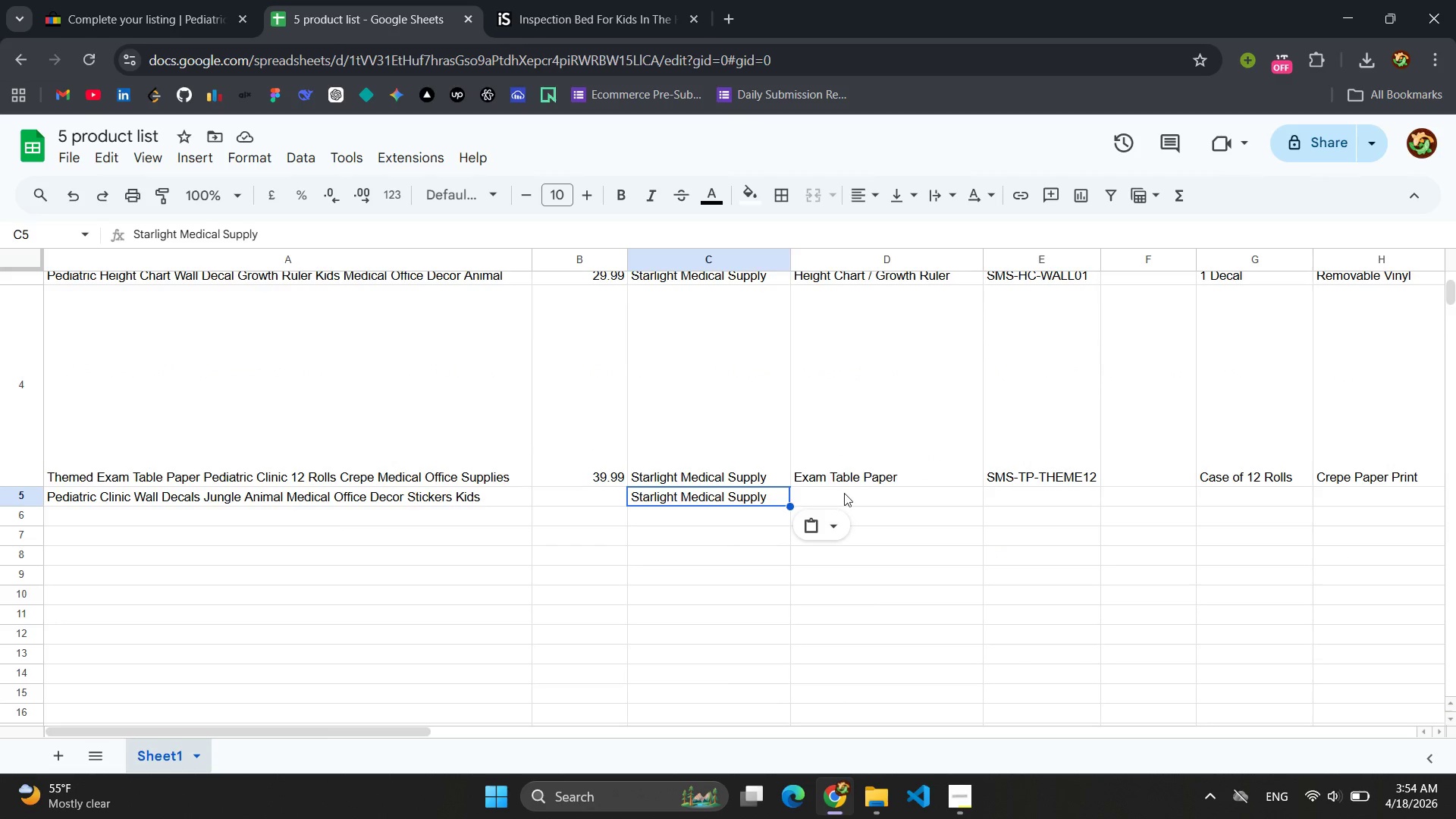 
left_click([846, 494])
 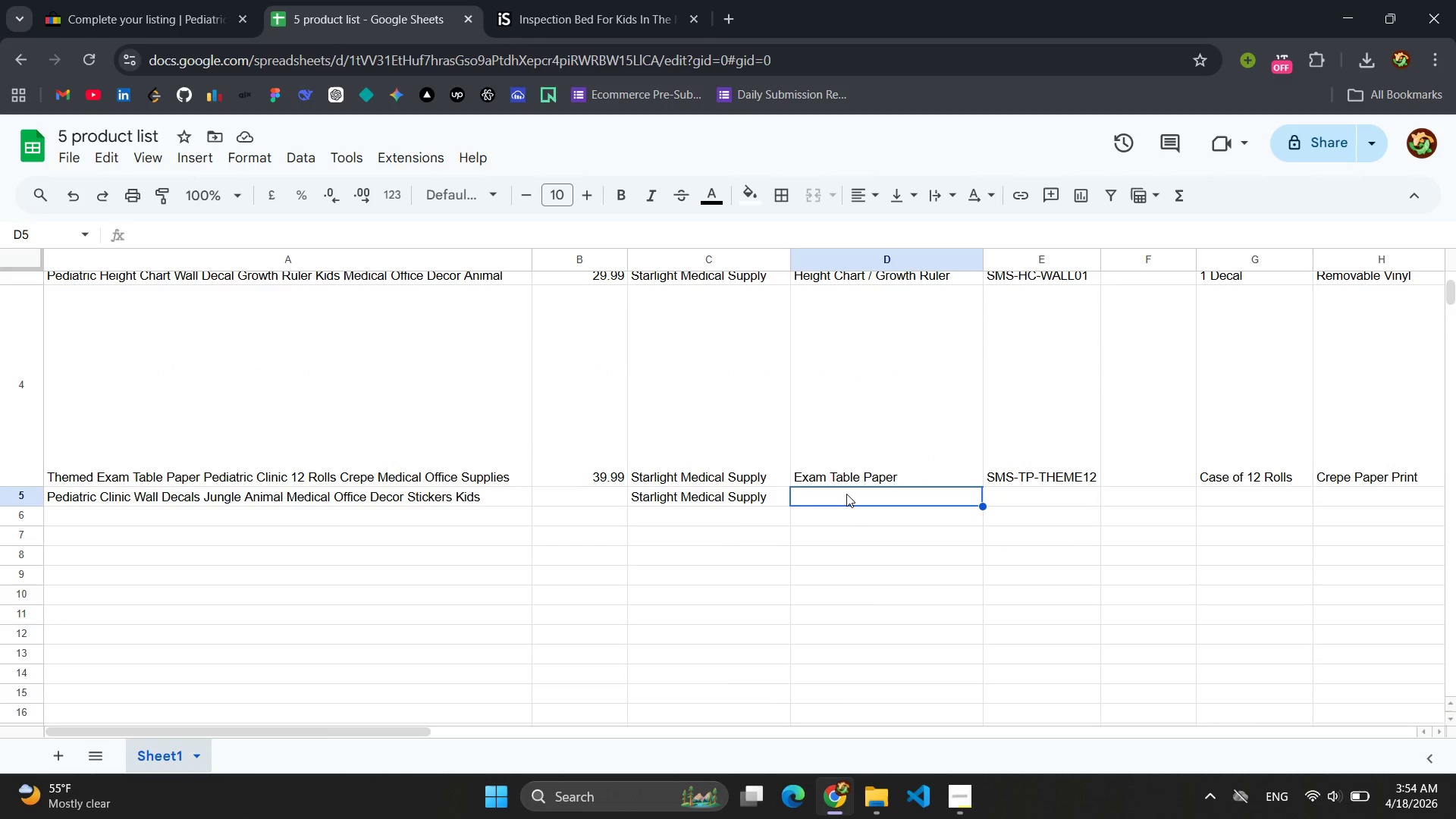 
key(Control+V)
 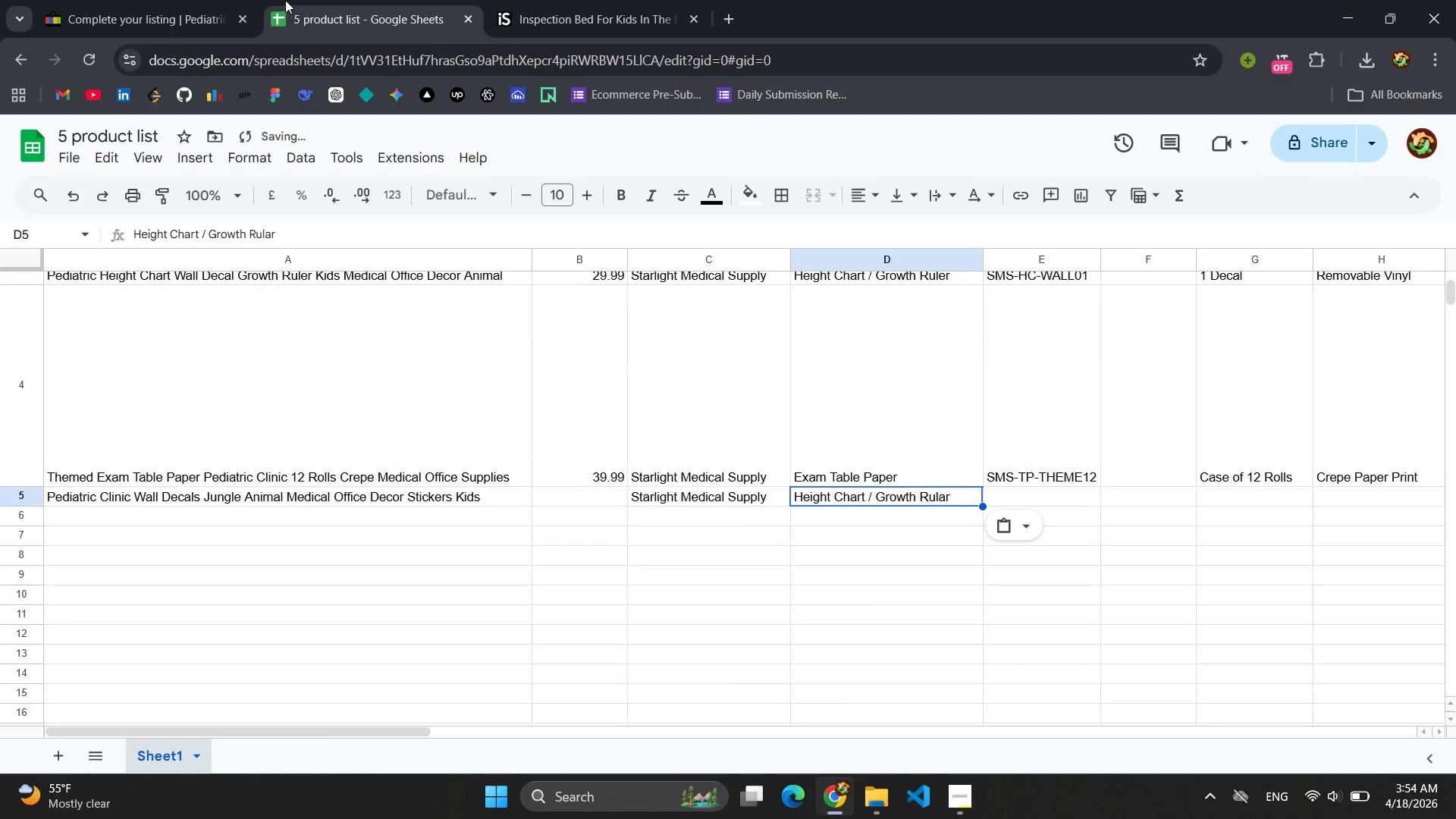 
left_click([269, 0])
 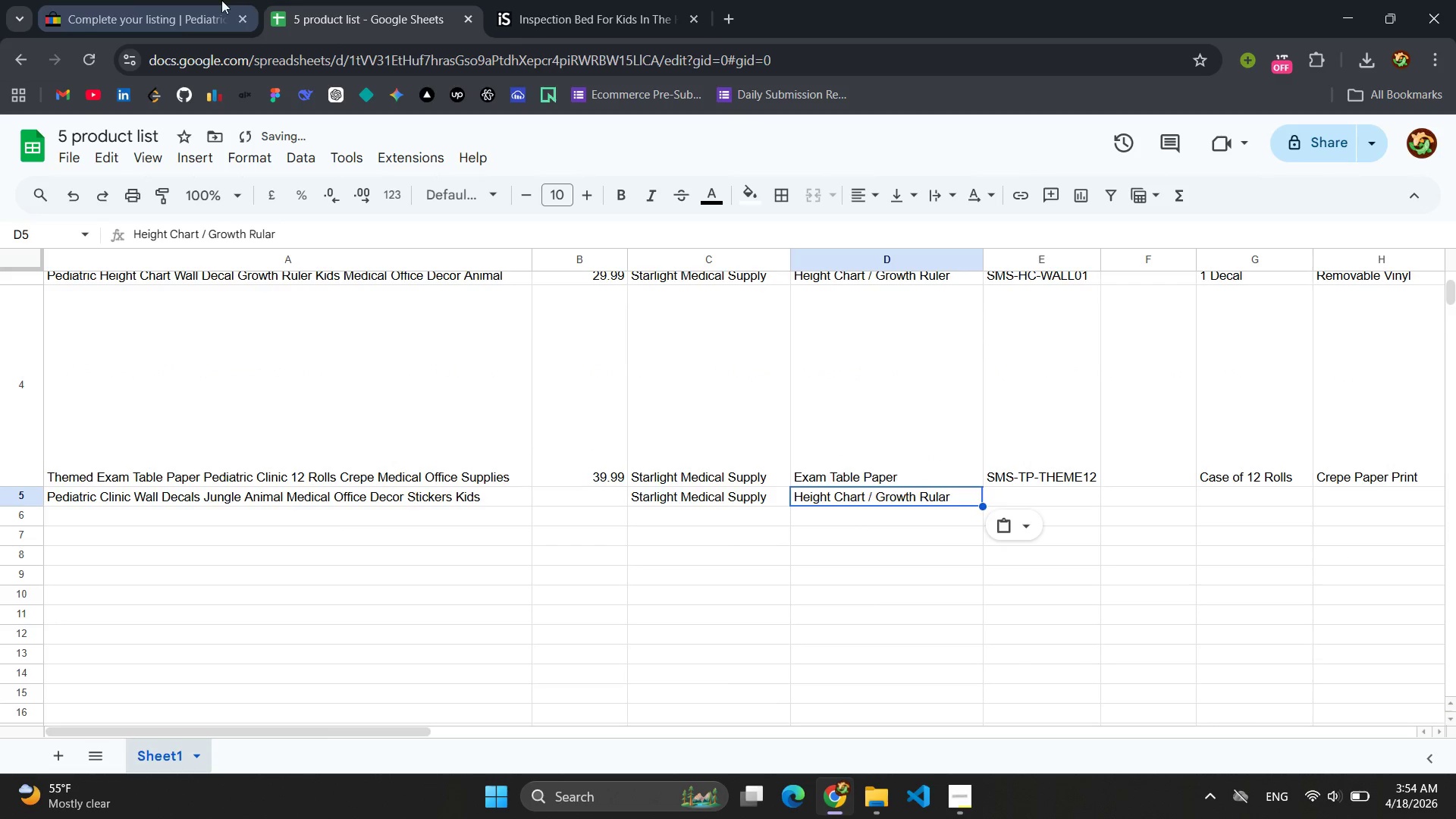 
left_click([189, 0])
 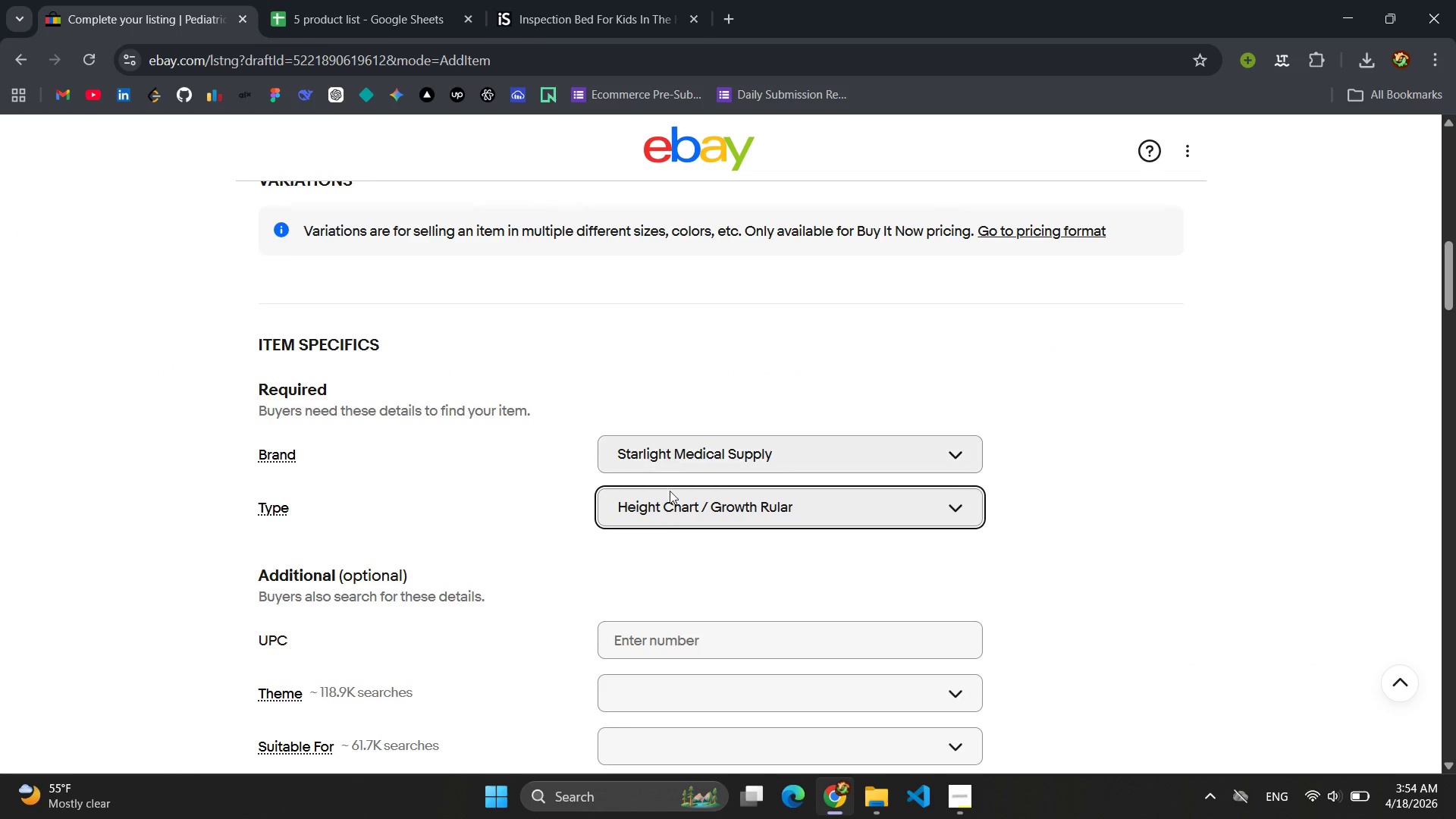 
left_click([670, 546])
 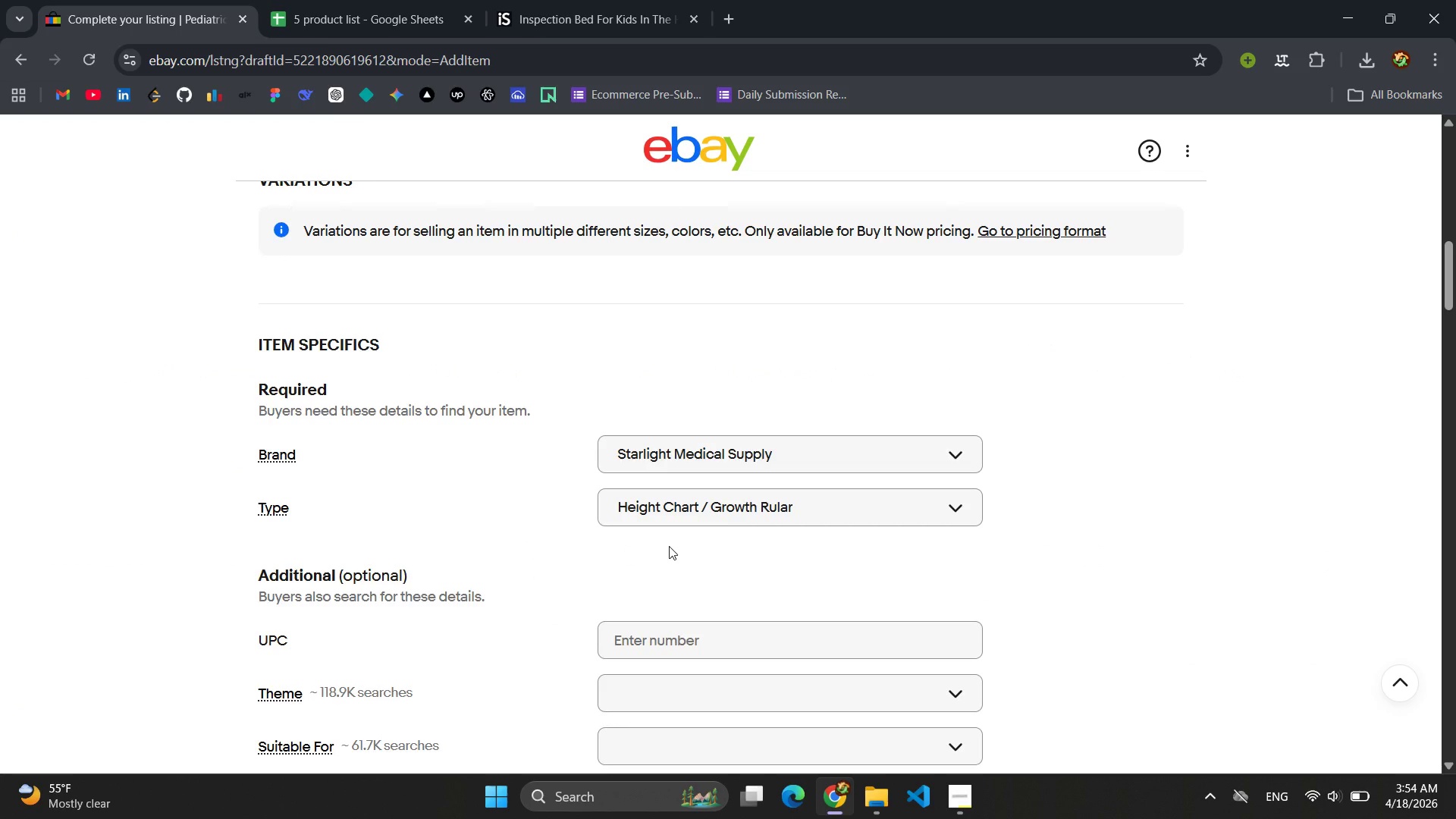 
scroll: coordinate [669, 546], scroll_direction: down, amount: 4.0
 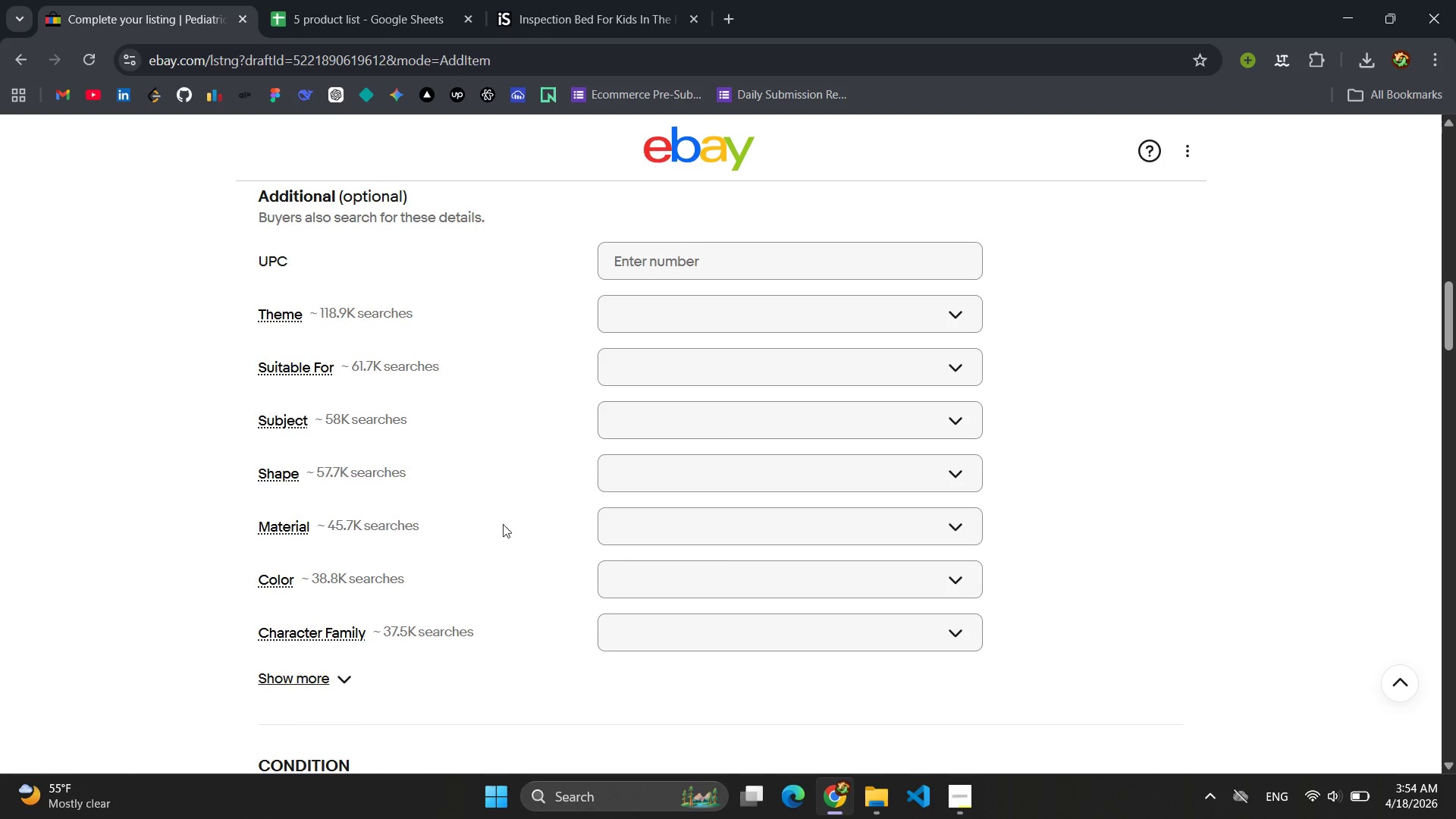 
left_click([664, 524])
 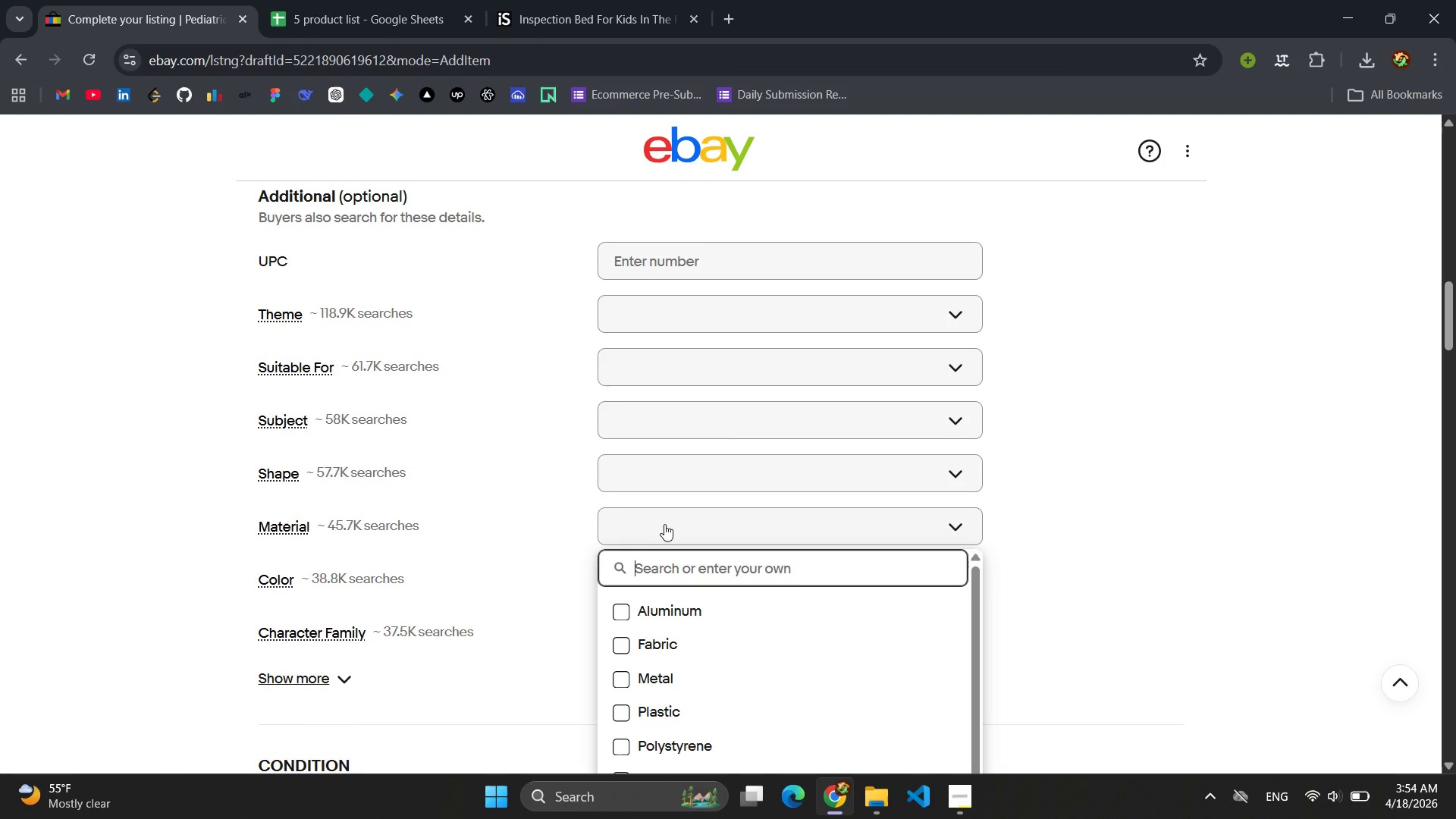 
type(Removable Vinyl)
 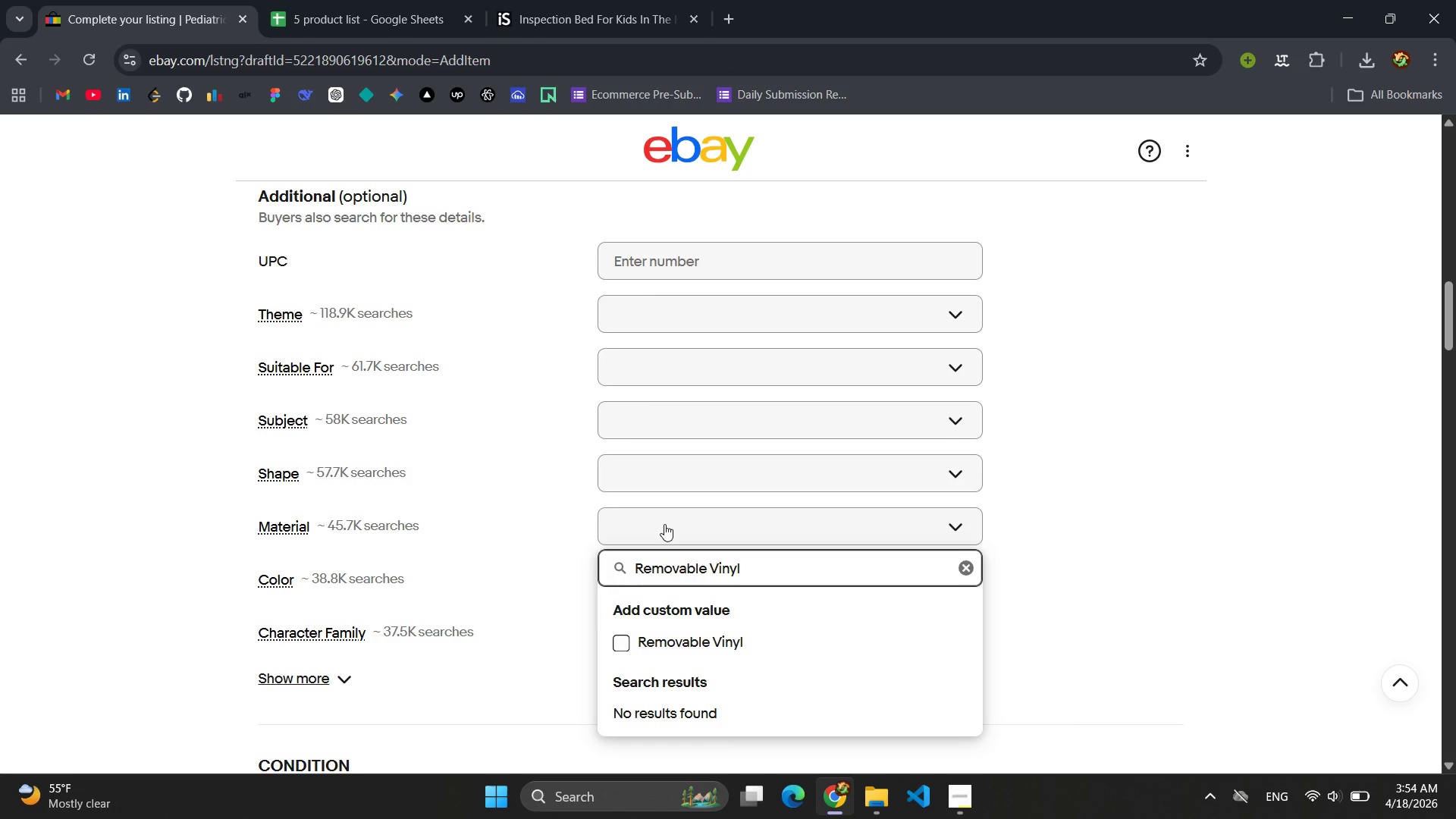 
key(Control+ControlLeft)
 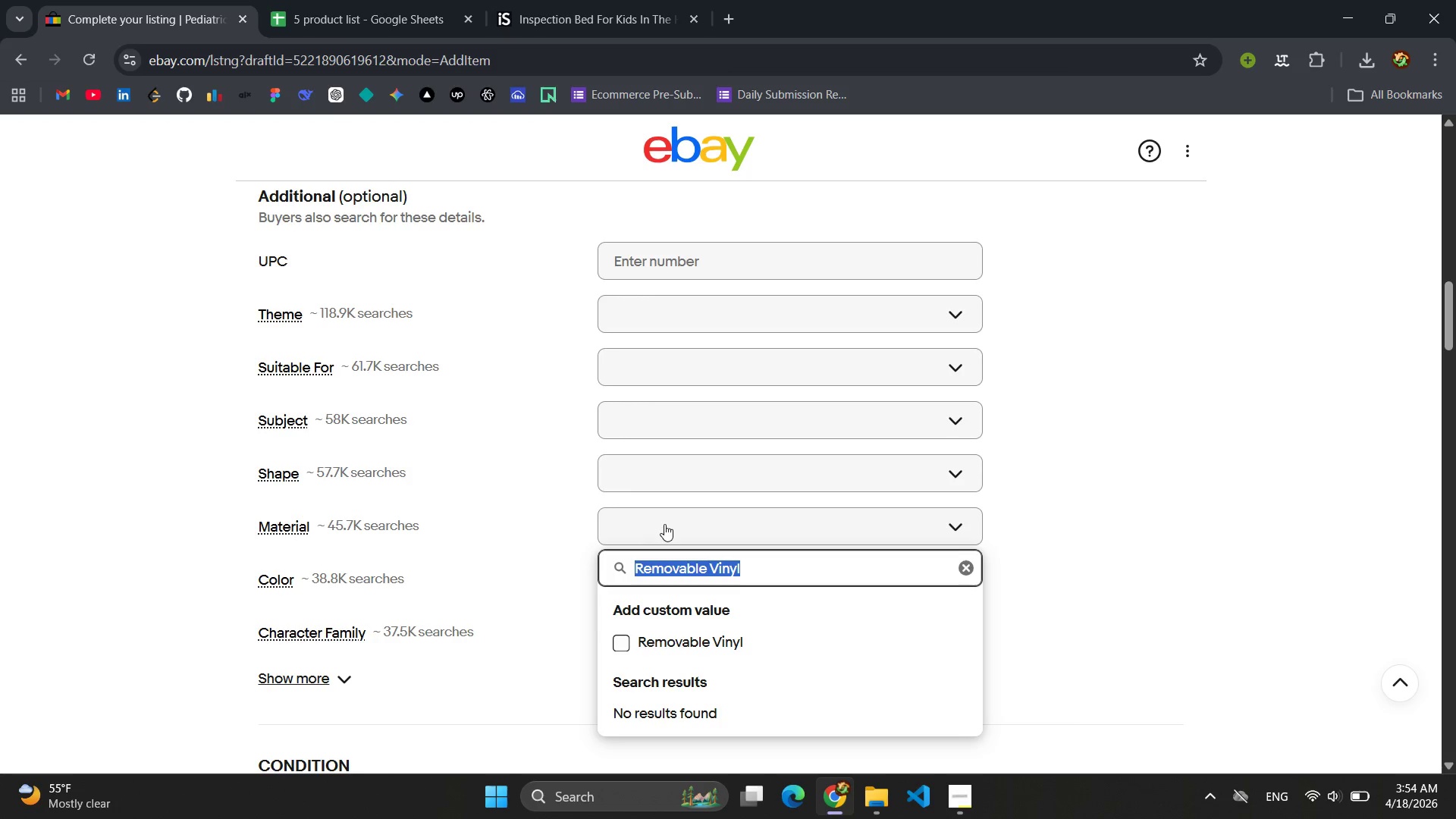 
key(Control+A)
 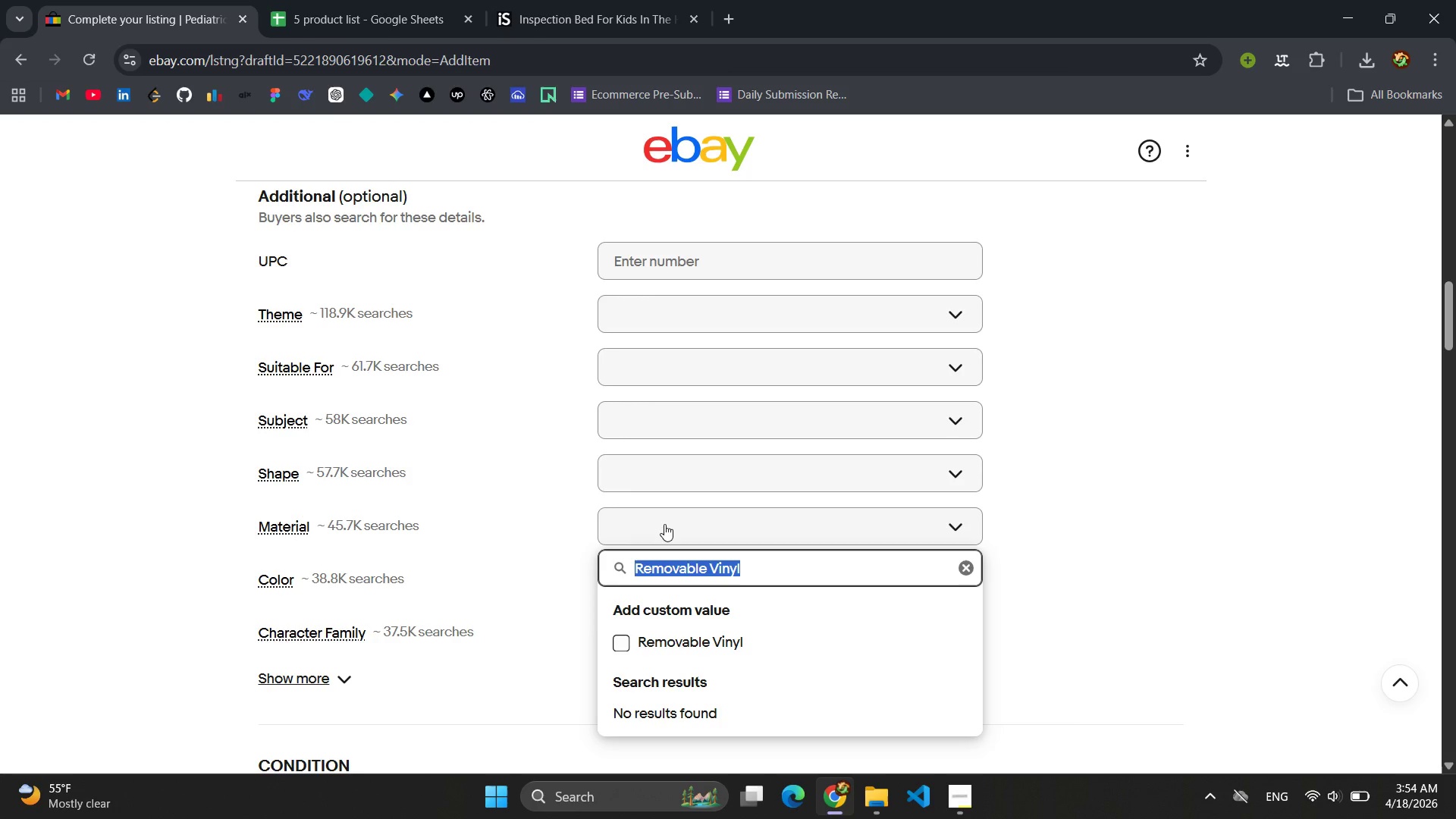 
key(Control+C)
 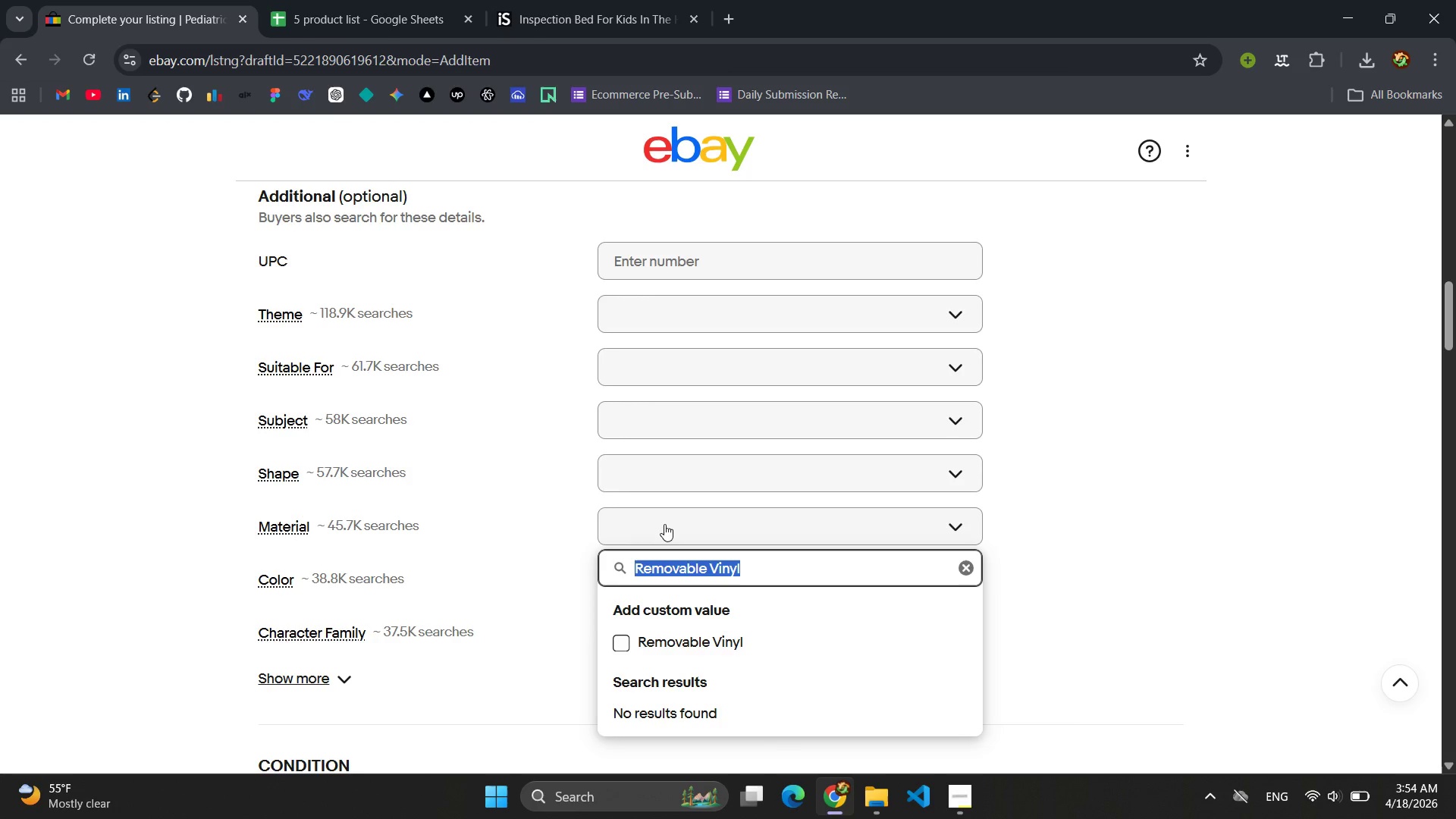 
key(Enter)
 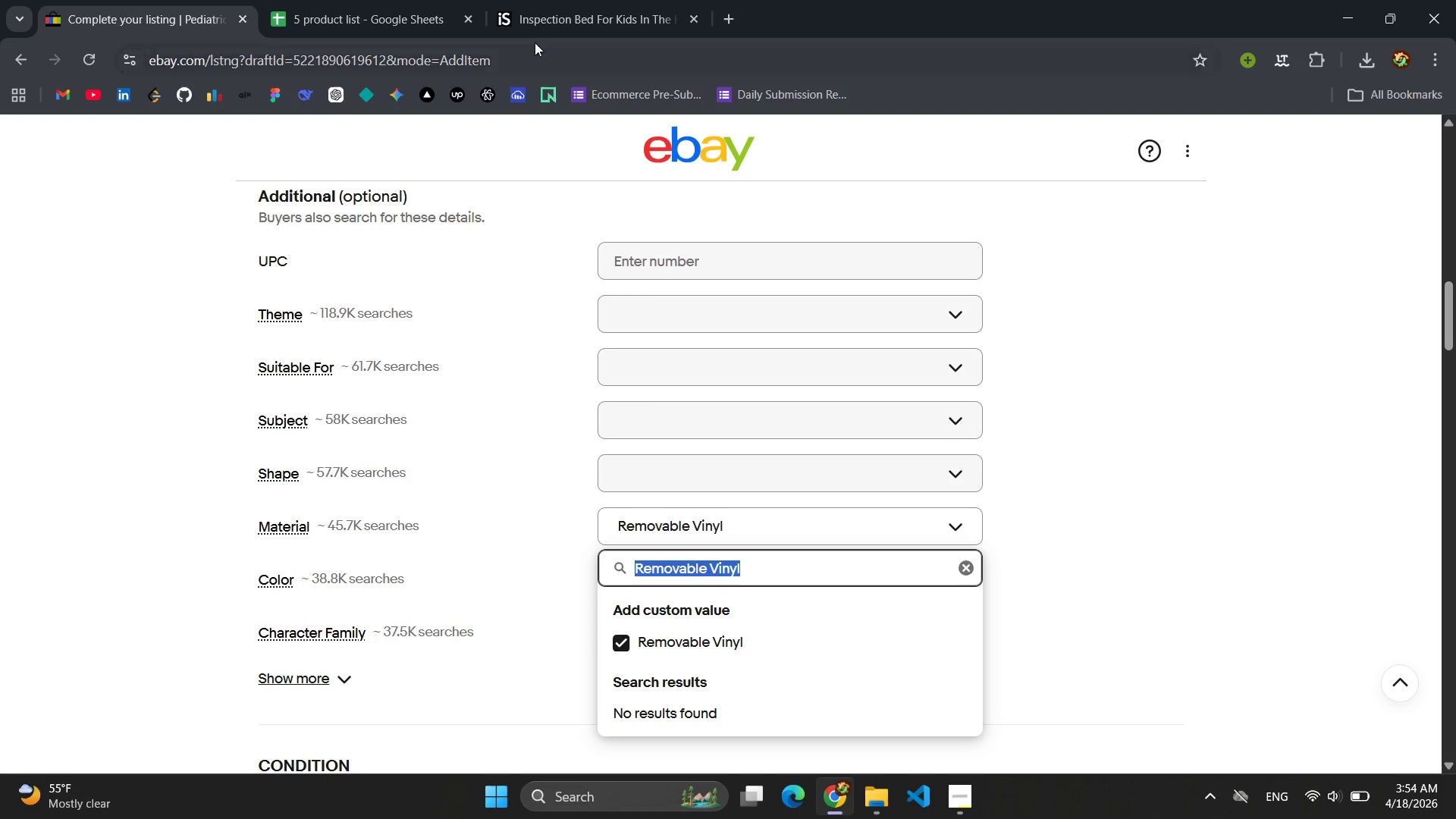 
left_click([387, 10])
 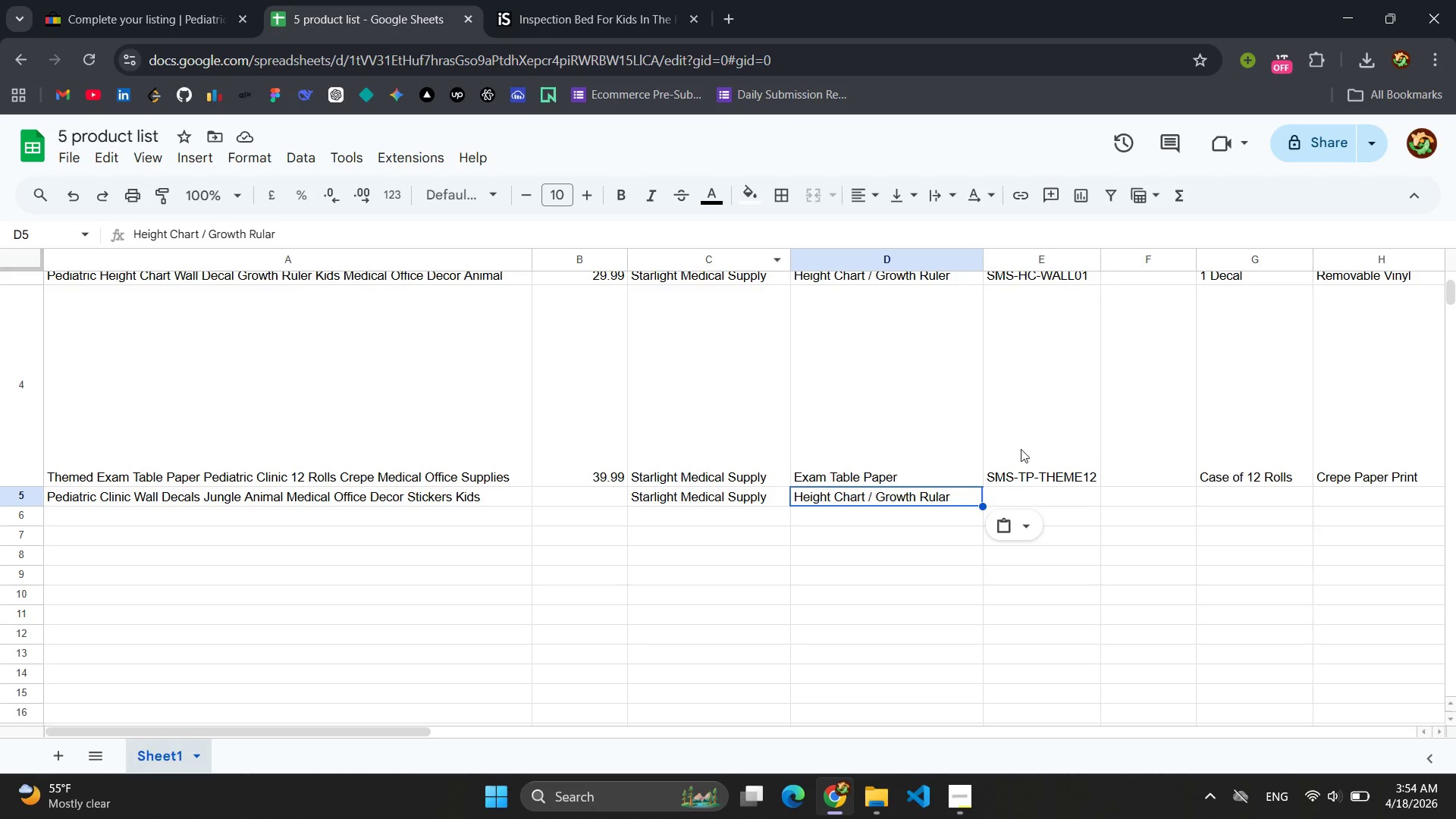 
scroll: coordinate [1144, 359], scroll_direction: up, amount: 9.0
 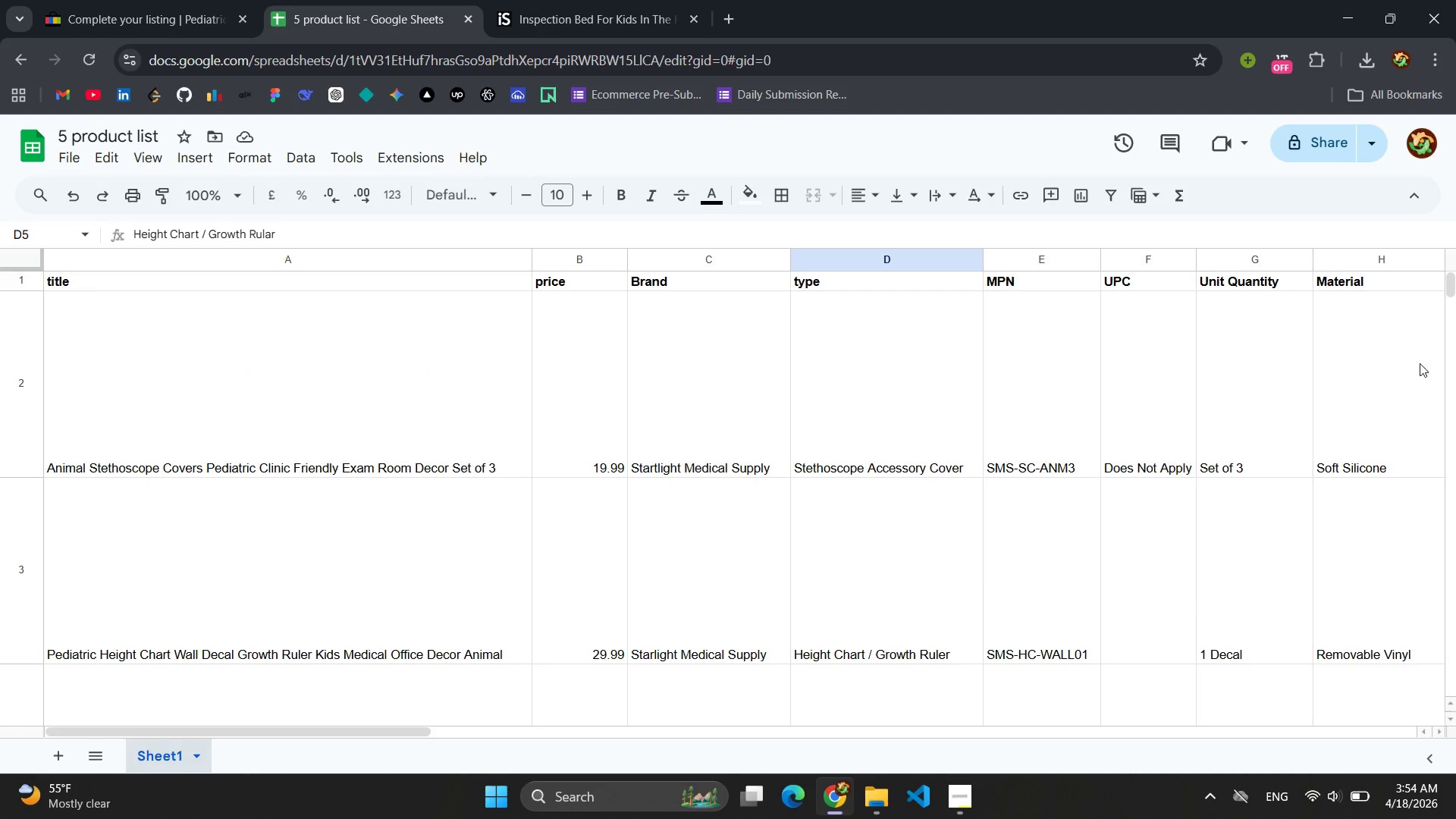 
scroll: coordinate [1400, 507], scroll_direction: down, amount: 4.0
 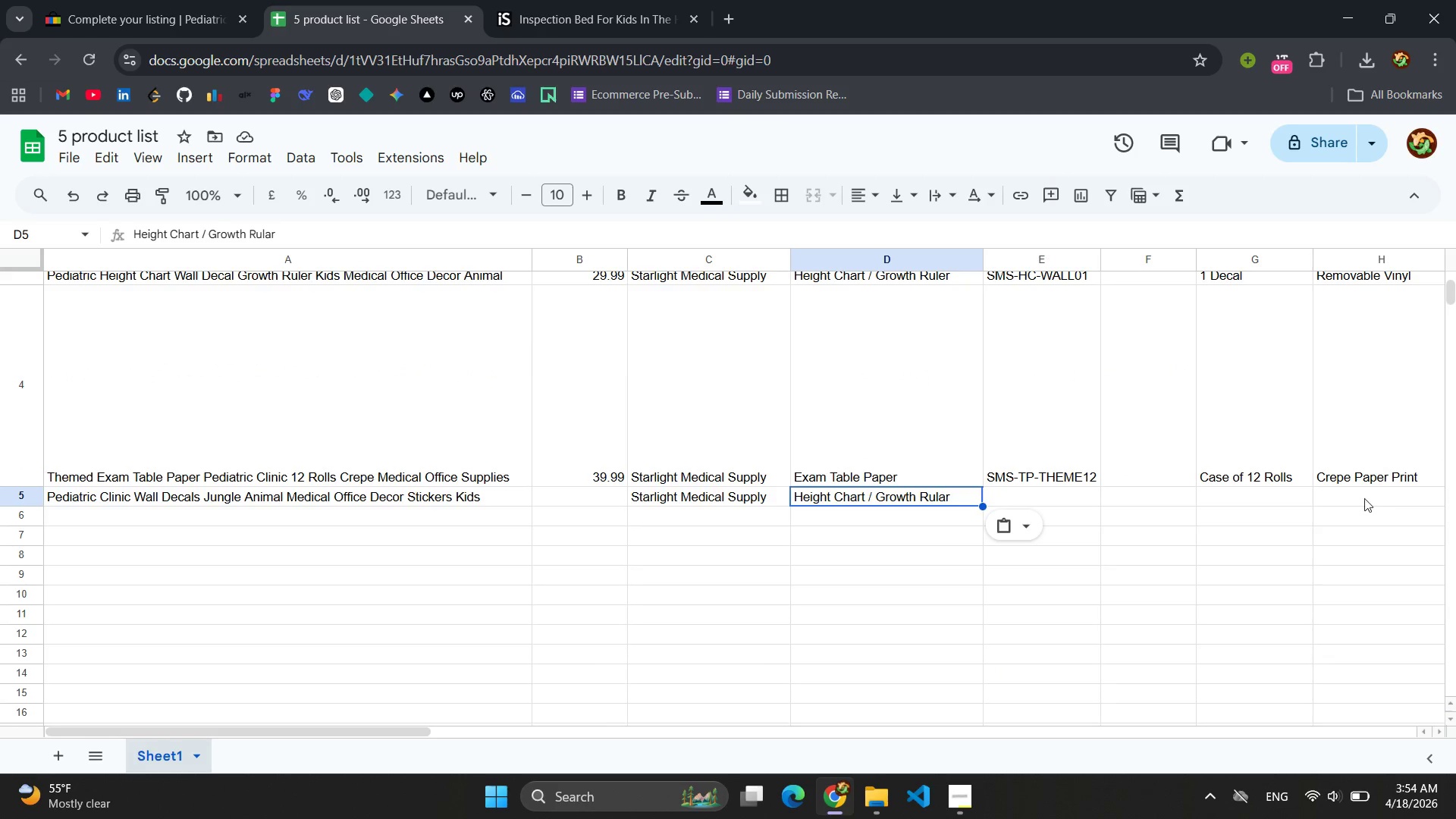 
left_click([1360, 496])
 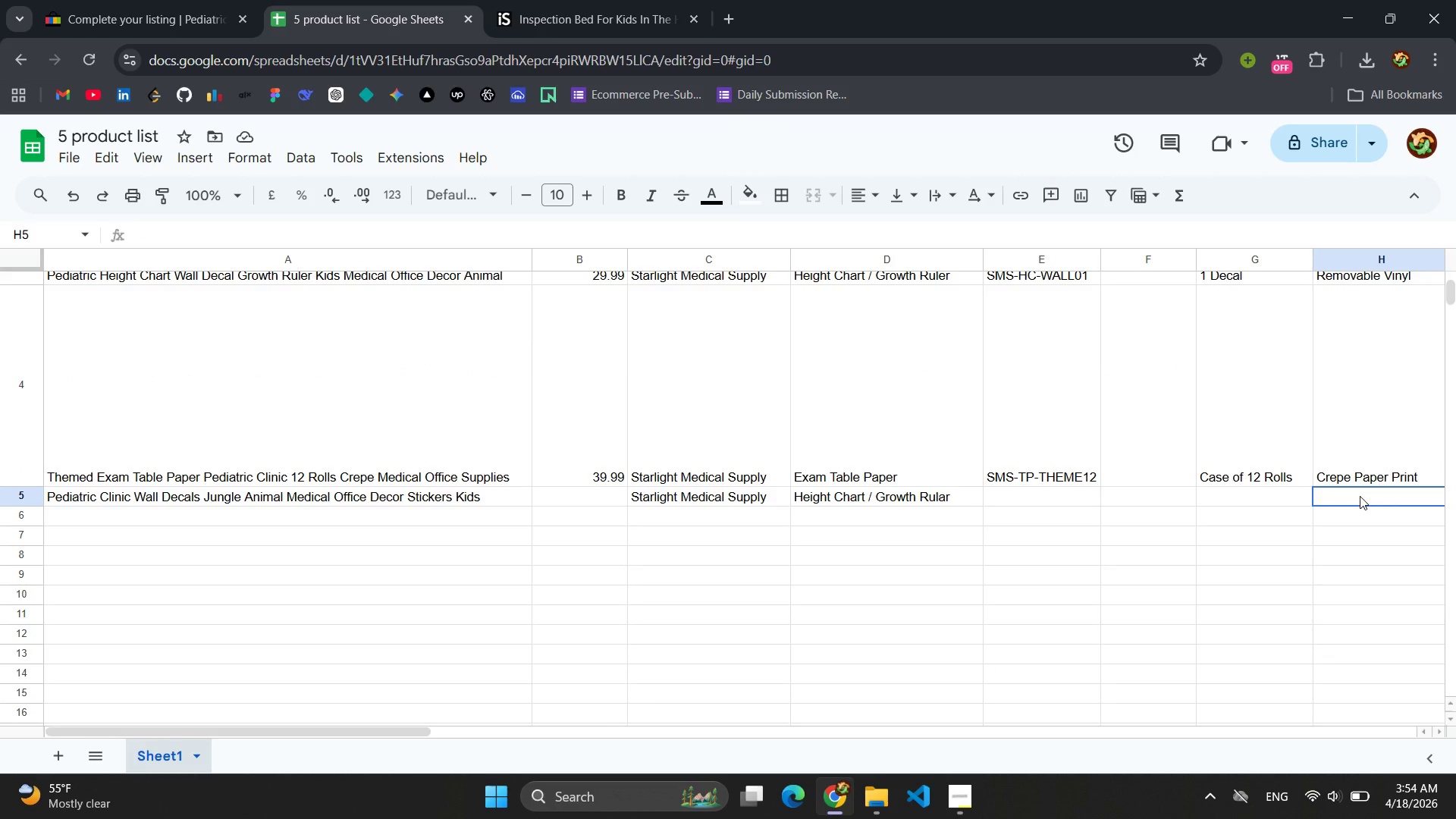 
key(Control+V)
 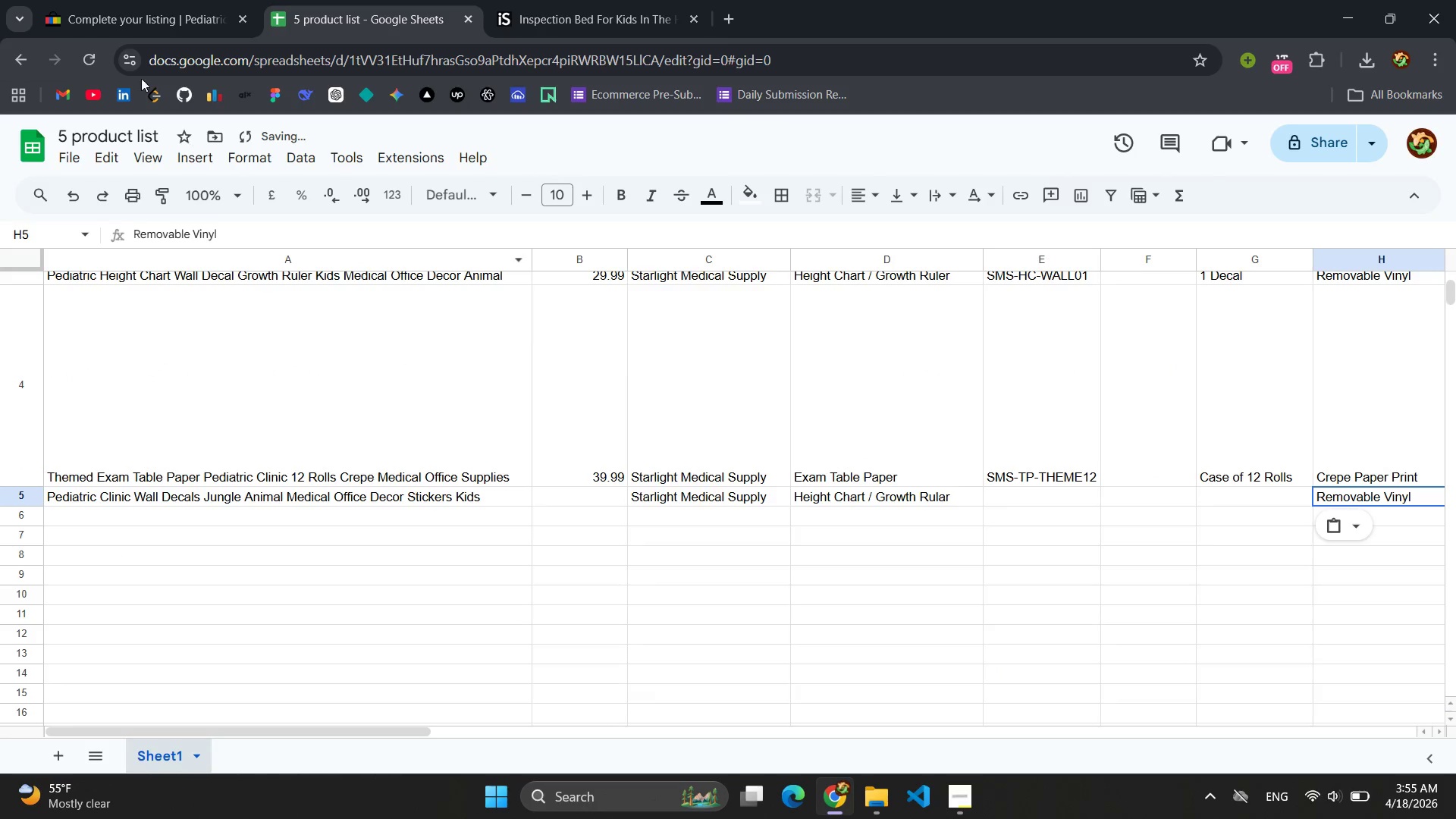 
left_click([94, 14])
 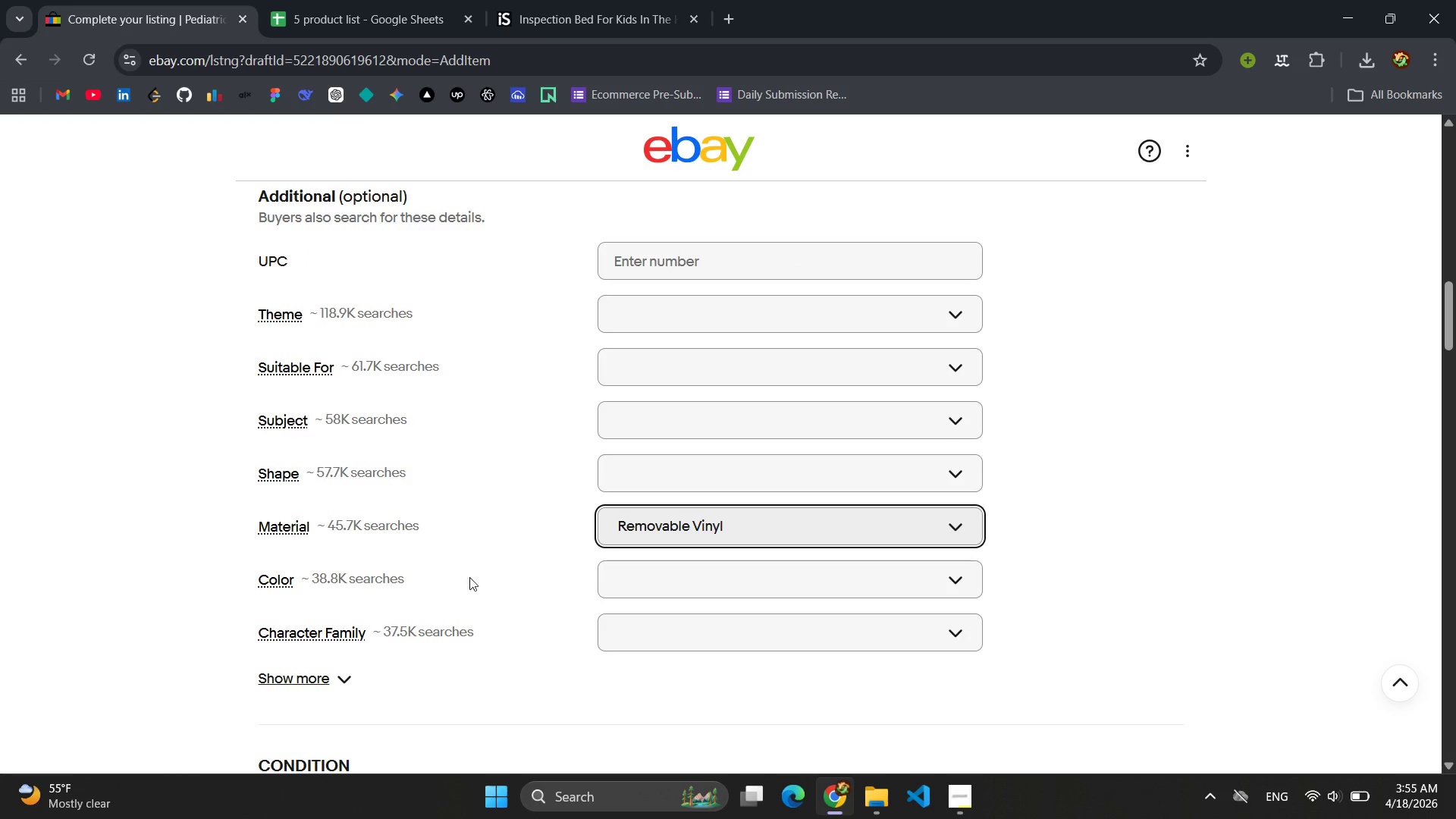 
left_click([644, 579])
 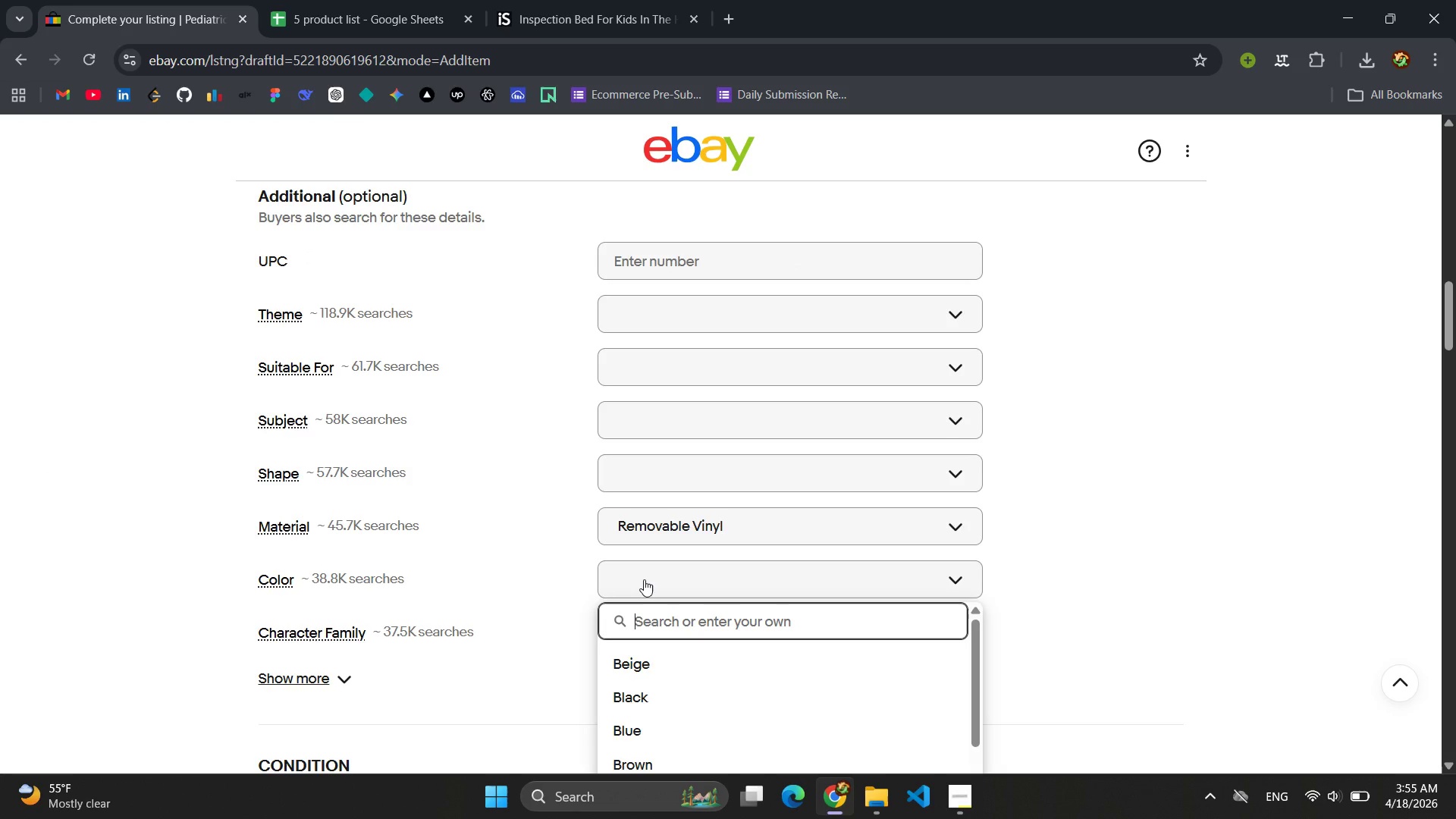 
type(Mulit)
key(Backspace)
key(Backspace)
type(ti-Color ANimal)
key(Backspace)
key(Backspace)
key(Backspace)
key(Backspace)
key(Backspace)
type(nimal Print)
 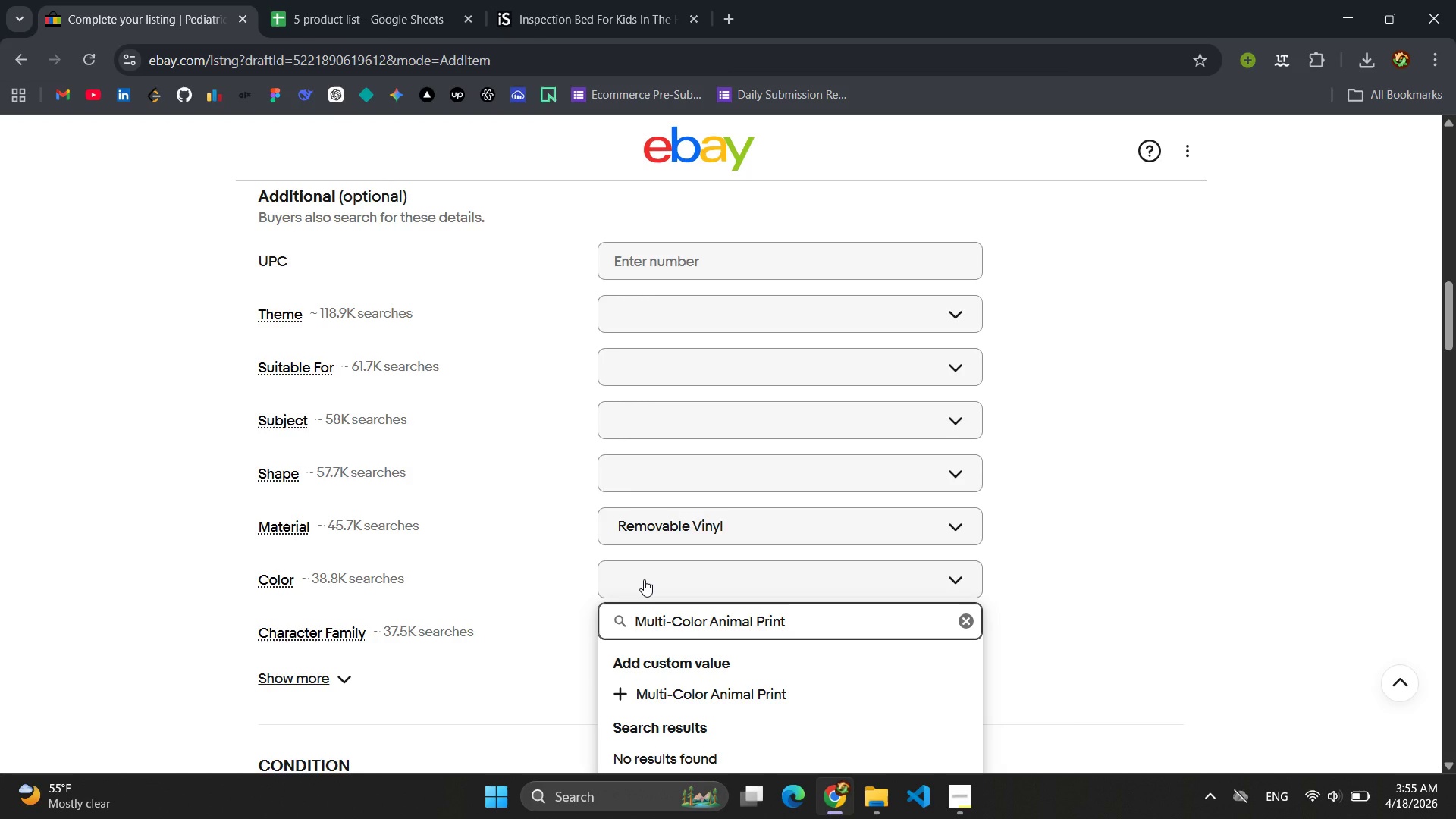 
key(Control+ControlLeft)
 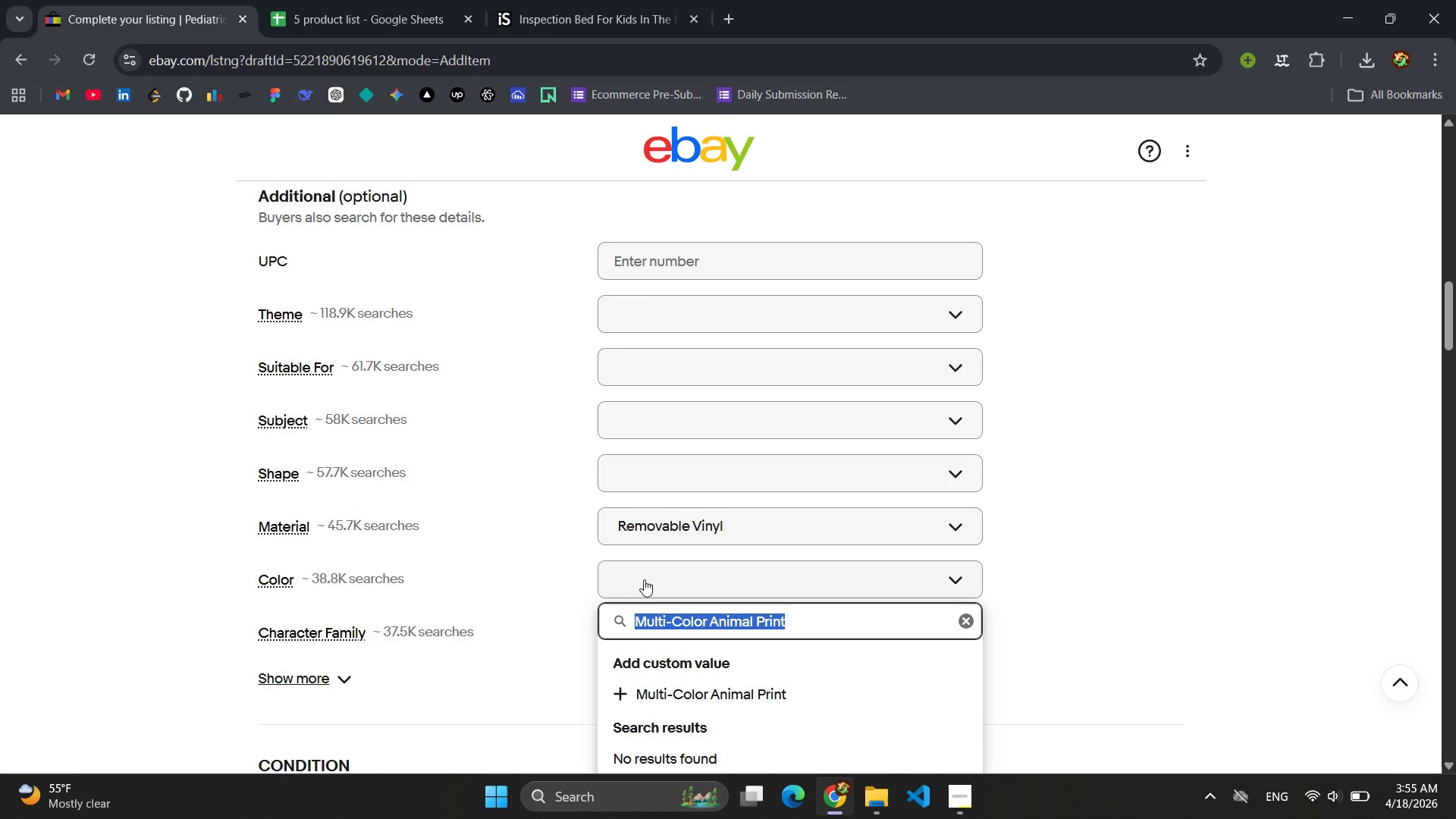 
key(Control+A)
 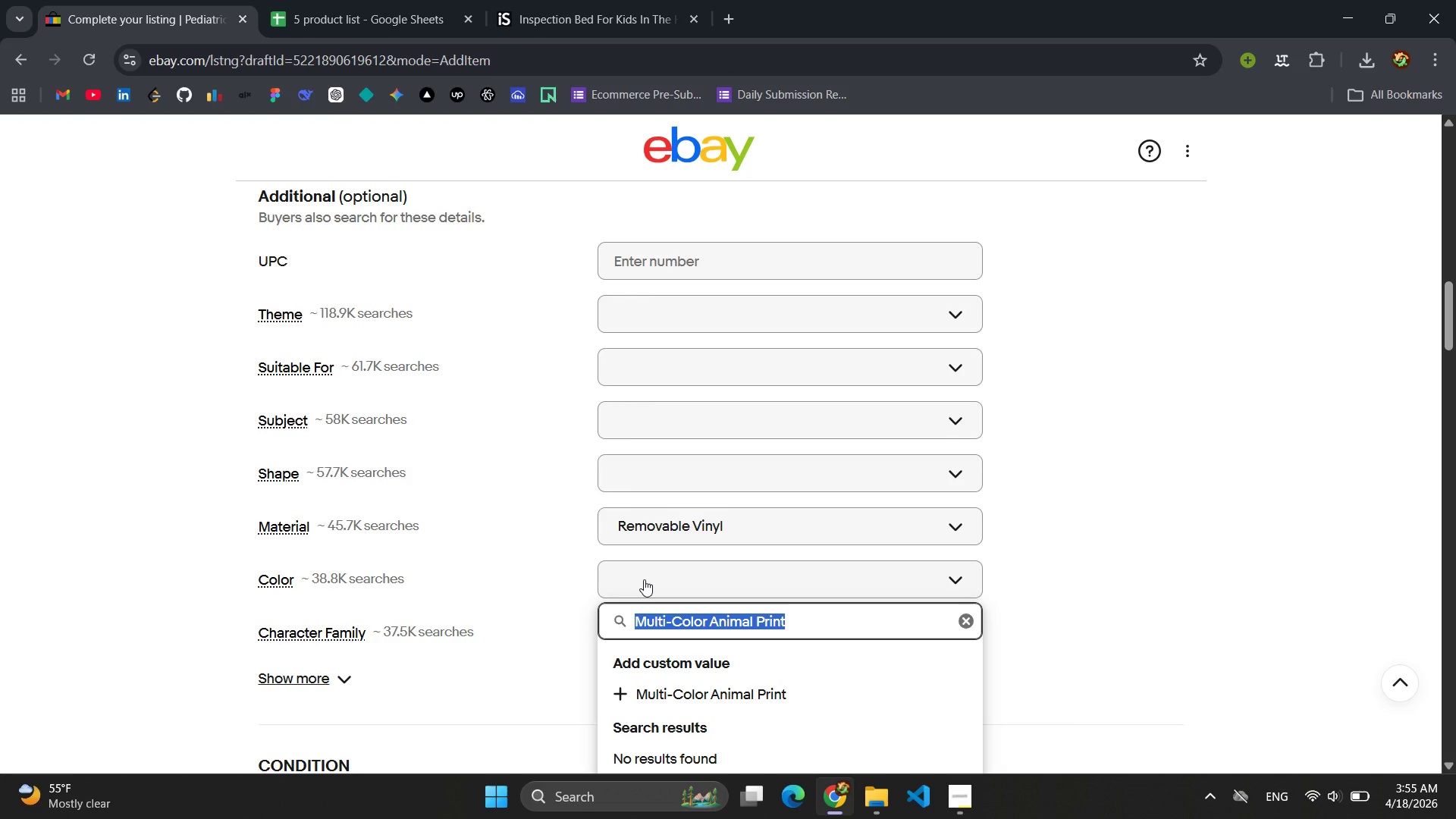 
key(Control+C)
 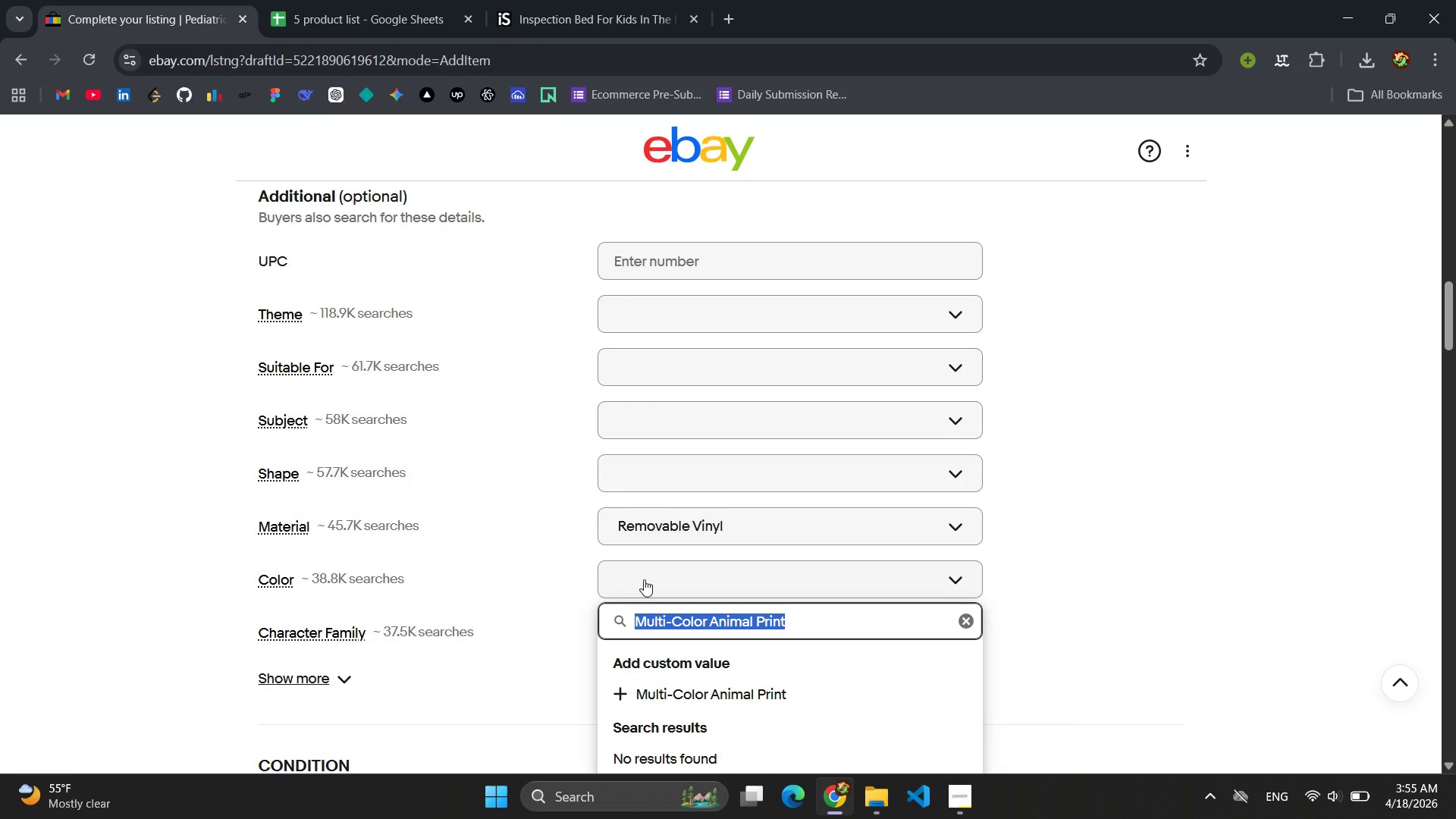 
key(Enter)
 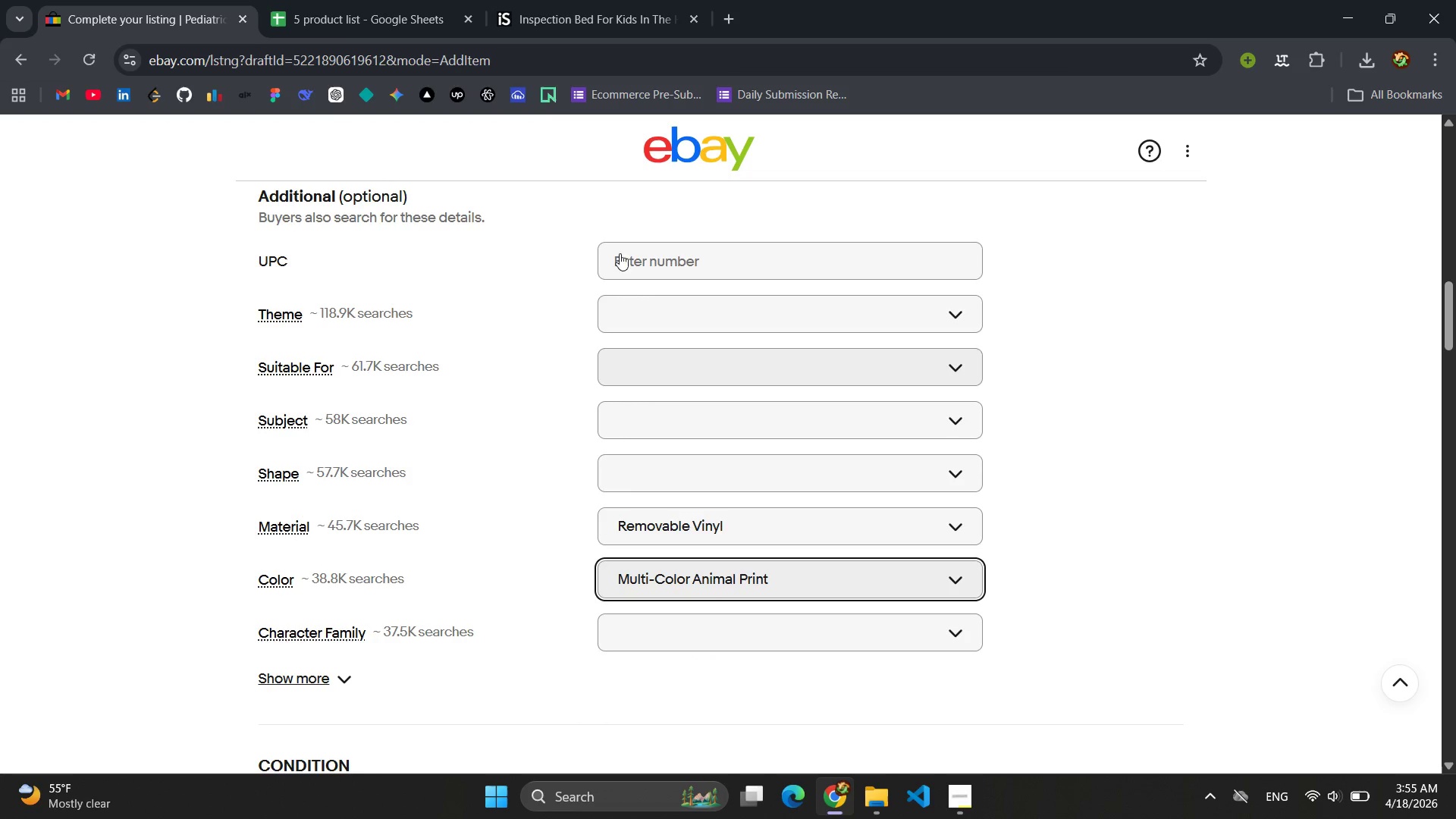 
left_click([558, 0])
 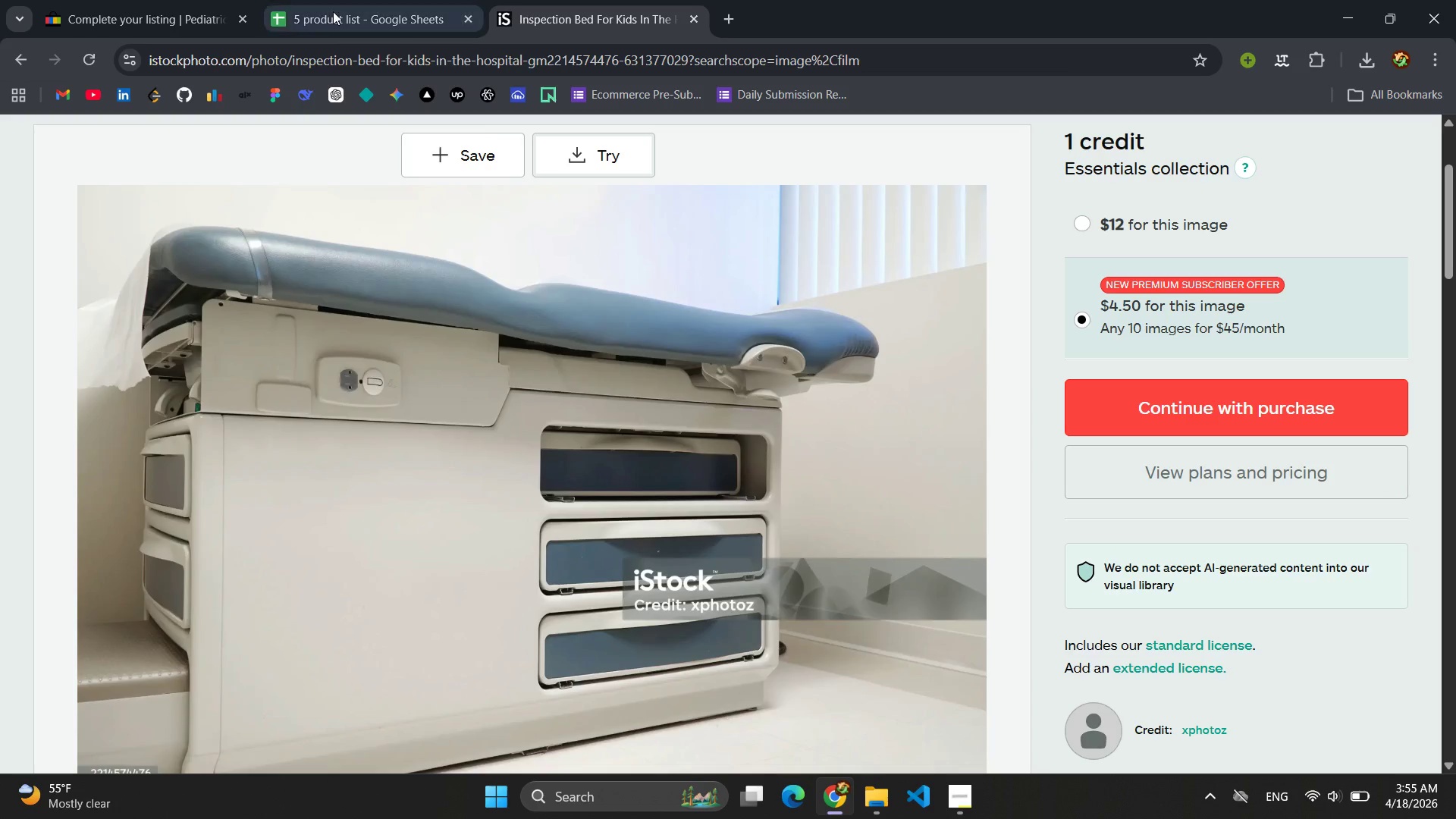 
left_click([331, 11])
 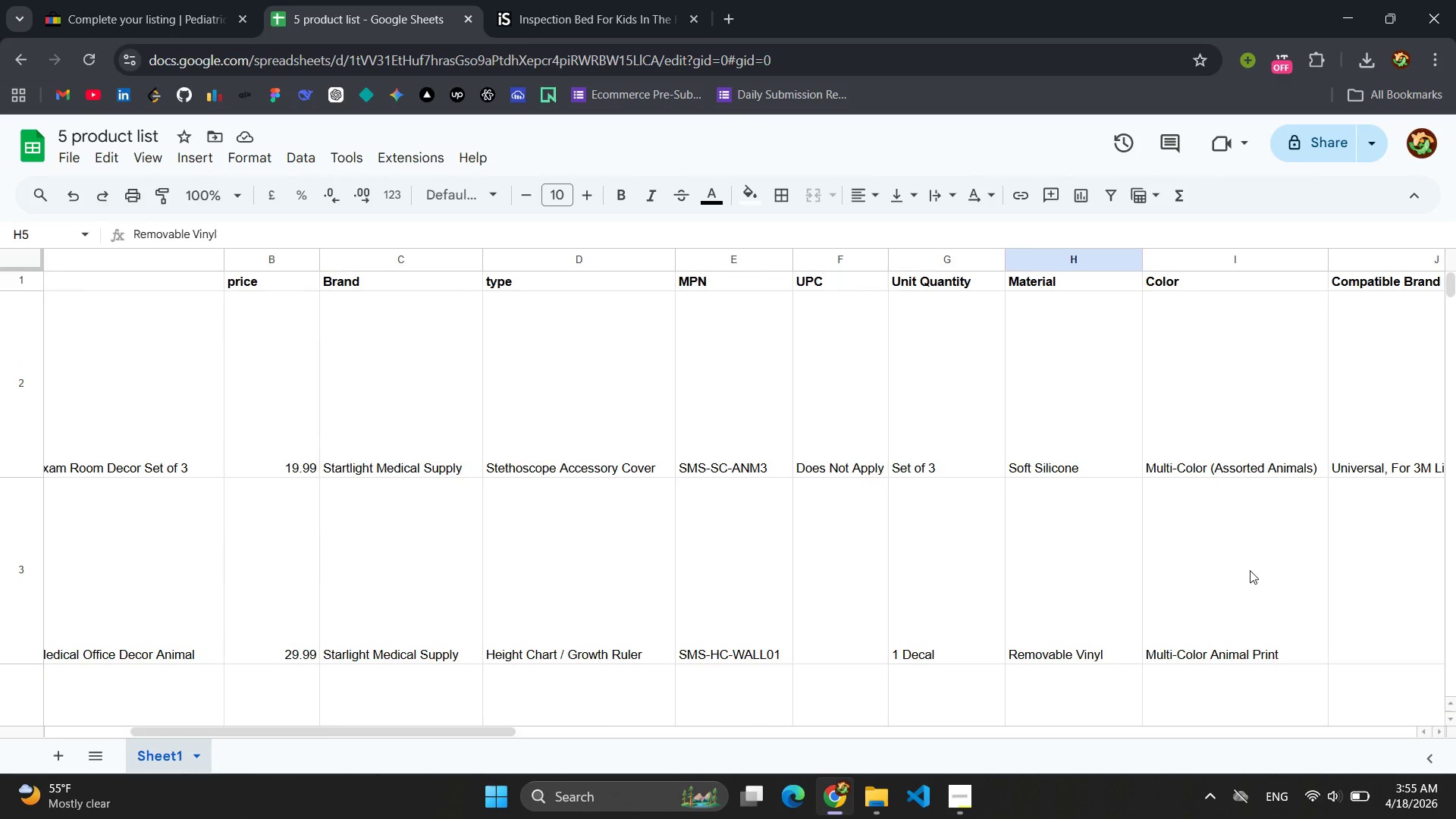 
wait(8.0)
 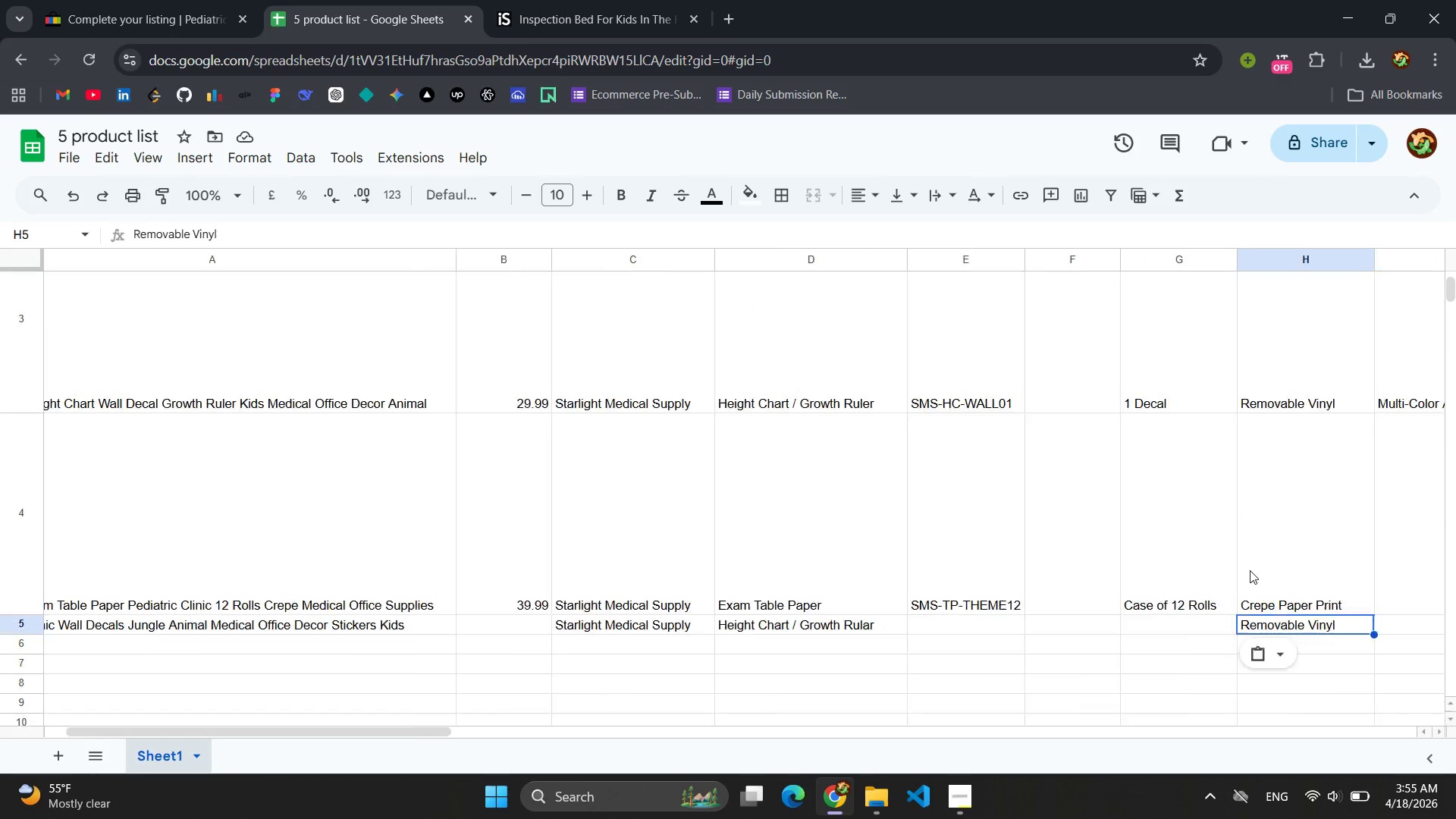 
left_click([1213, 552])
 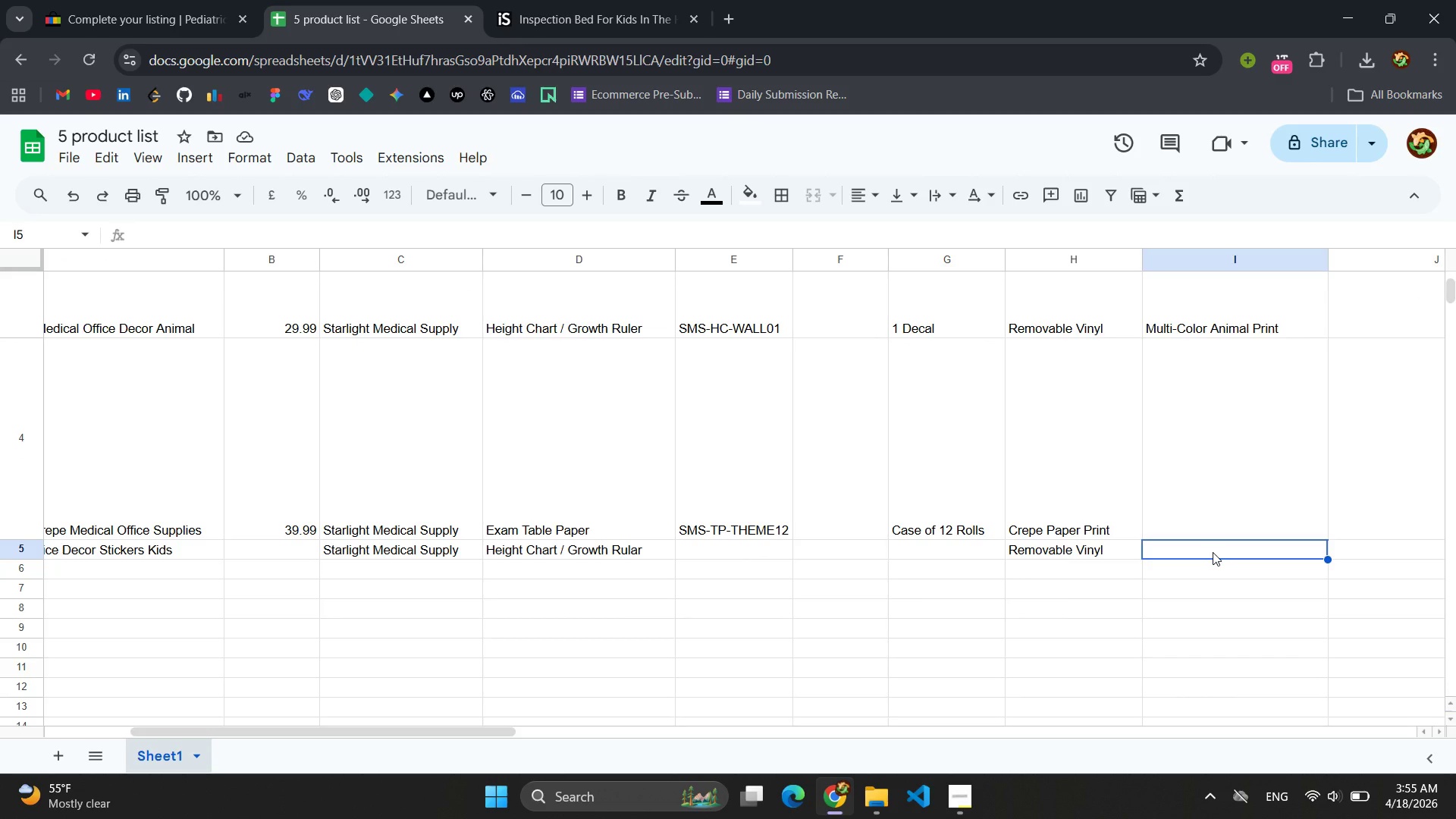 
key(Control+V)
 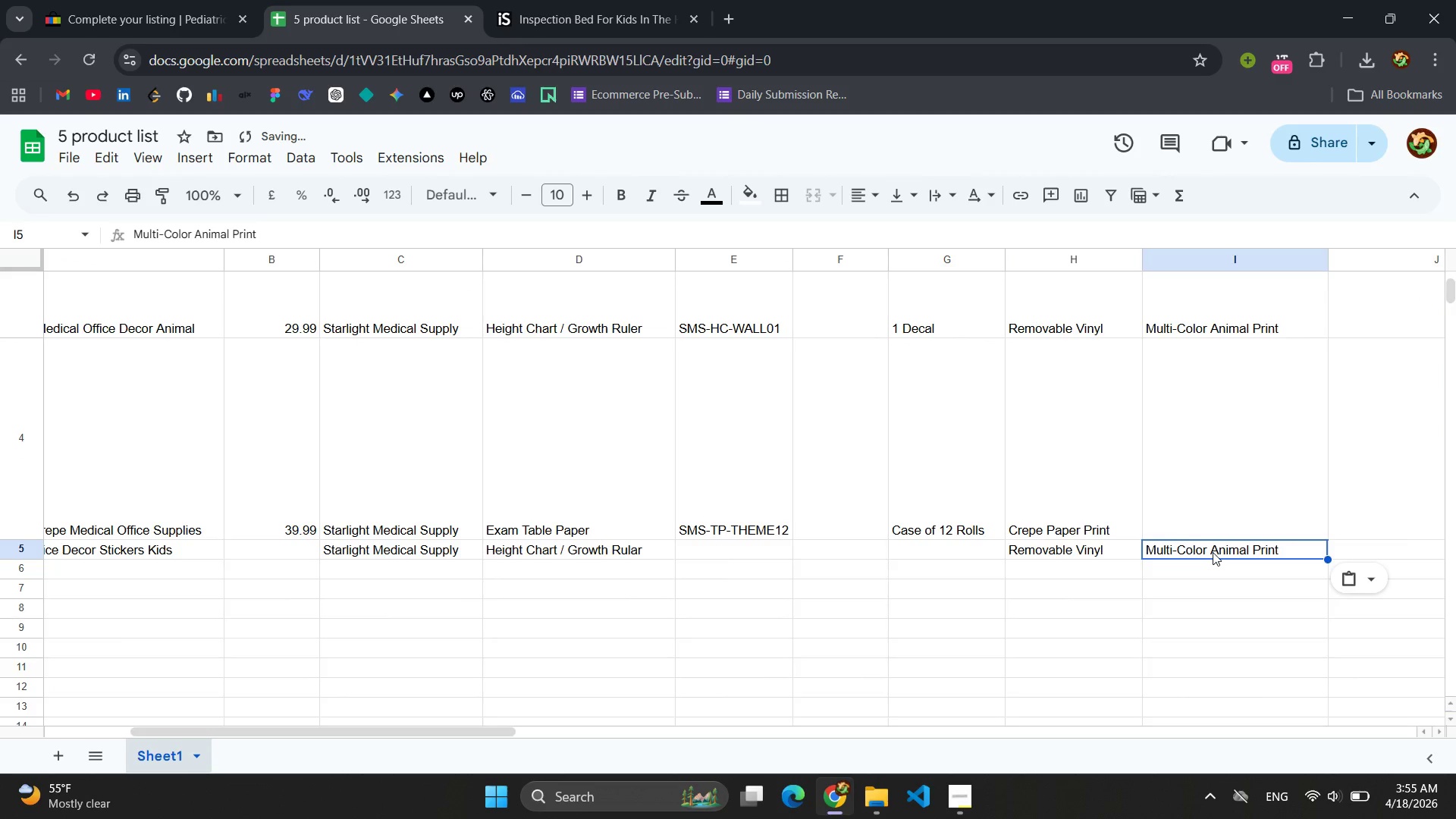 
scroll: coordinate [1194, 535], scroll_direction: up, amount: 6.0
 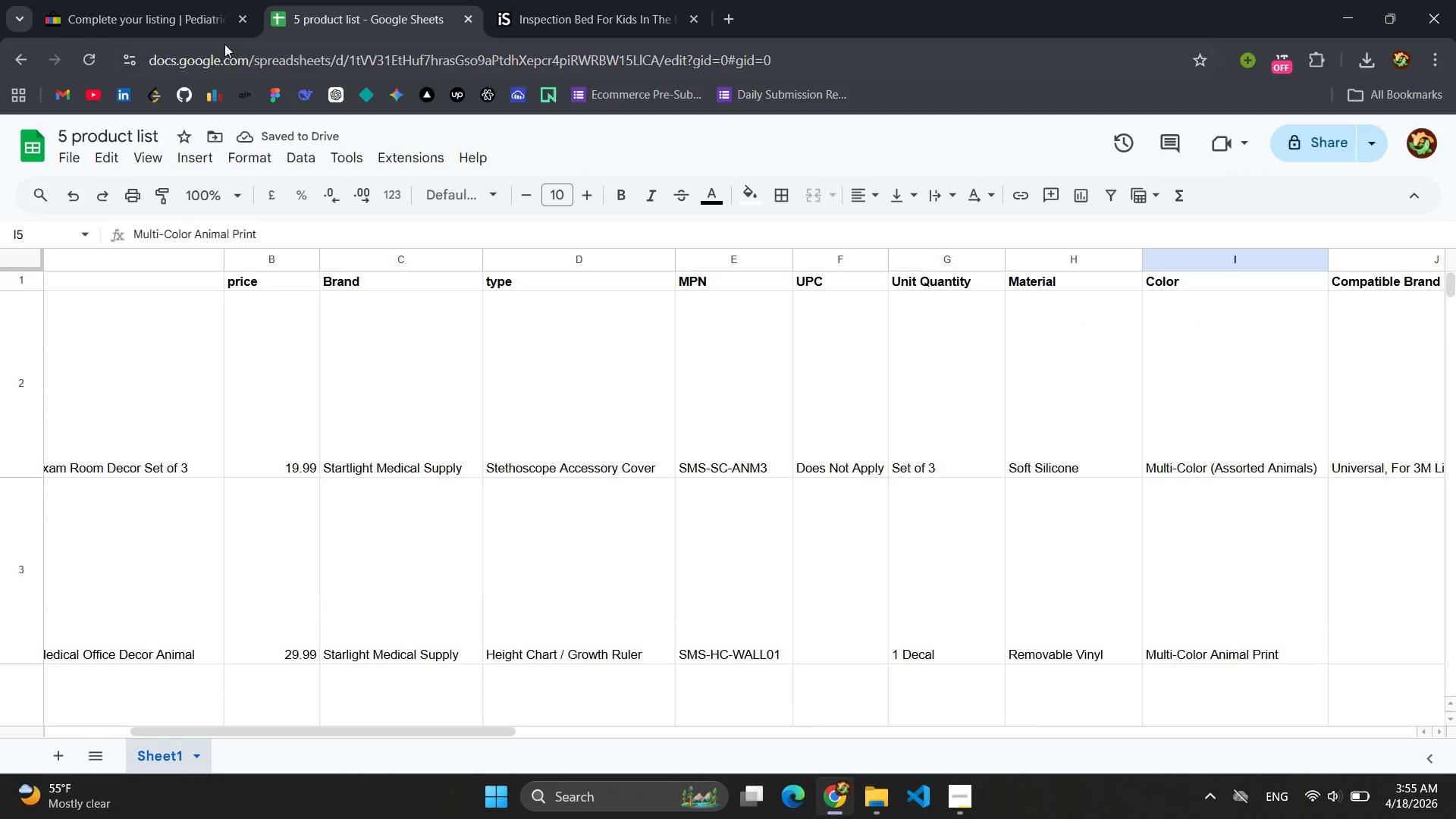 
left_click([145, 18])
 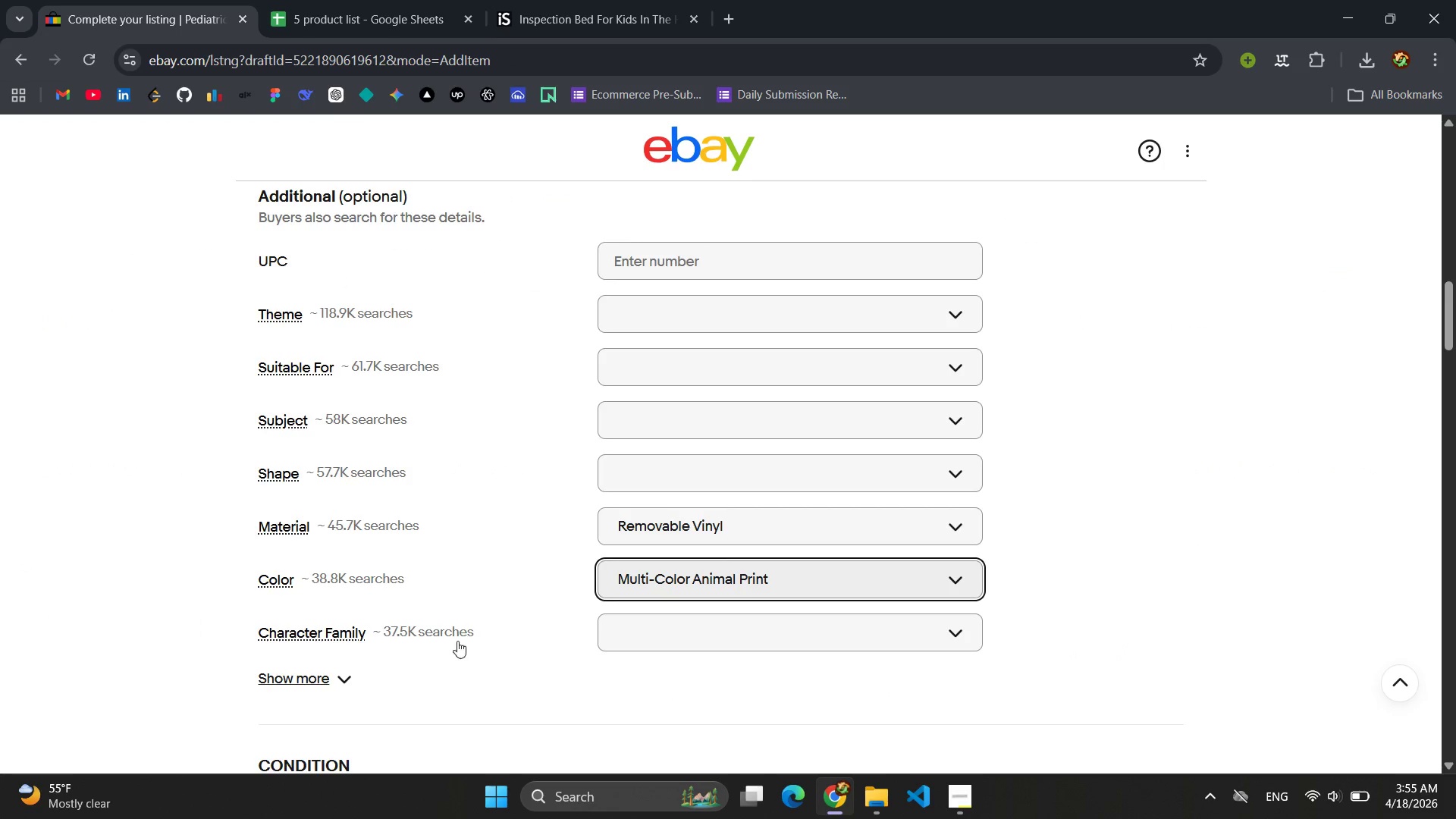 
scroll: coordinate [476, 604], scroll_direction: up, amount: 4.0
 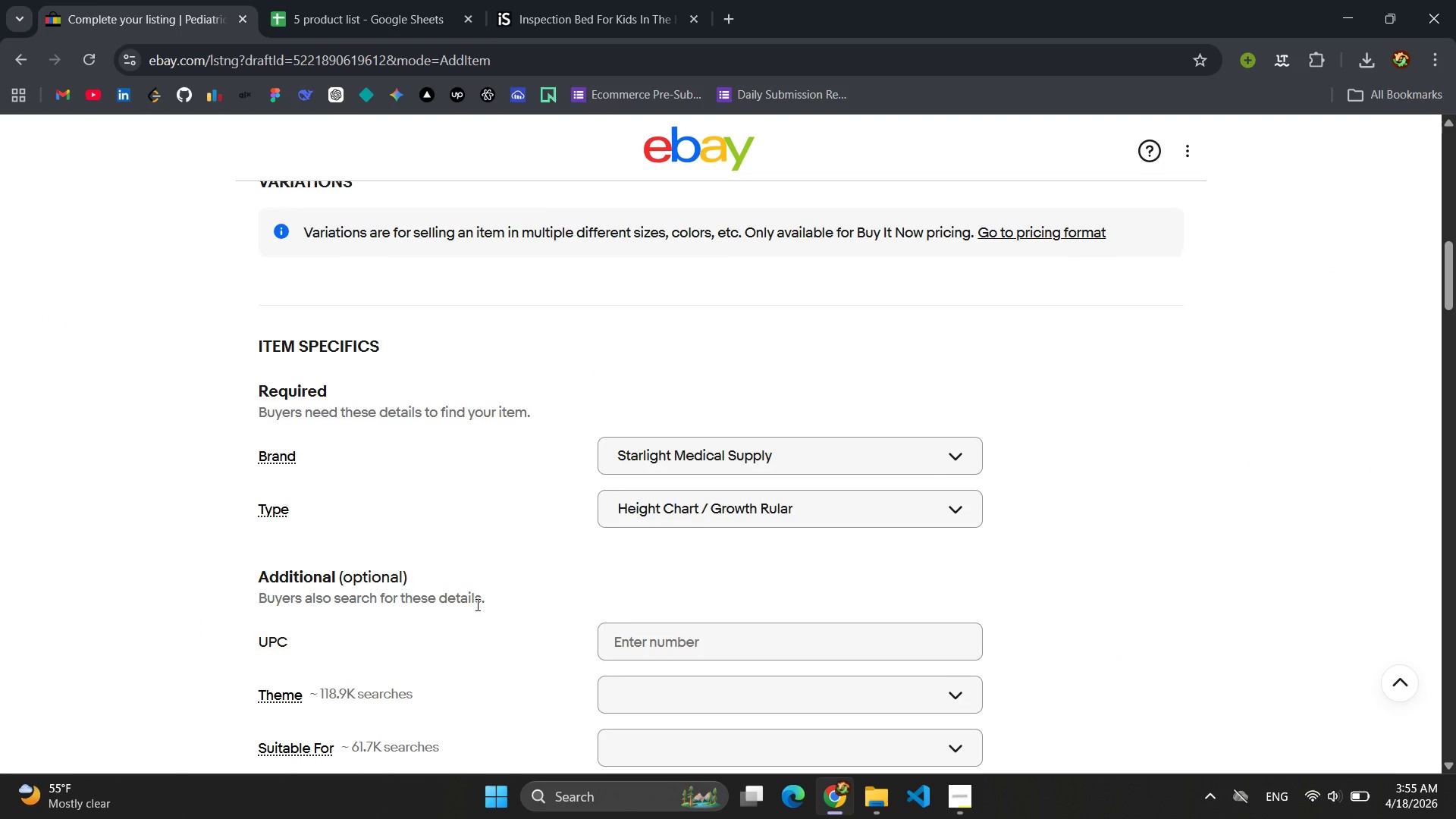 
scroll: coordinate [476, 602], scroll_direction: down, amount: 5.0
 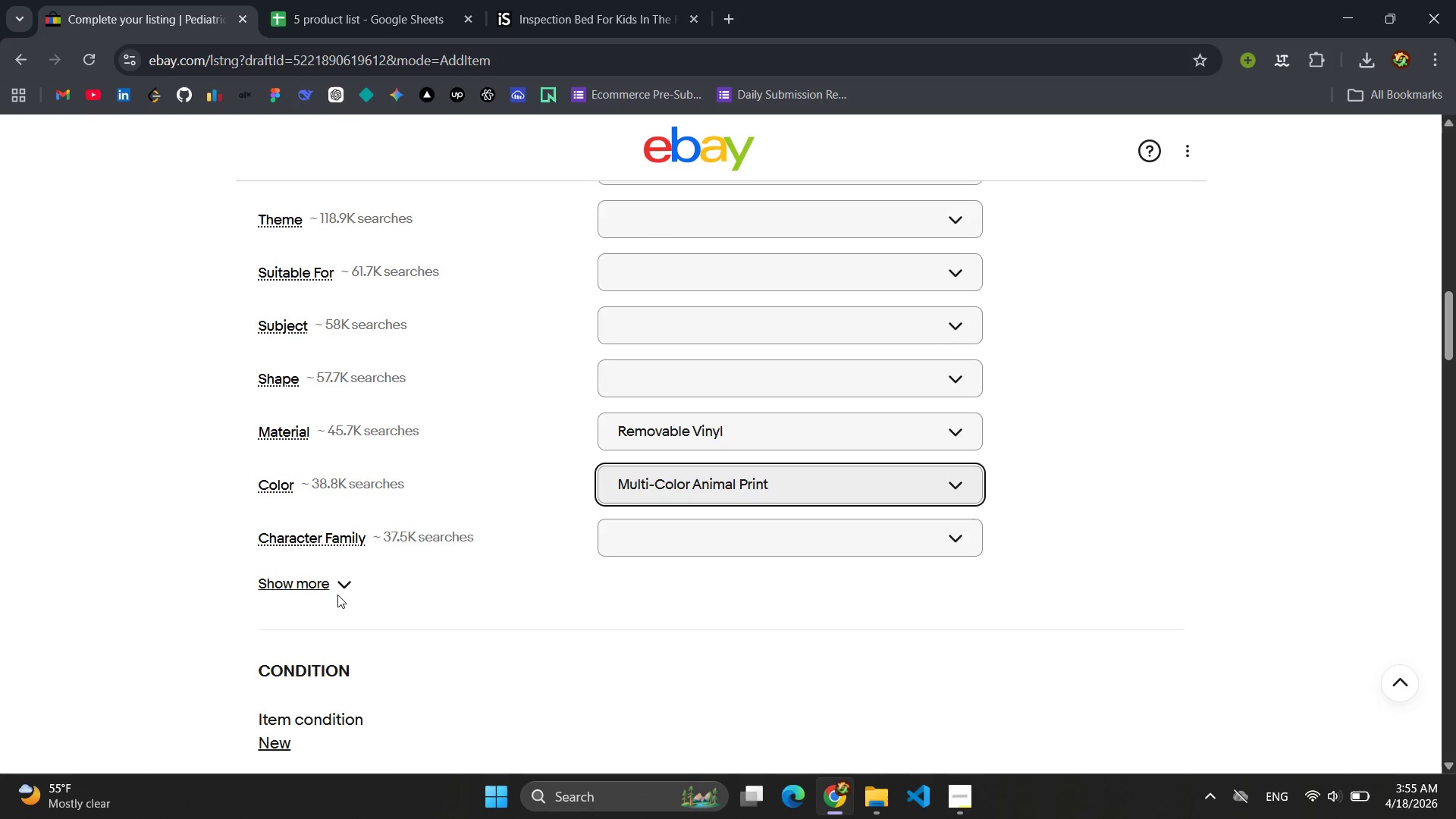 
left_click([335, 588])
 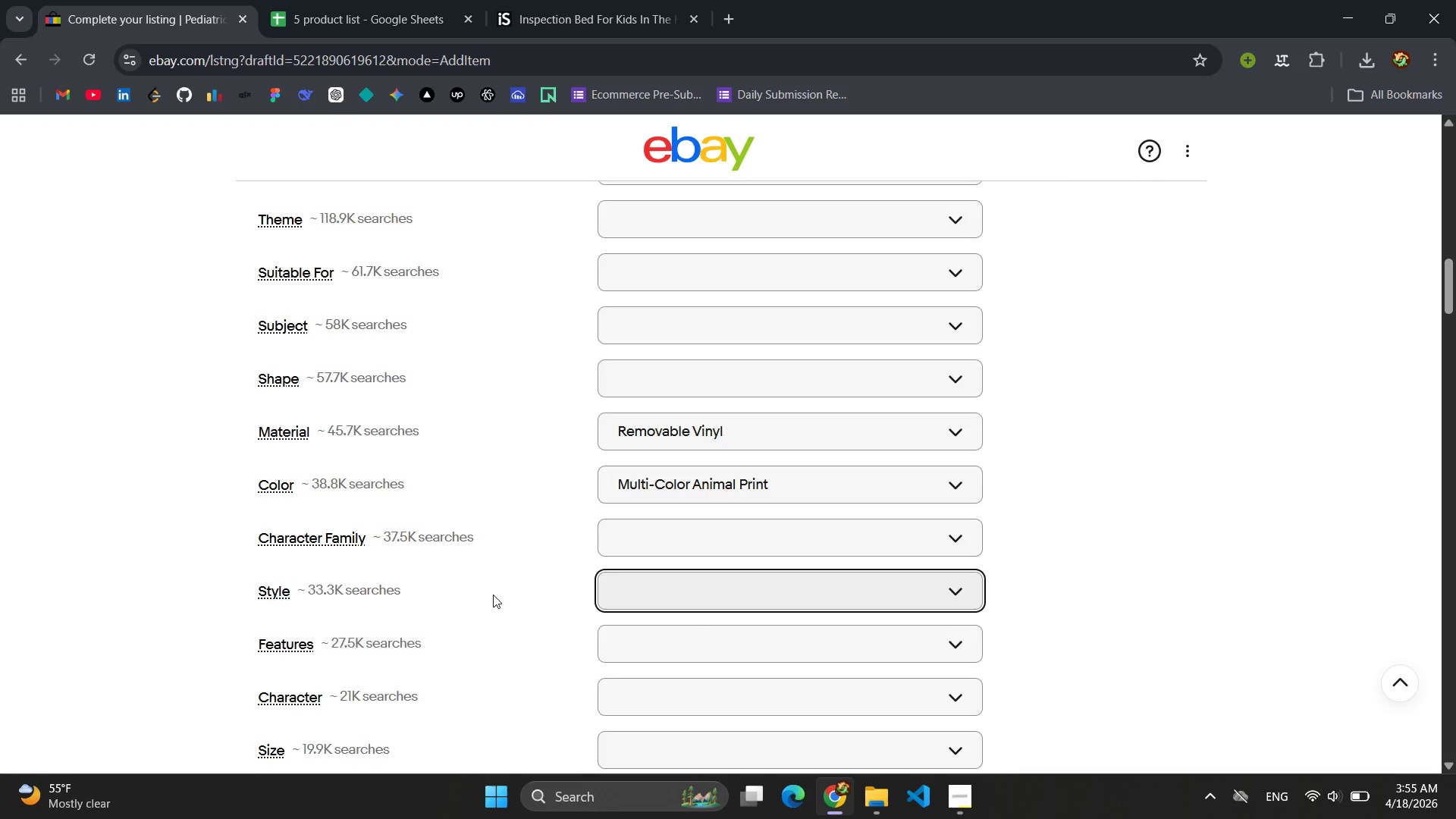 
scroll: coordinate [493, 595], scroll_direction: down, amount: 3.0
 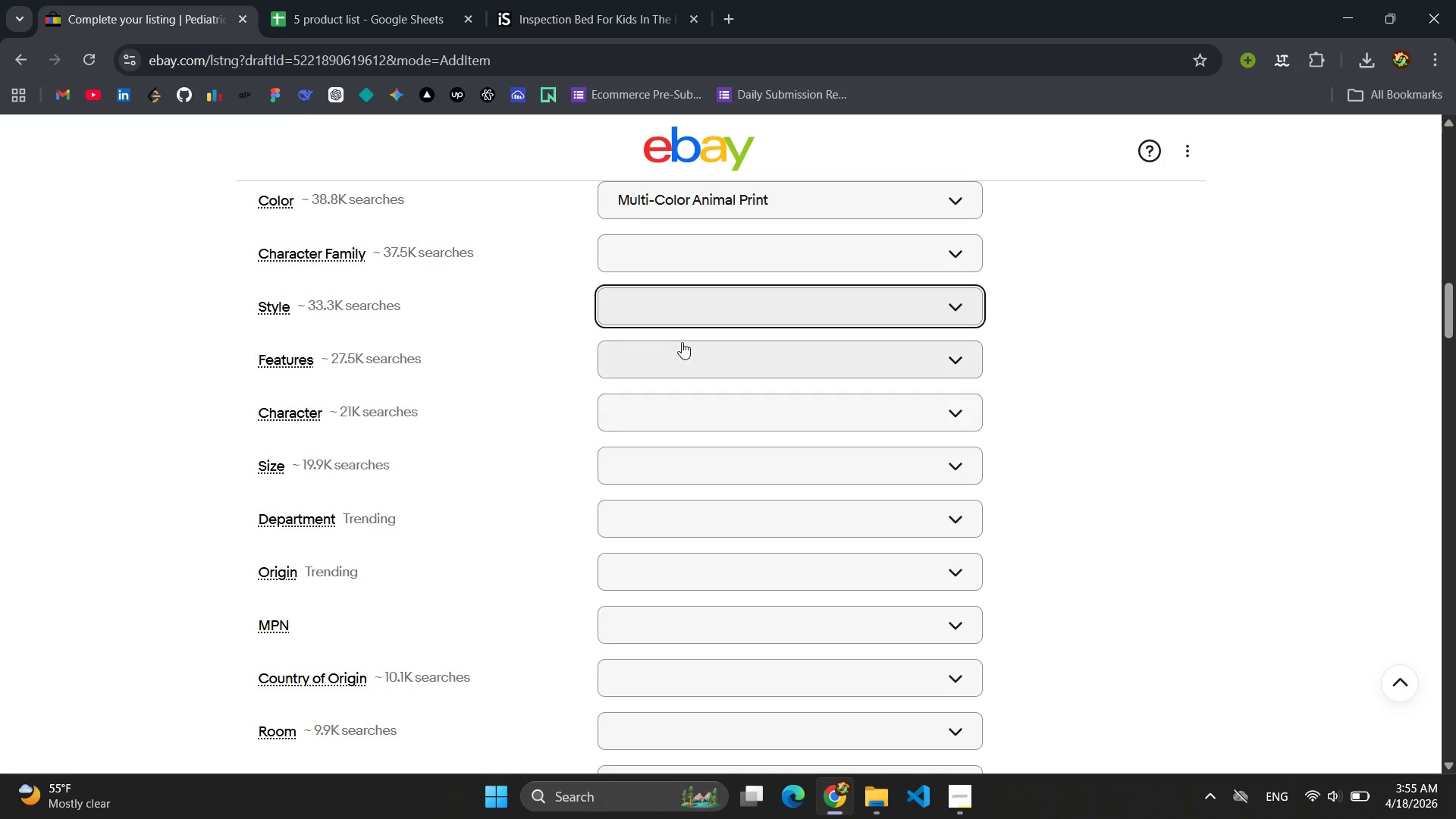 
left_click([684, 356])
 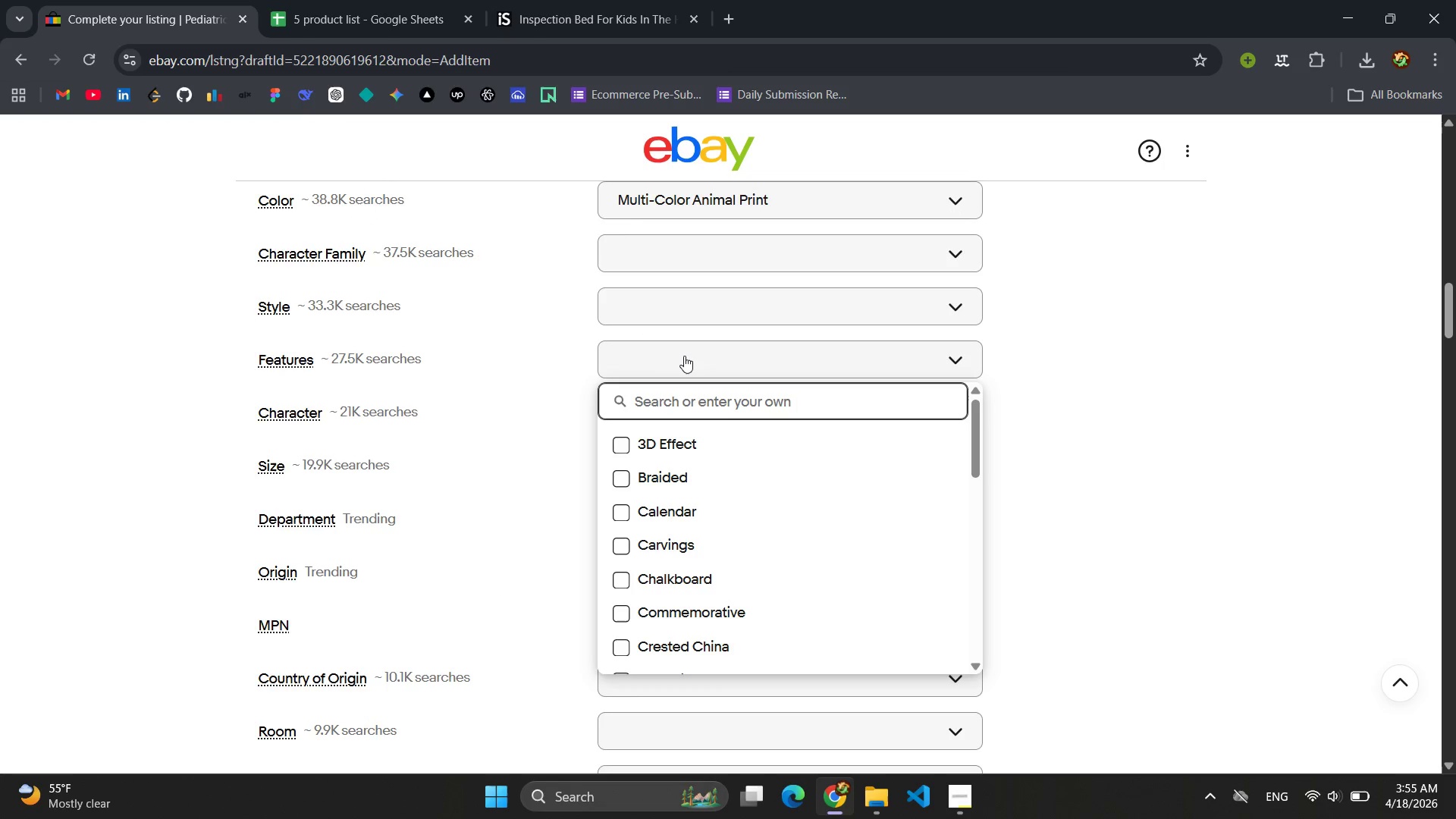 
type(Peel-and_S)
key(Backspace)
key(Backspace)
type(-Stick, Removable )
key(Backspace)
type(, NO re)
key(Backspace)
key(Backspace)
type(Re)
key(Backspace)
key(Backspace)
key(Backspace)
key(Backspace)
type(o RE)
key(Backspace)
type(esidue)
 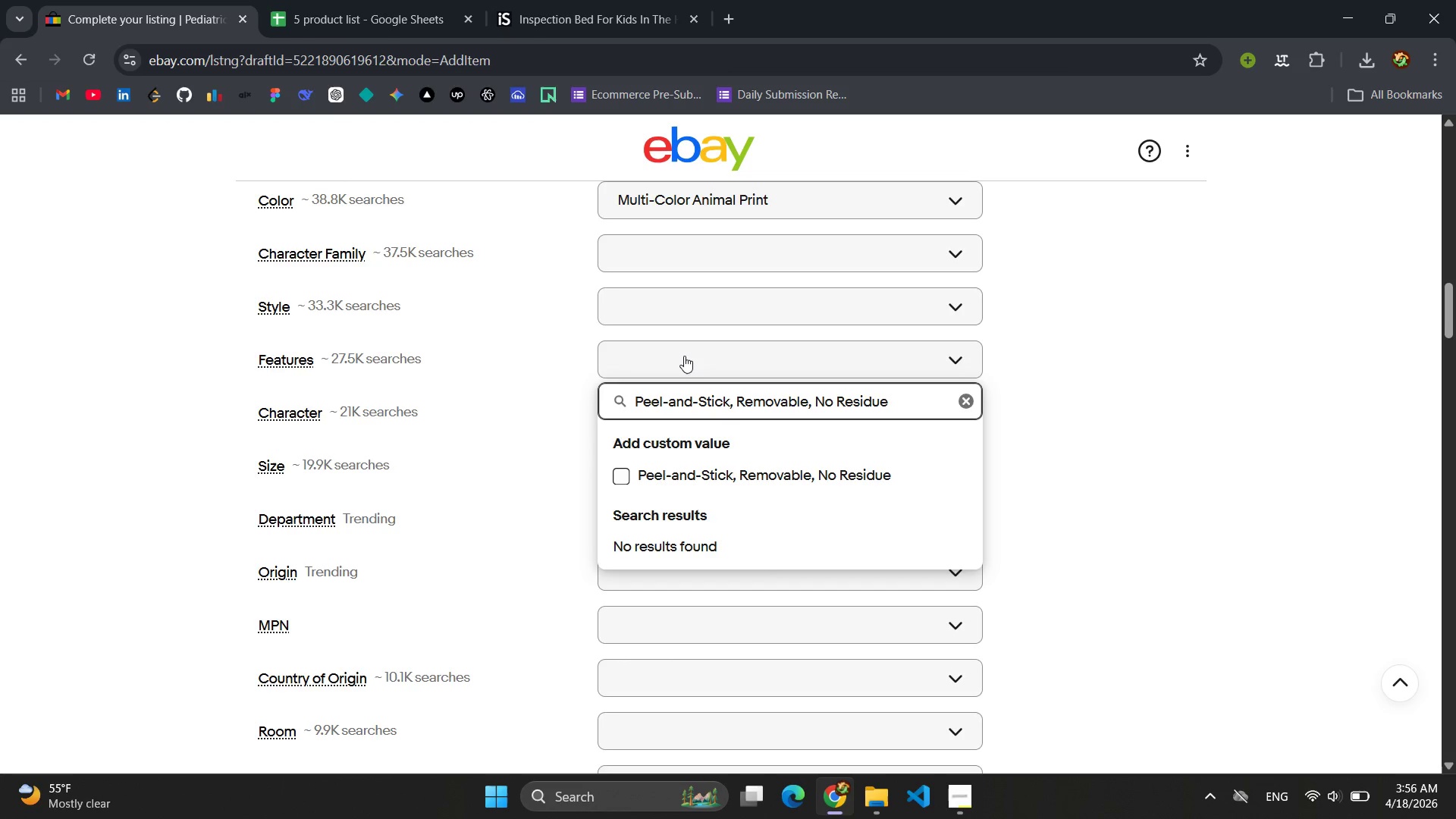 
key(Control+A)
 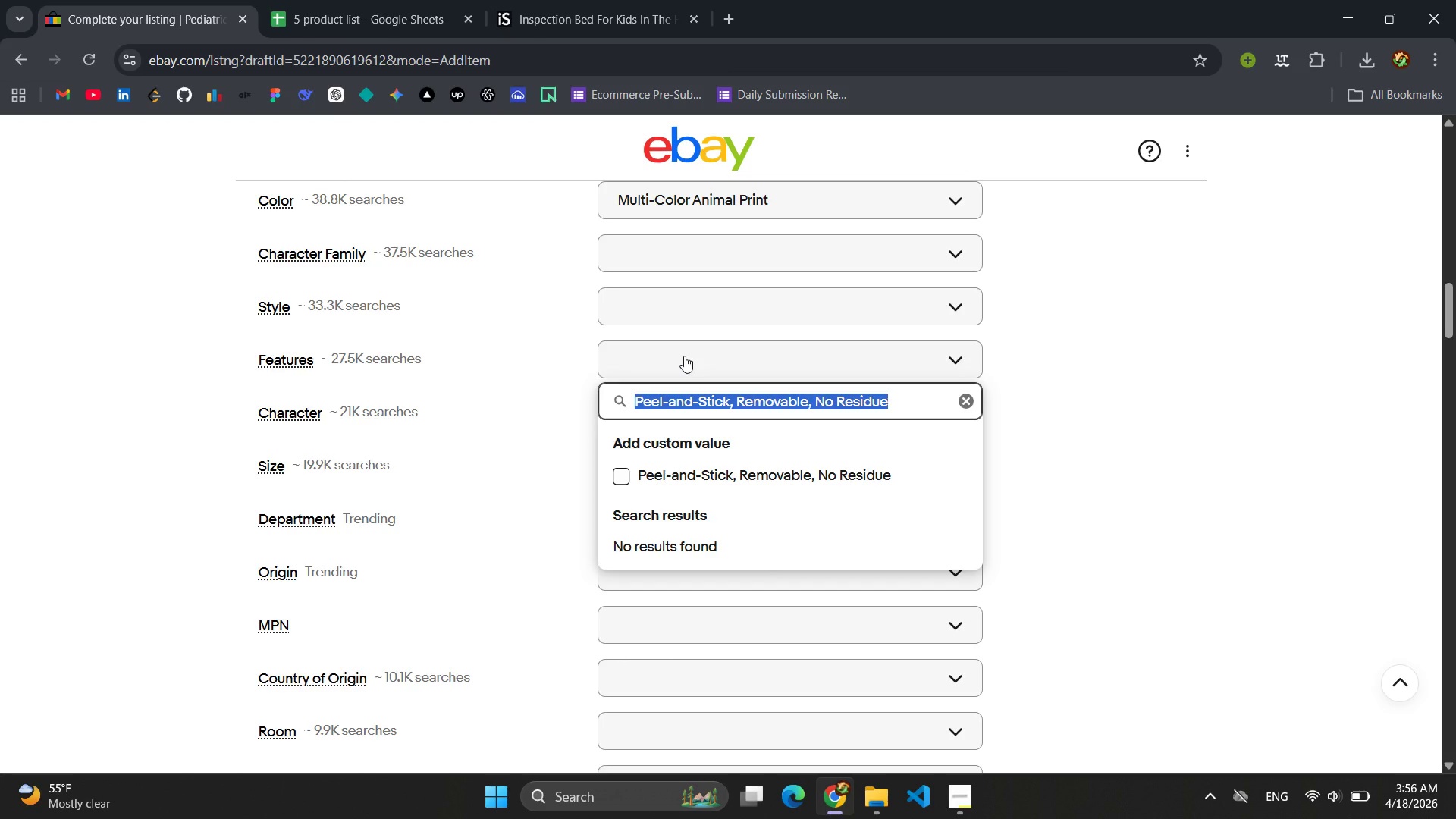 
key(Control+C)
 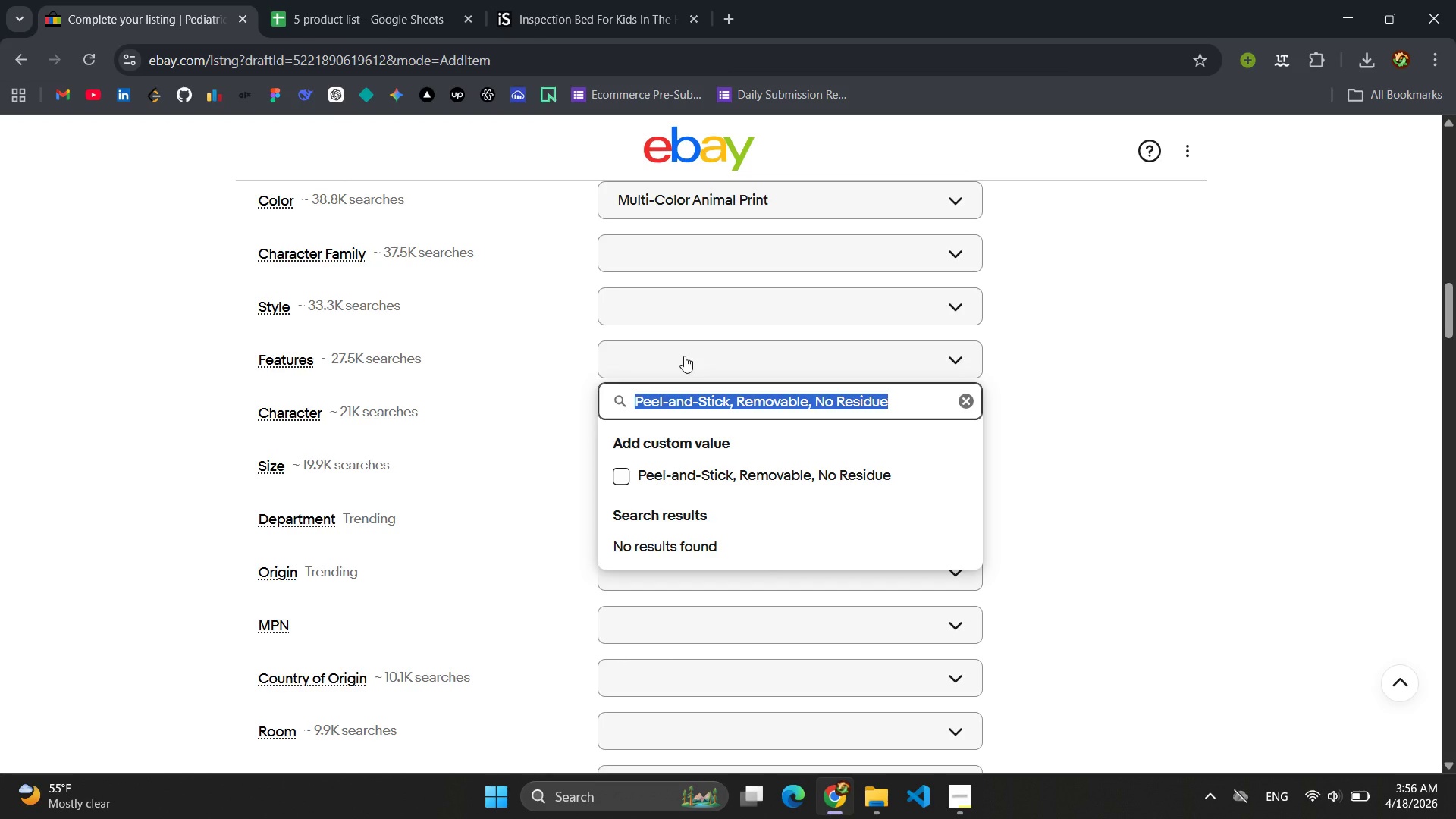 
key(CapsLock)
 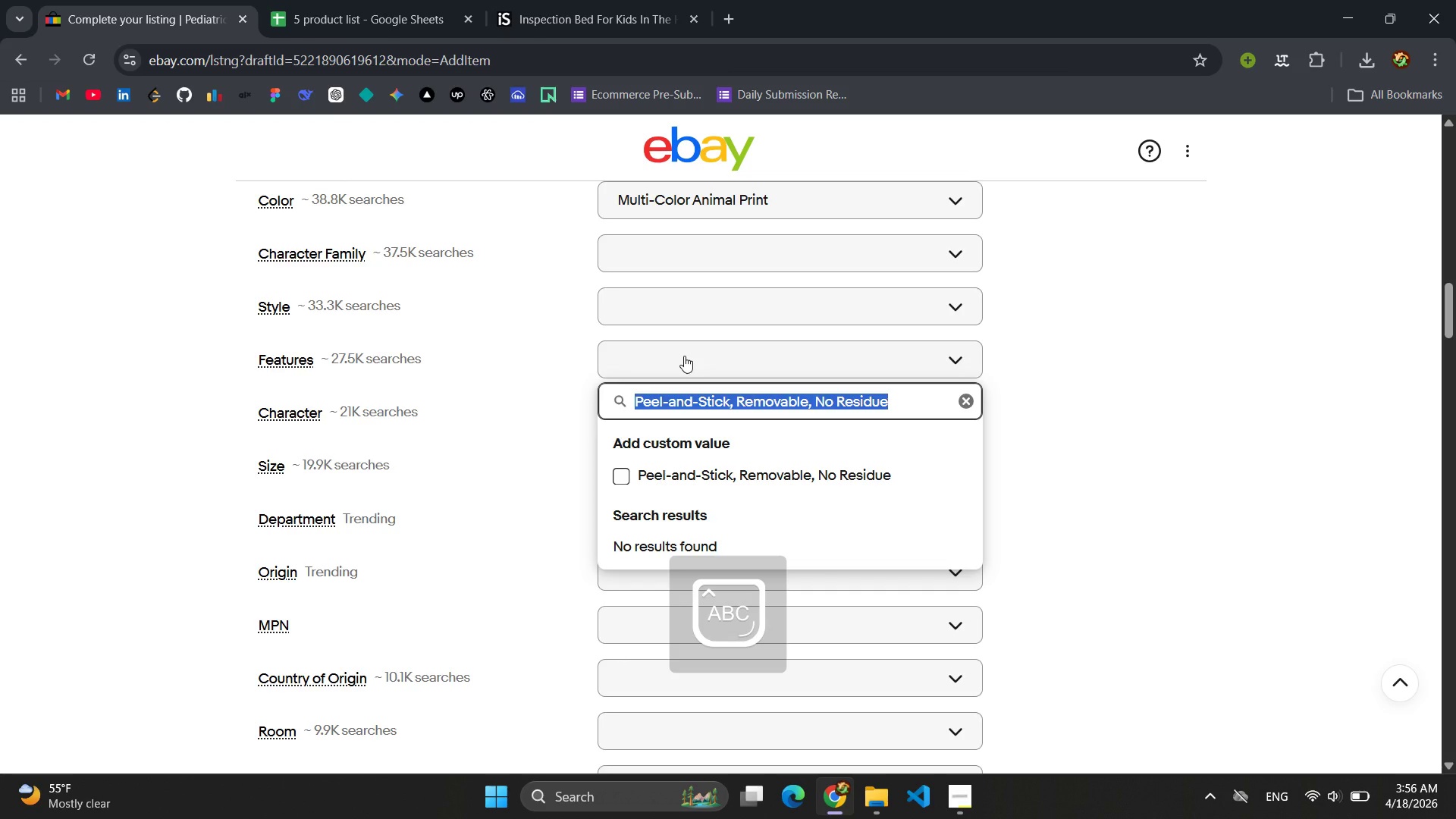 
key(CapsLock)
 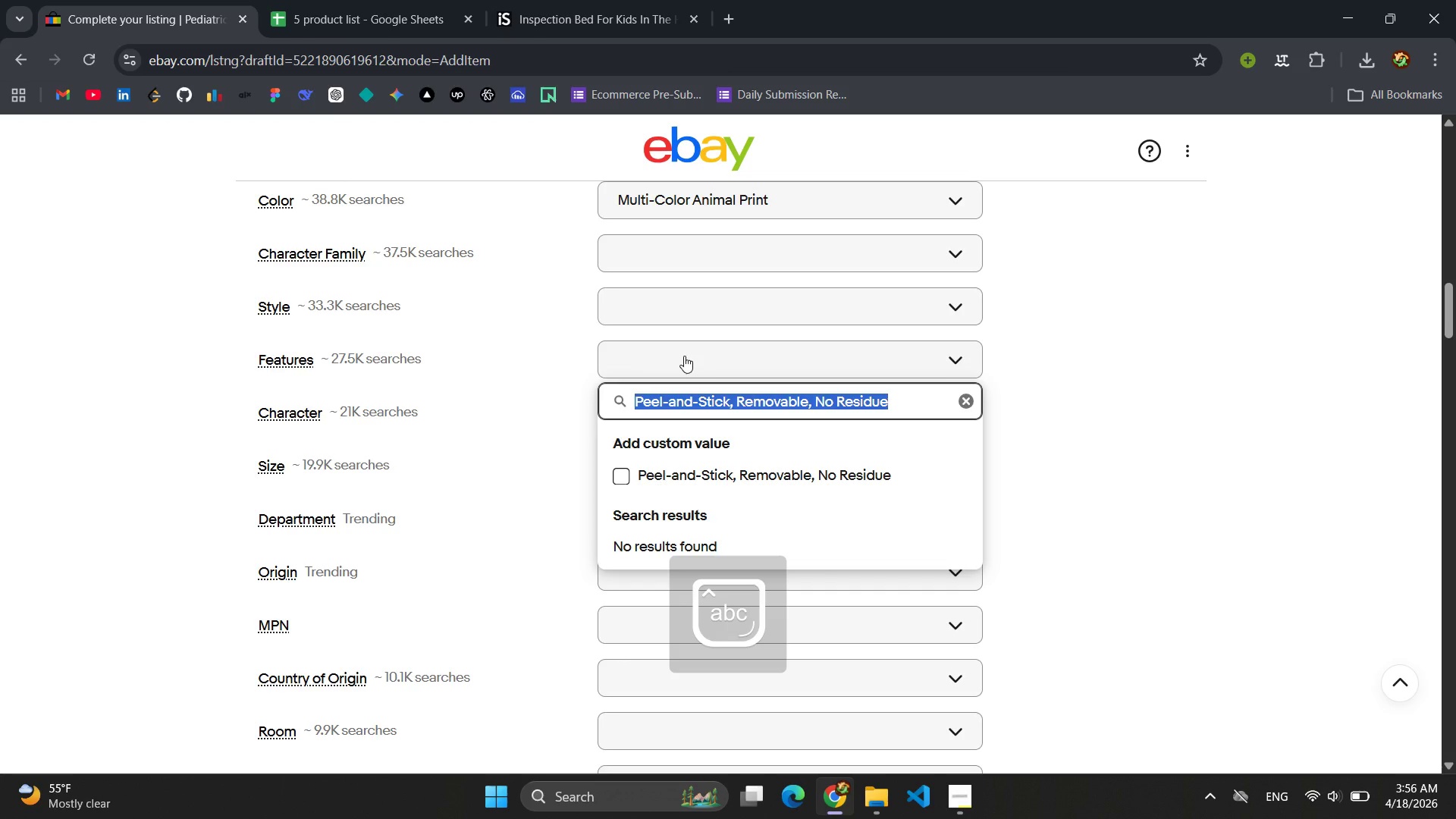 
key(Enter)
 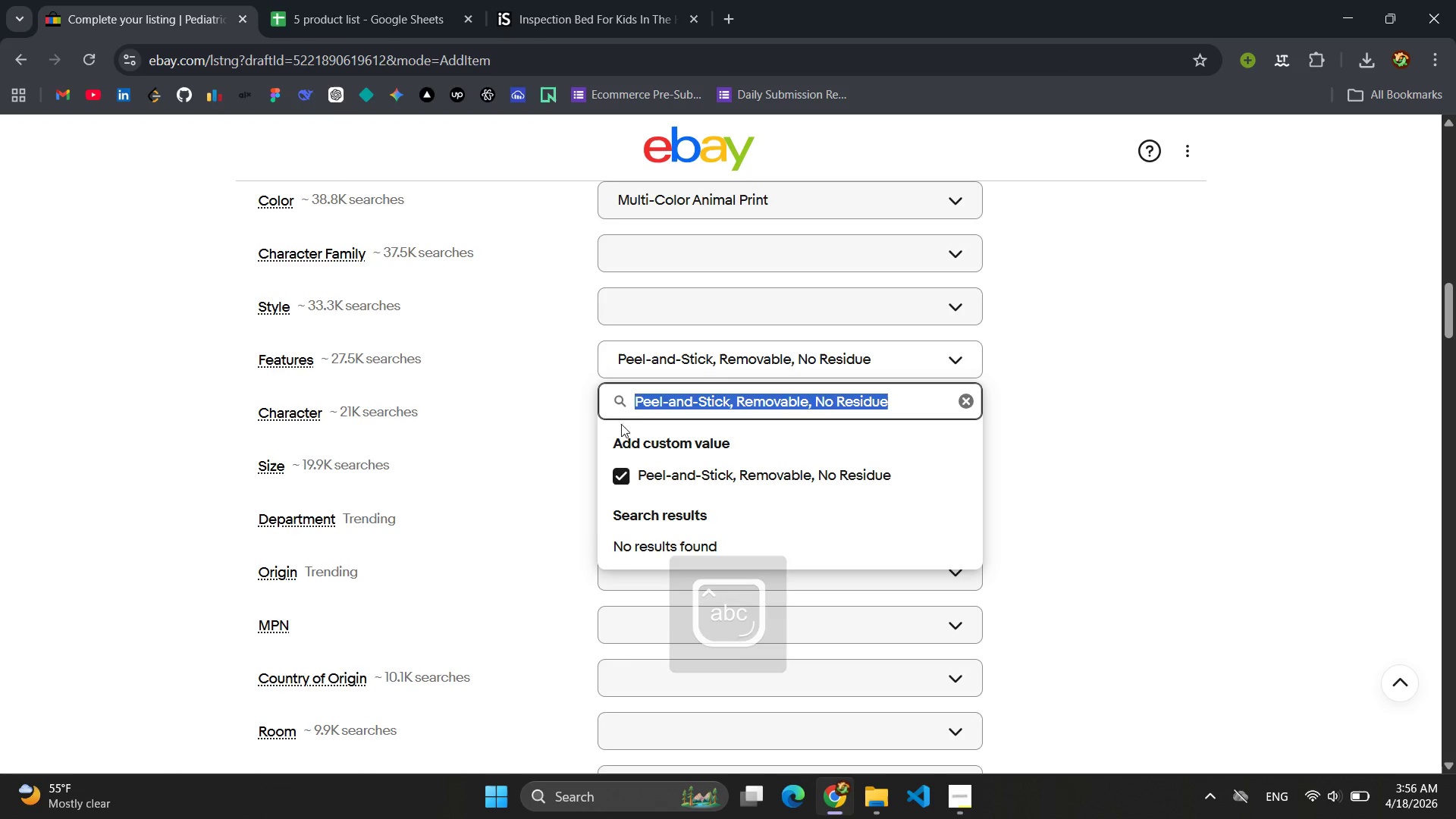 
left_click([325, 2])
 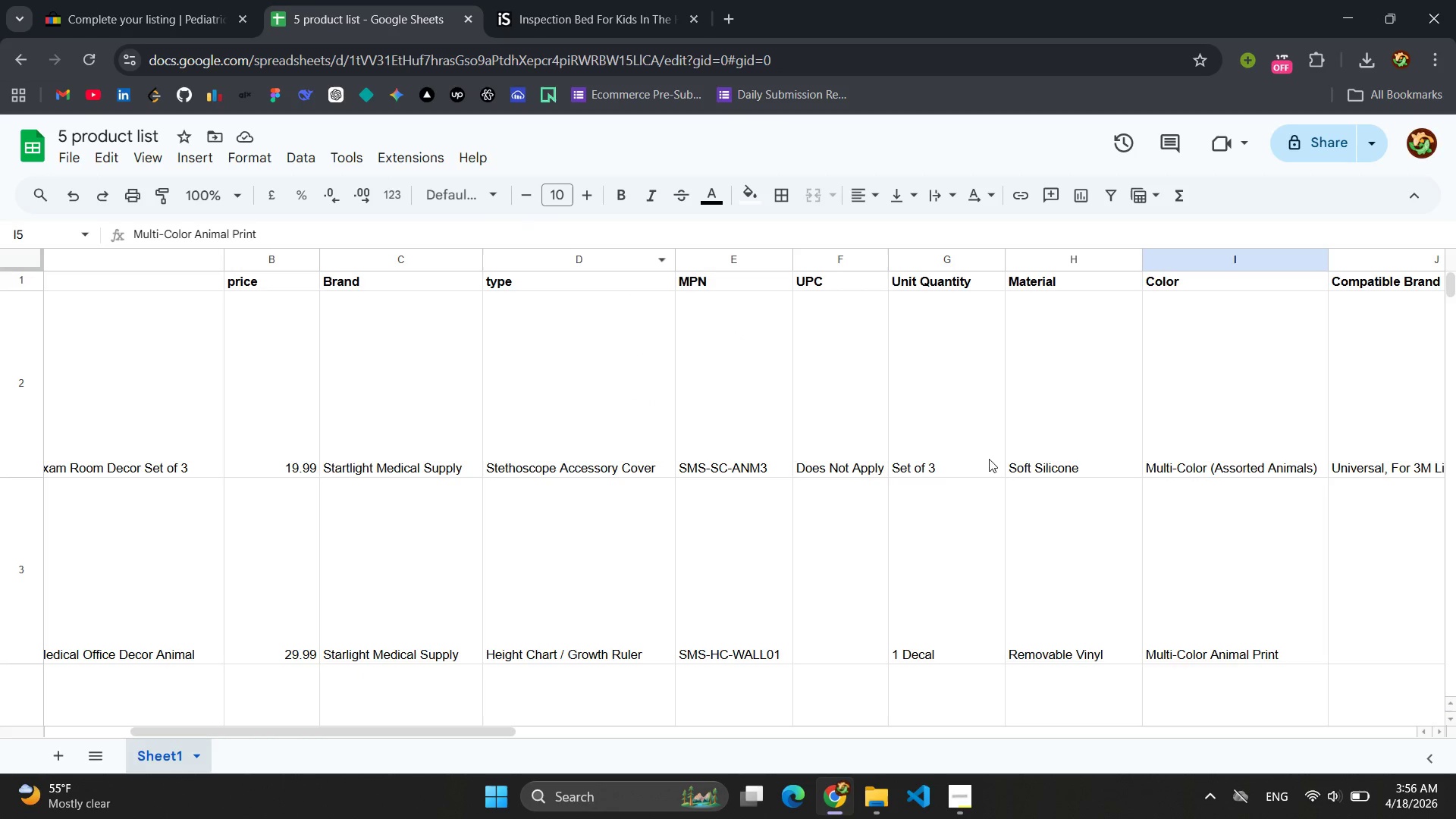 
scroll: coordinate [1032, 472], scroll_direction: up, amount: 4.0
 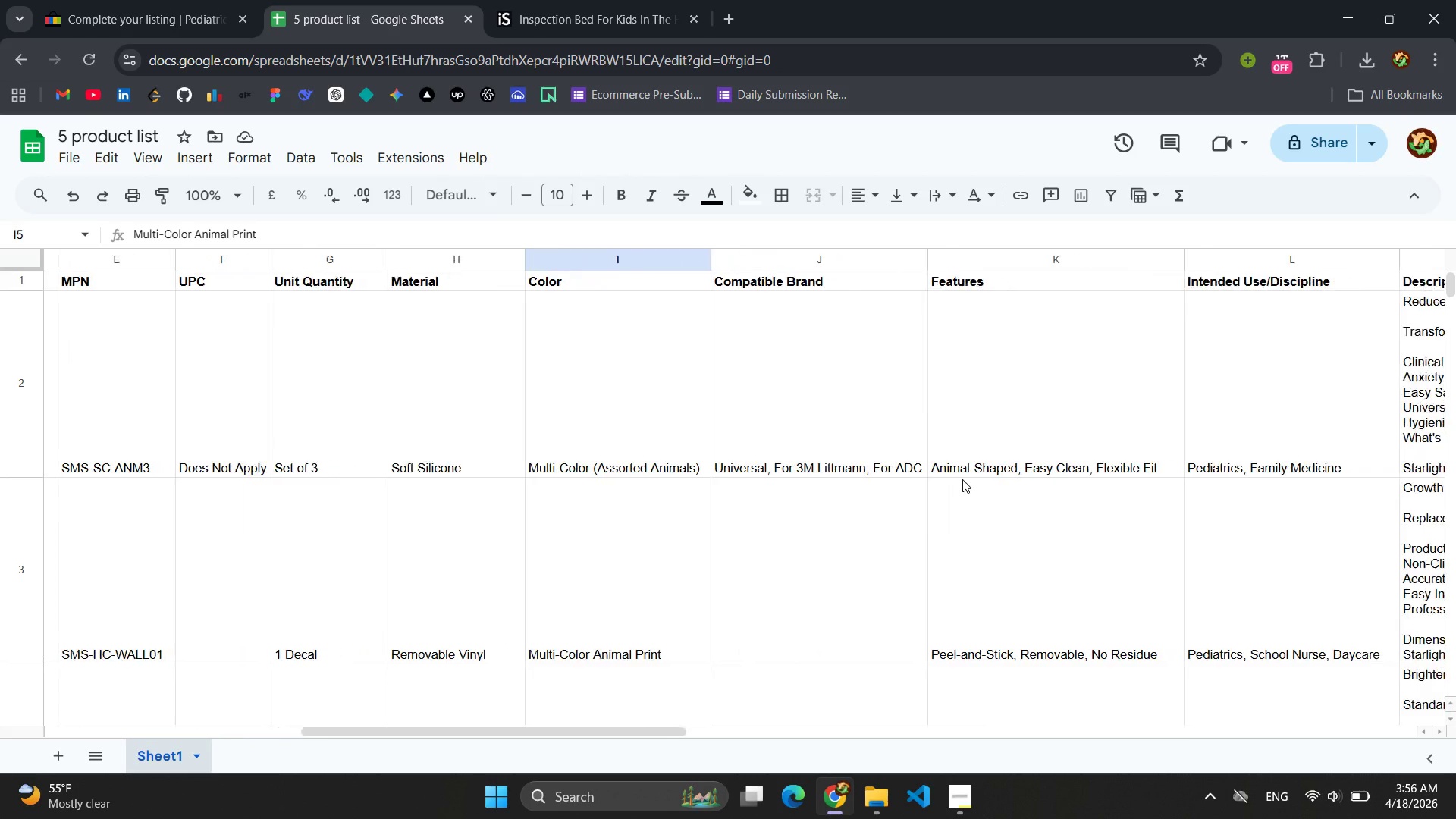 
left_click([941, 675])
 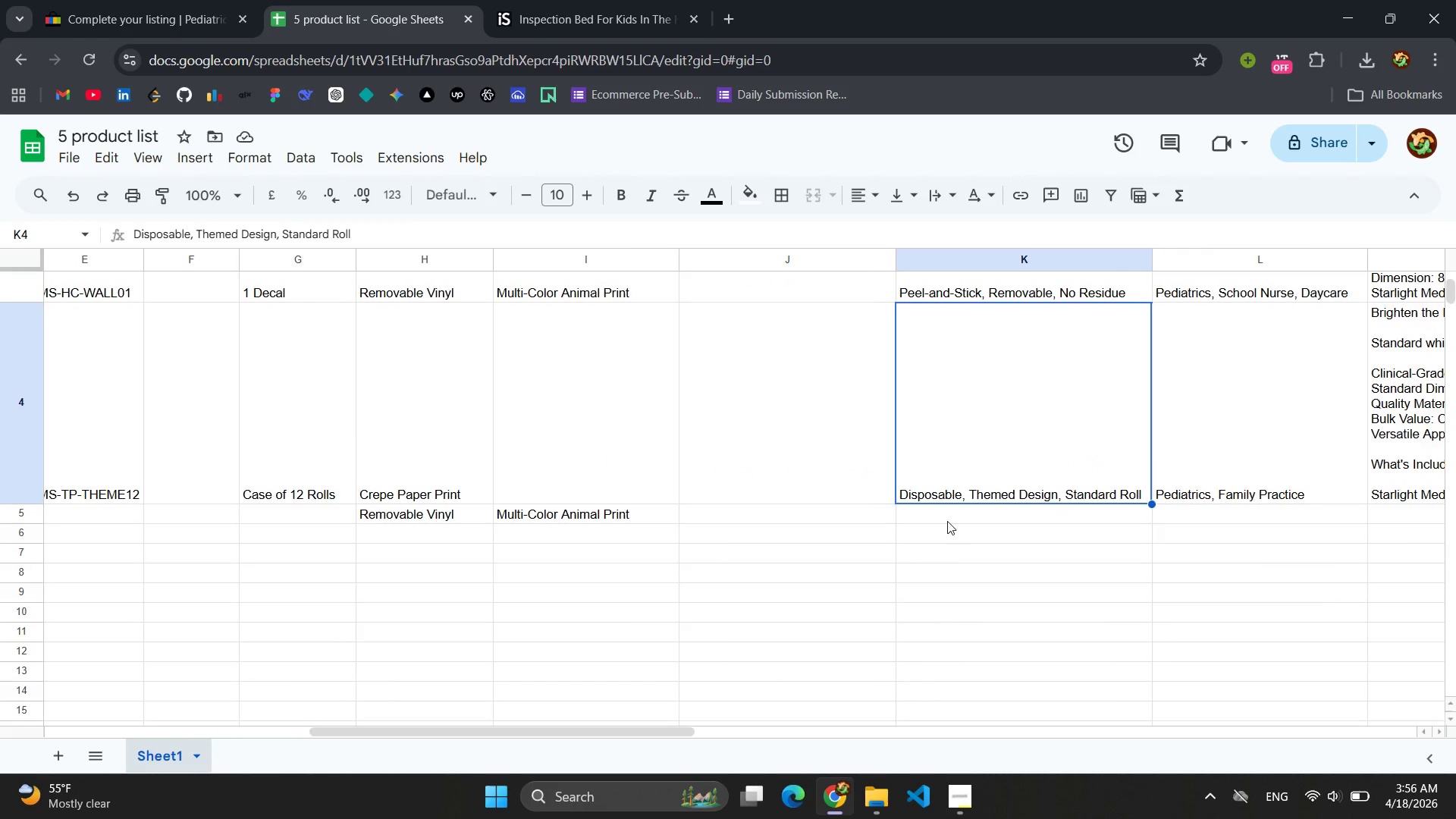 
left_click([945, 514])
 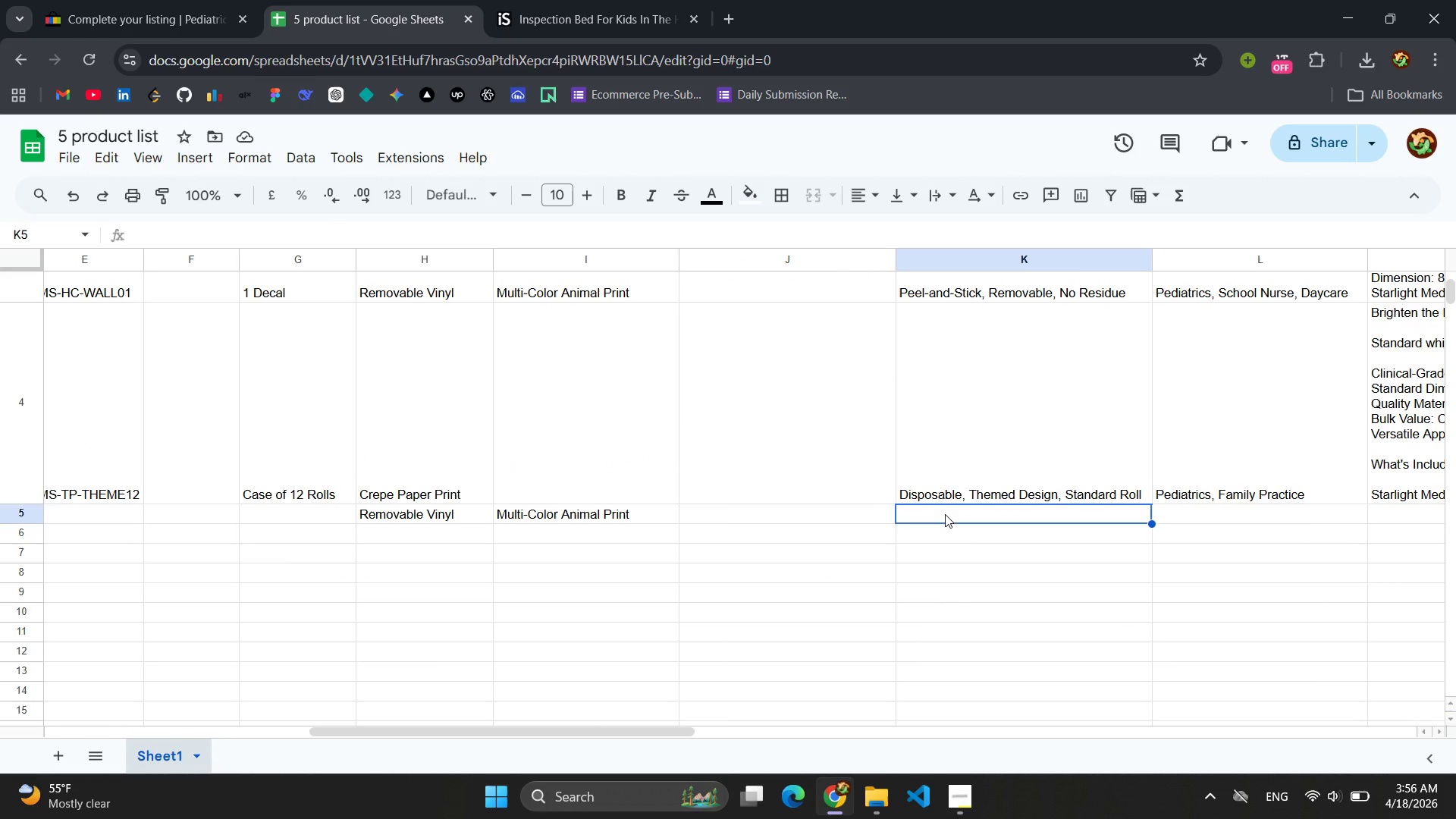 
key(Control+V)
 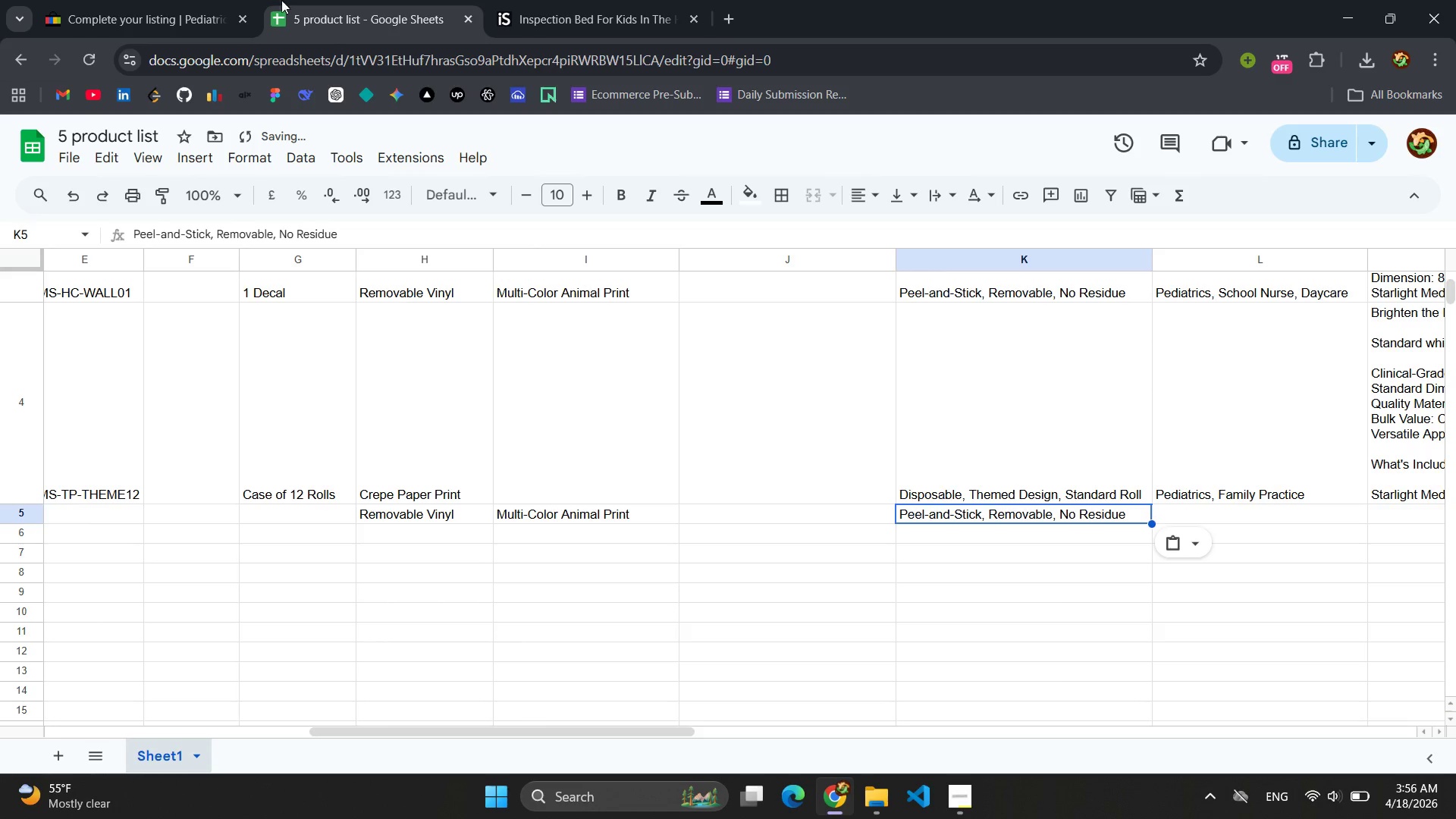 
left_click([141, 7])
 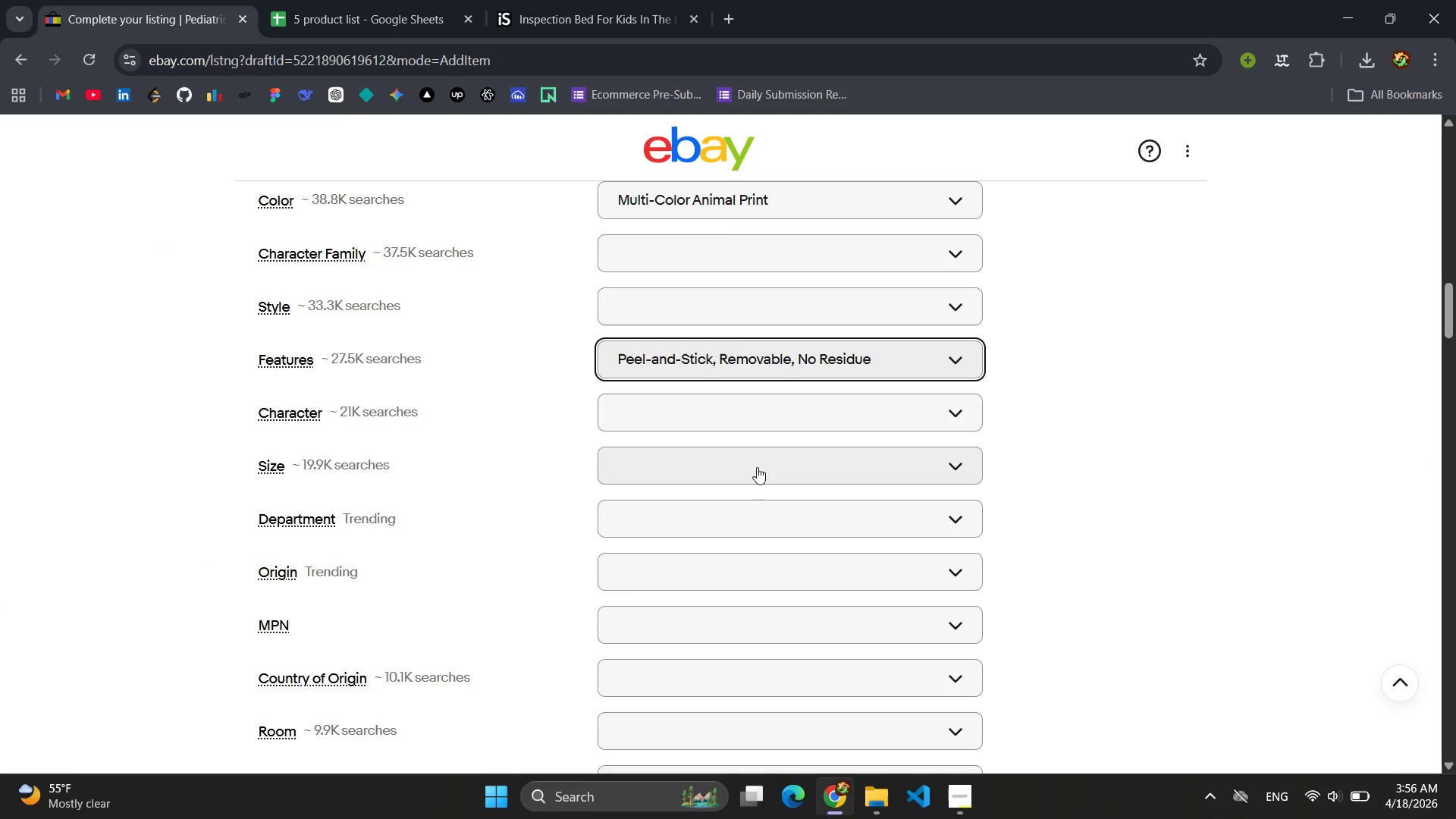 
wait(7.38)
 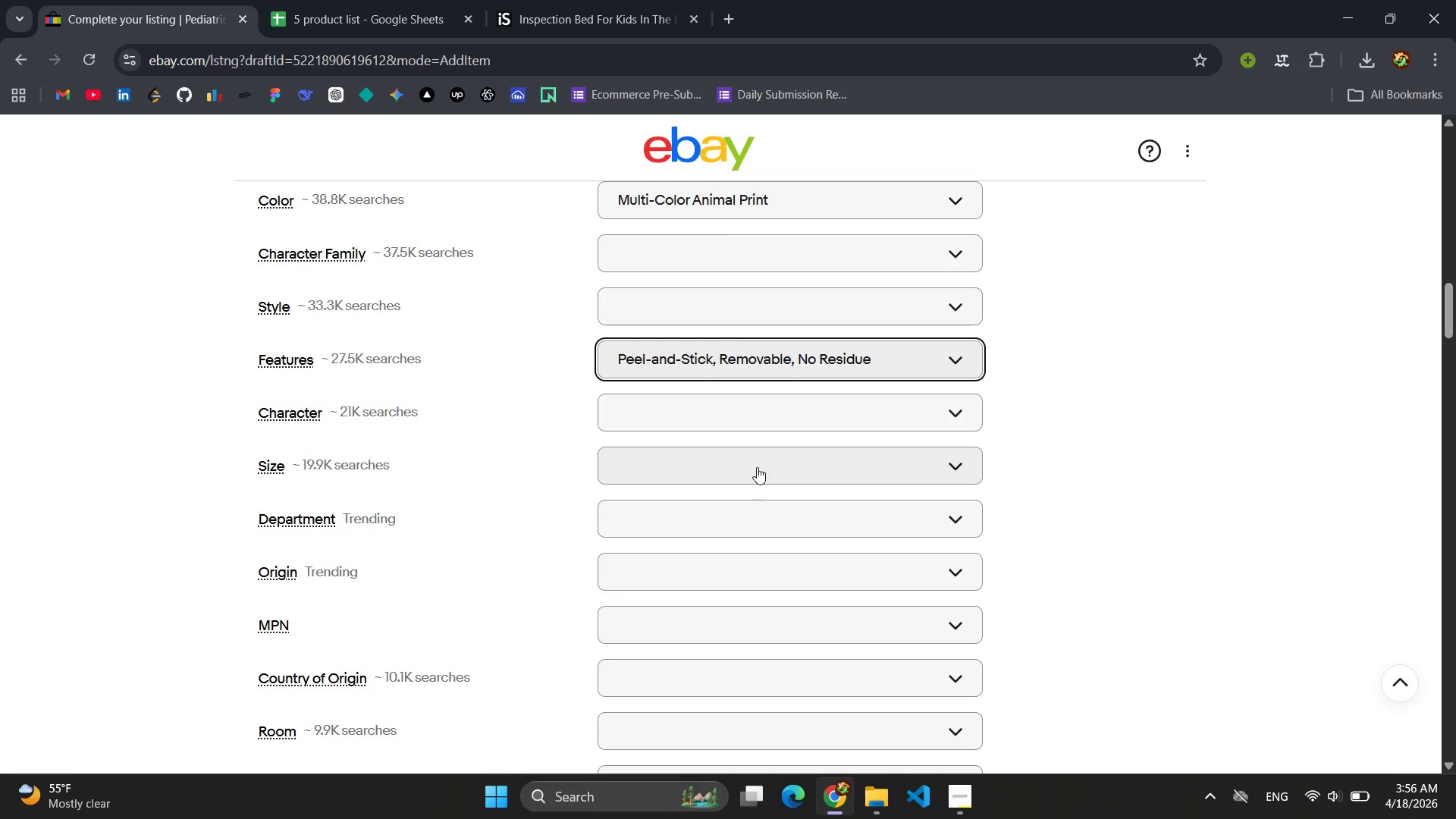 
scroll: coordinate [625, 538], scroll_direction: down, amount: 6.0
 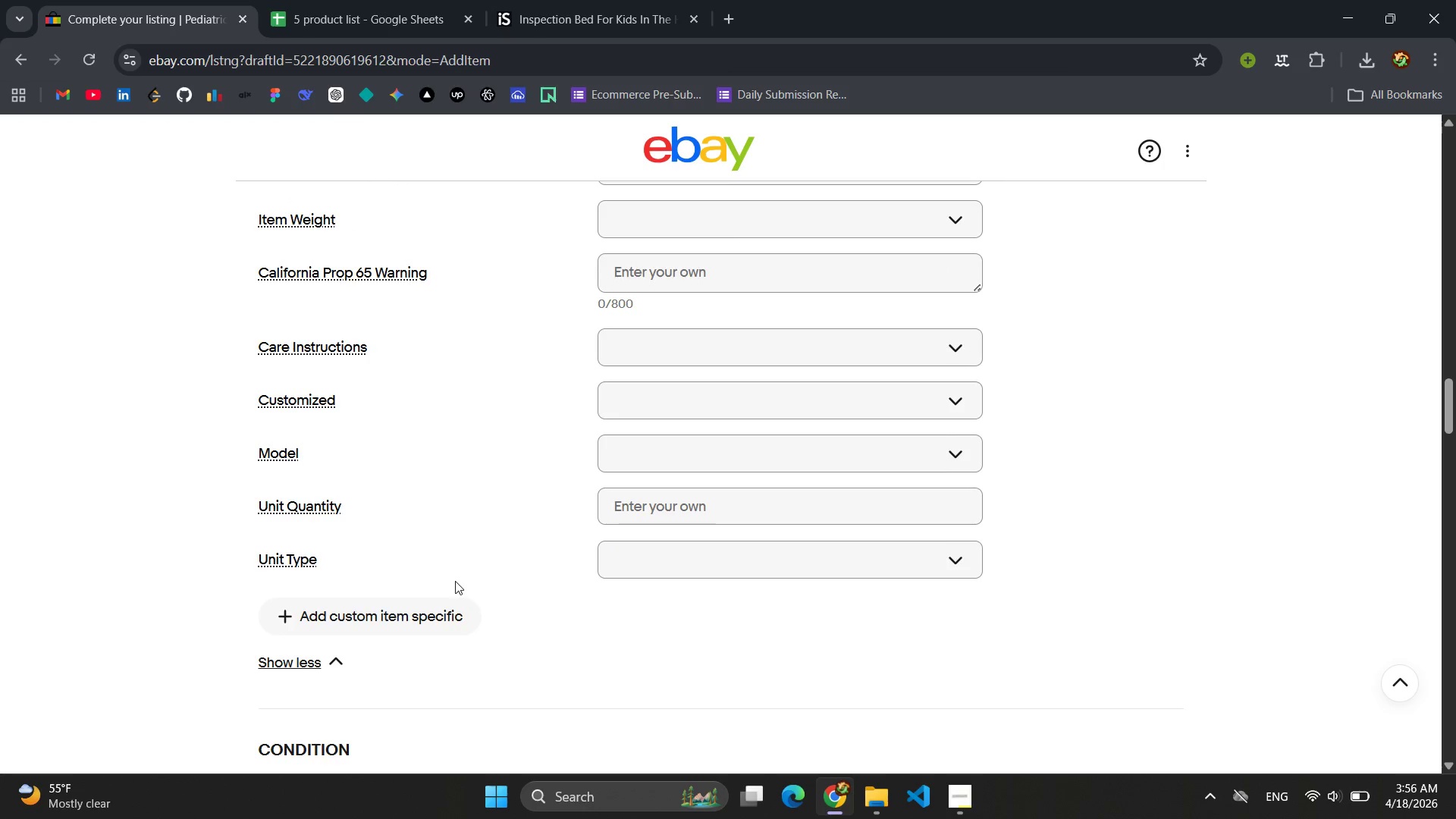 
left_click([402, 624])
 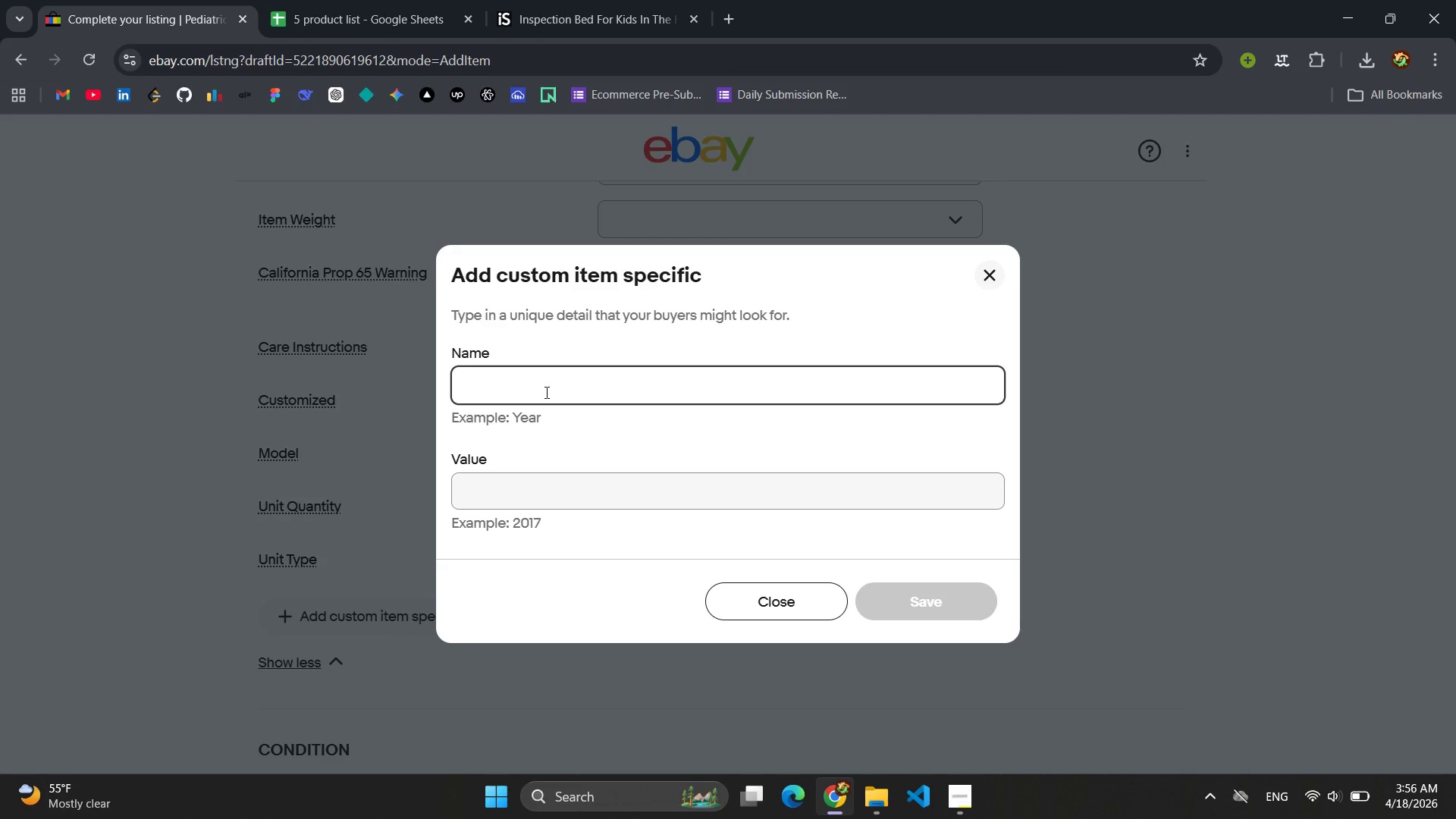 
type(Mearu)
key(Backspace)
key(Backspace)
 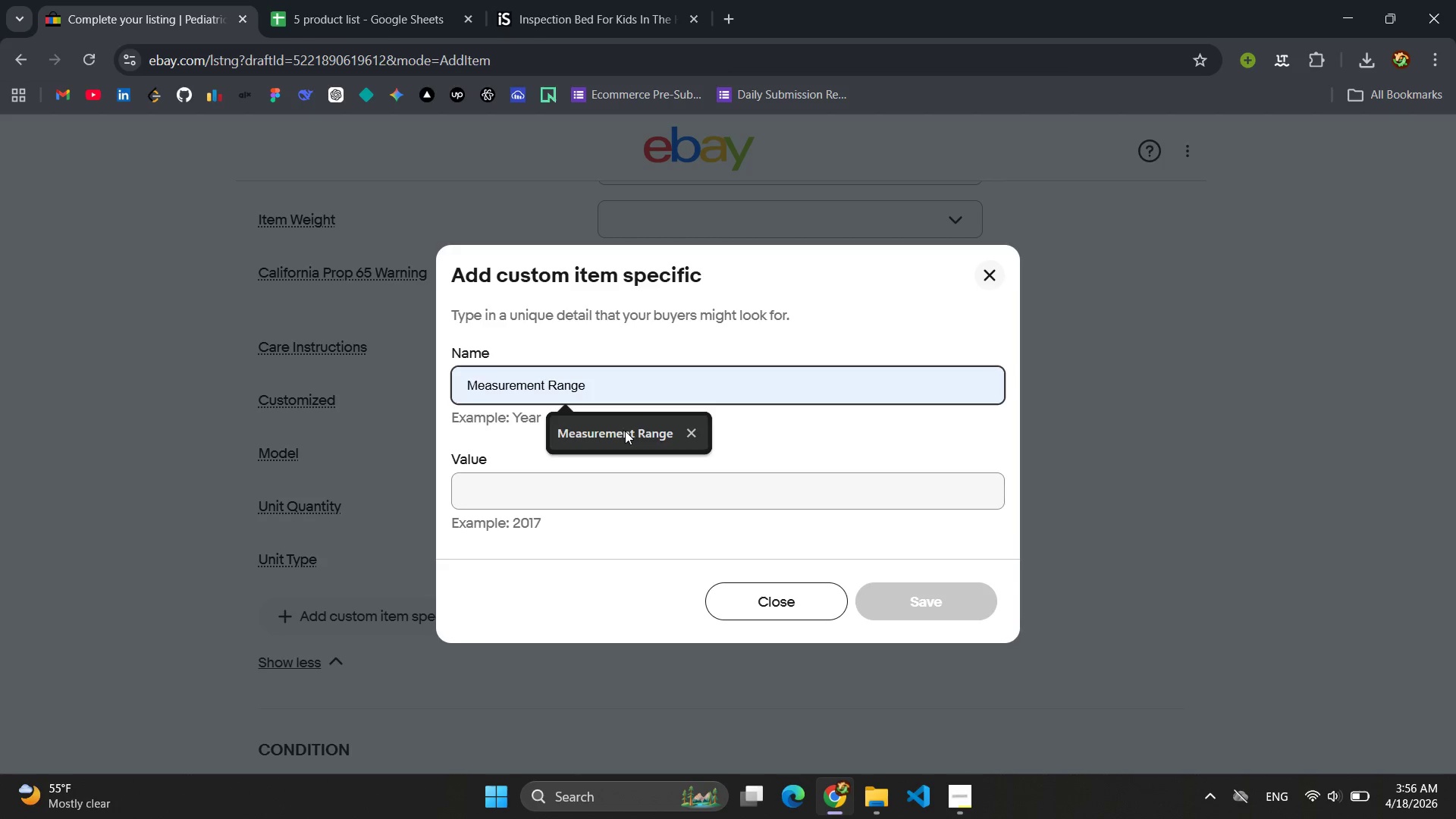 
left_click([629, 432])
 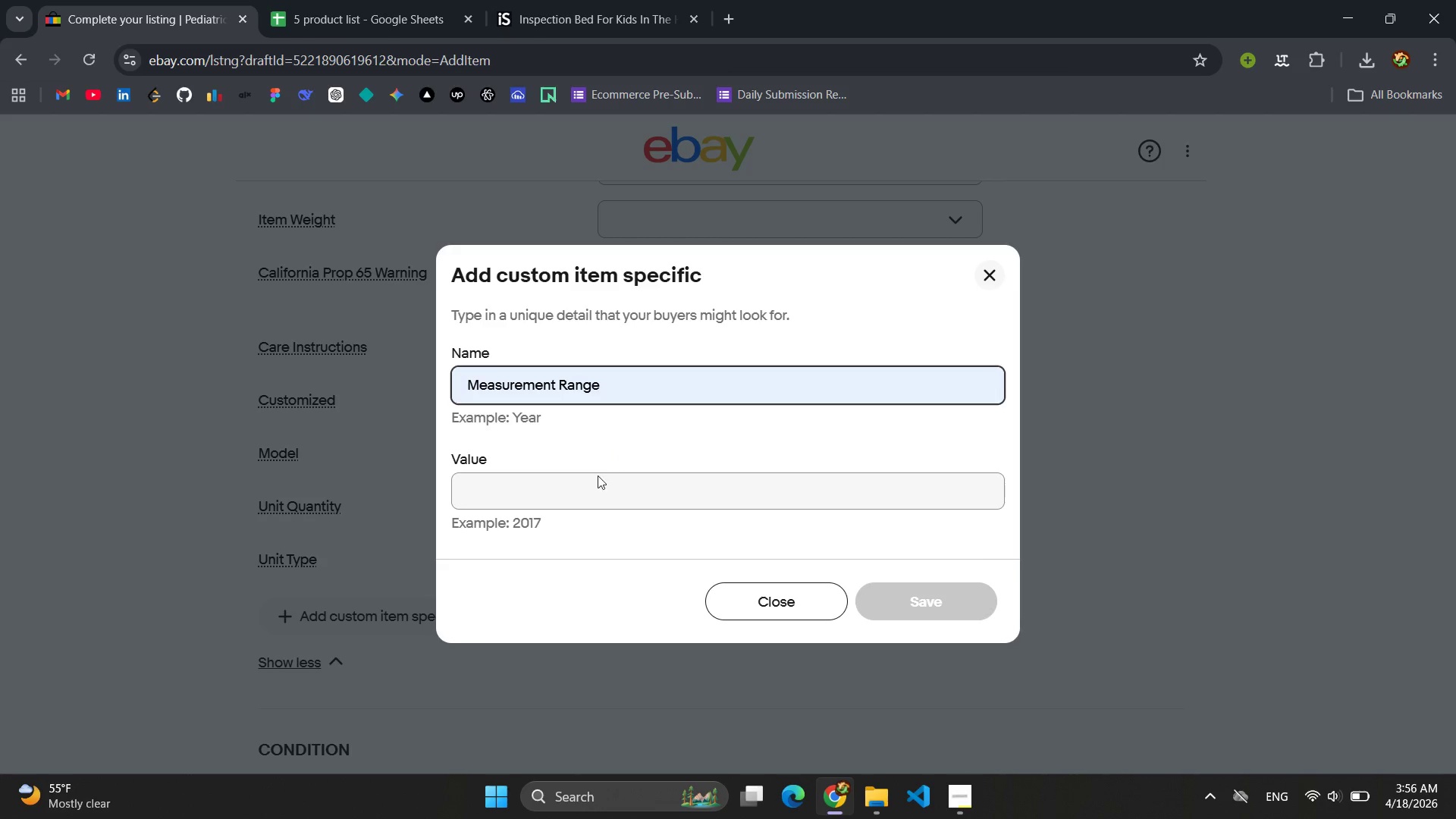 
left_click([591, 485])
 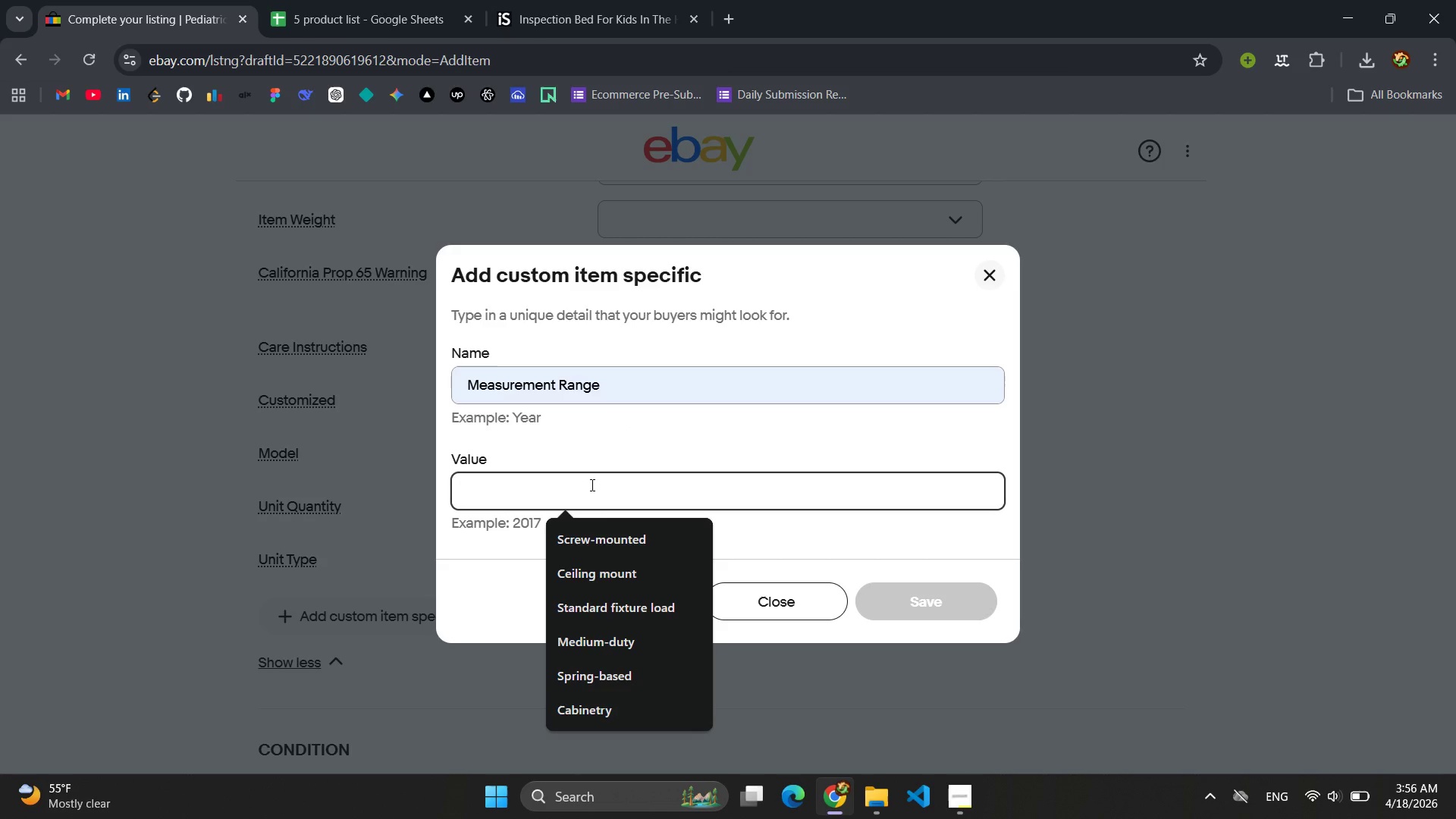 
type(Upt)
key(Backspace)
type( to 6 ft / 180 cn)
key(Backspace)
type(m)
 